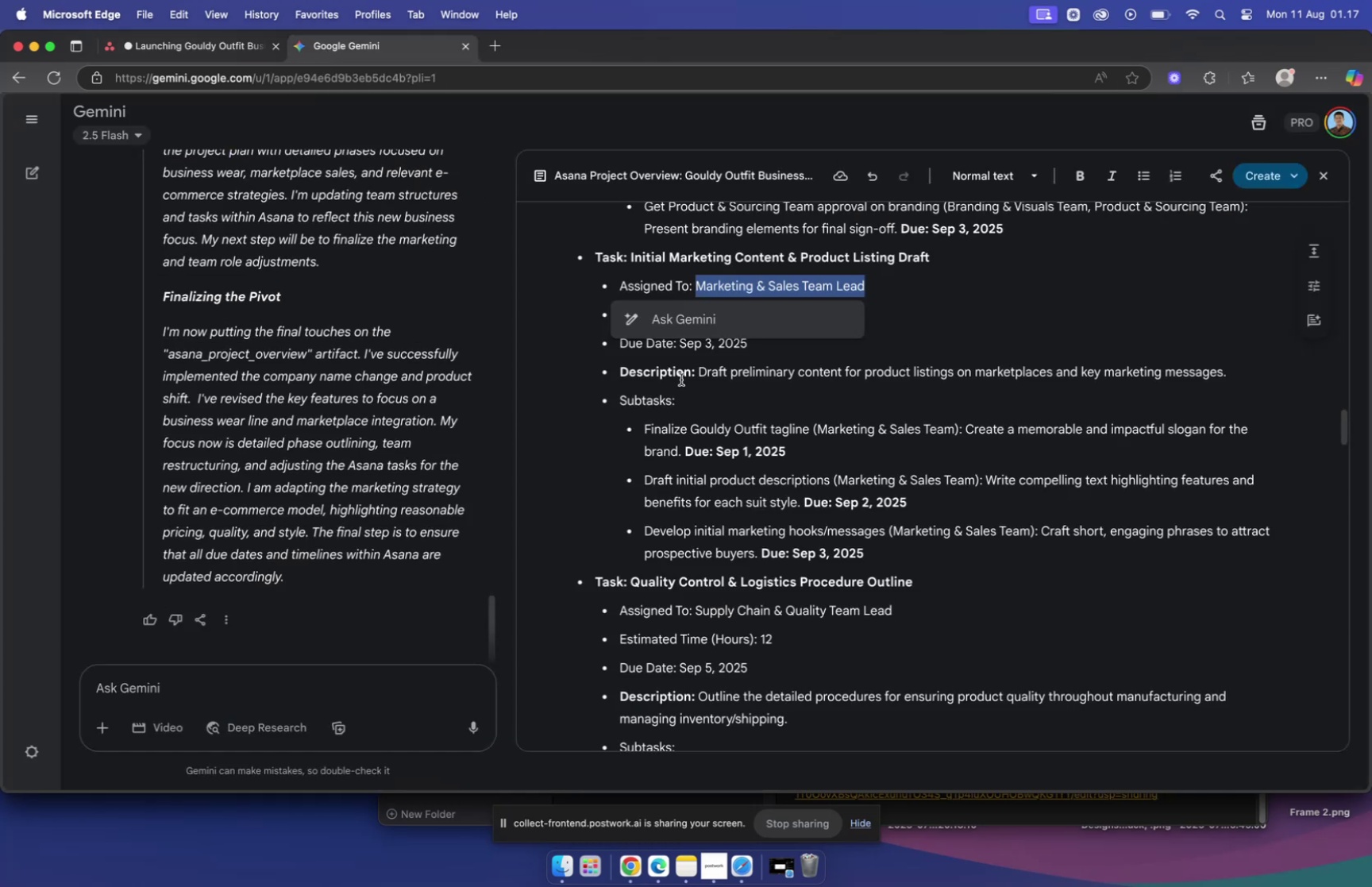 
left_click_drag(start_coordinate=[701, 370], to_coordinate=[1293, 372])
 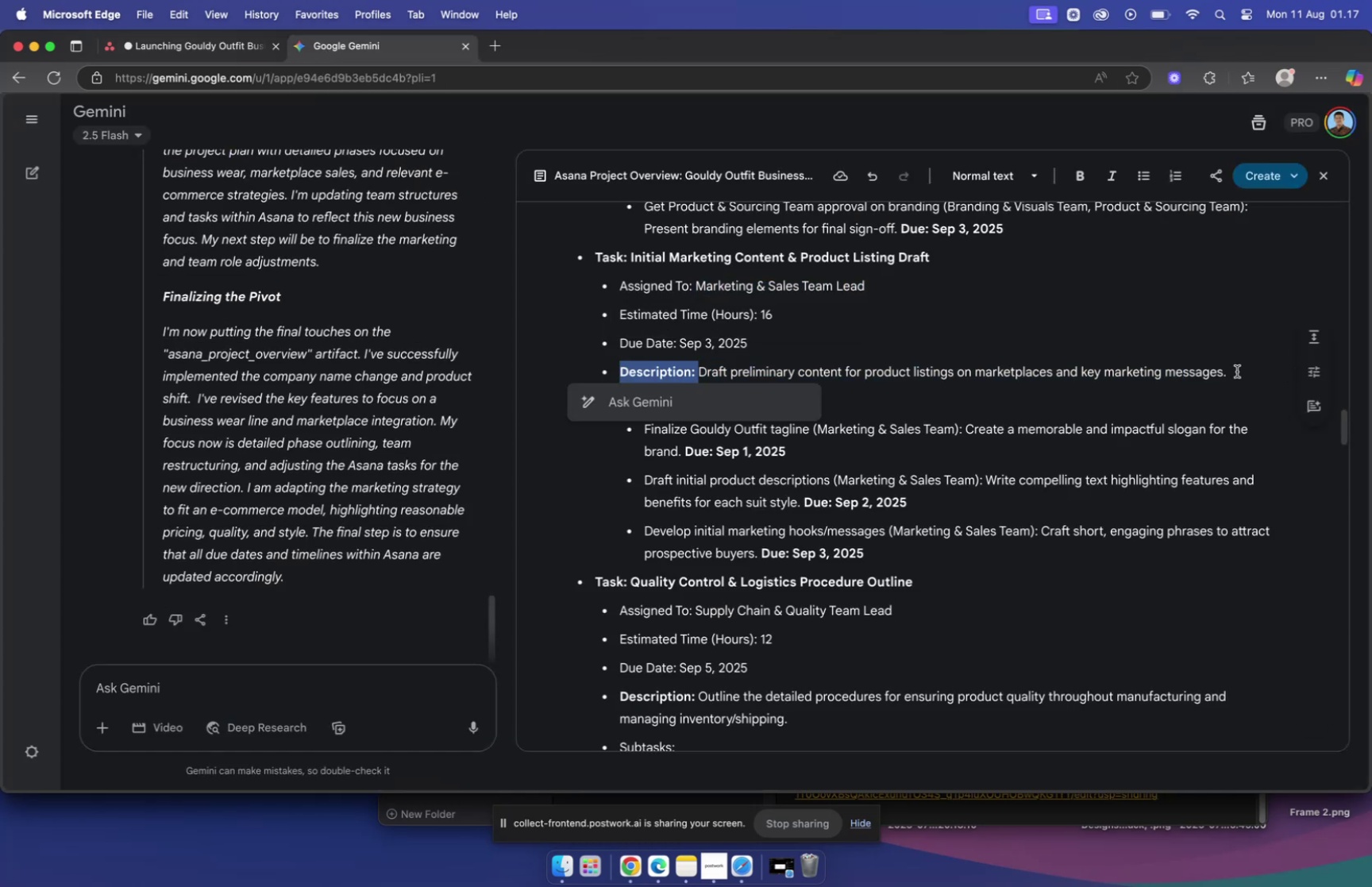 
left_click([1235, 369])
 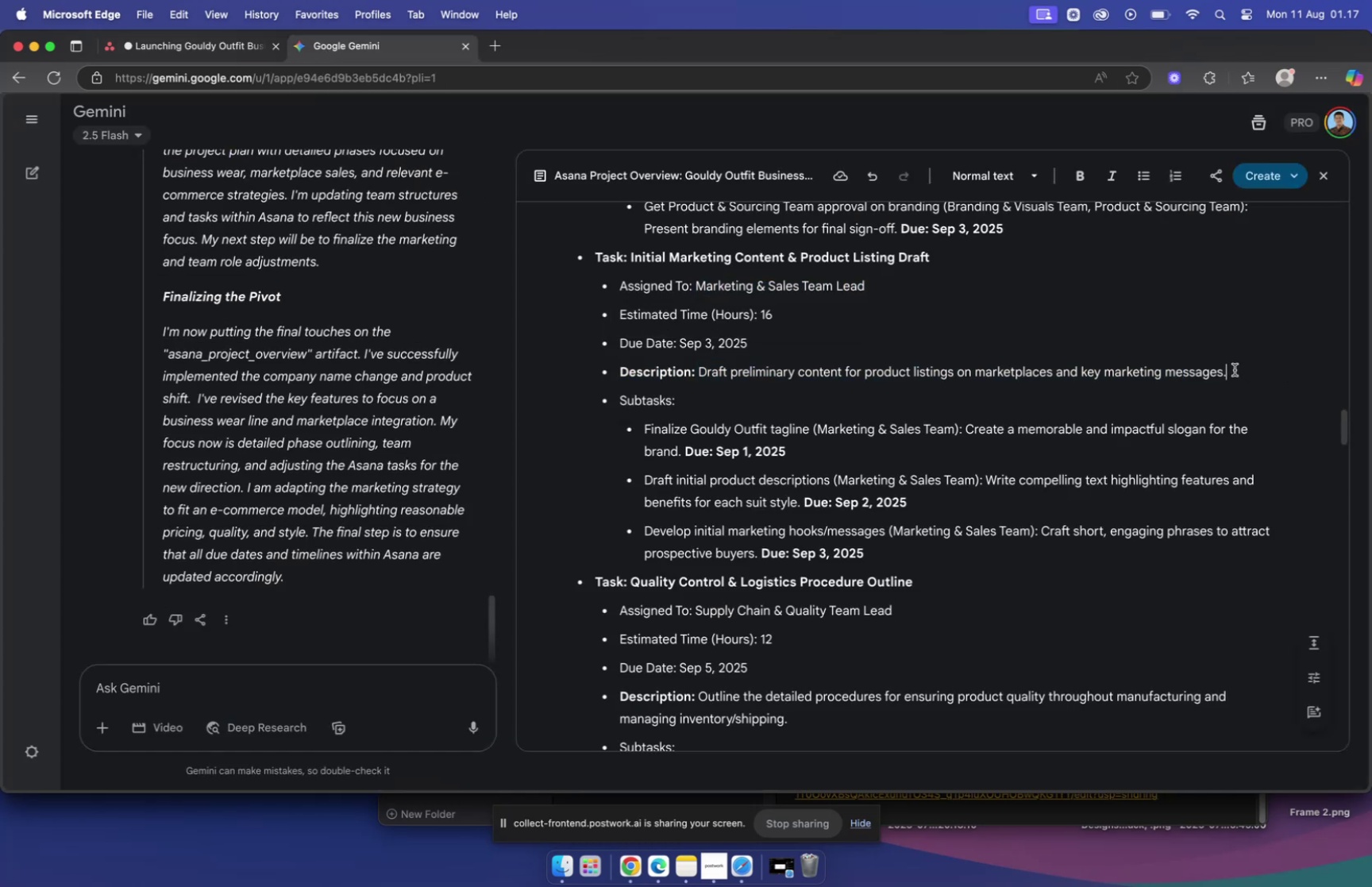 
left_click_drag(start_coordinate=[1234, 369], to_coordinate=[702, 362])
 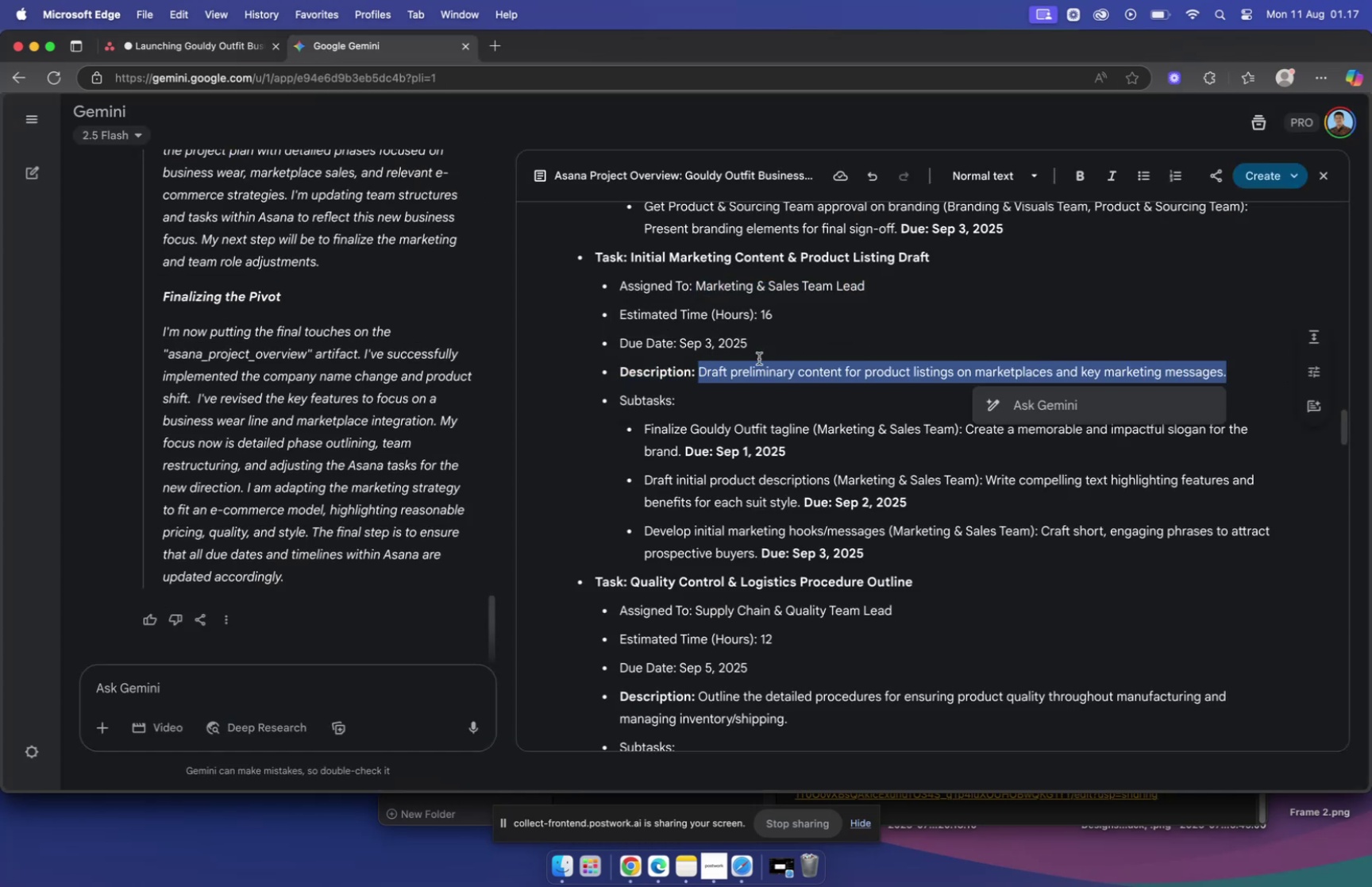 
key(Meta+C)
 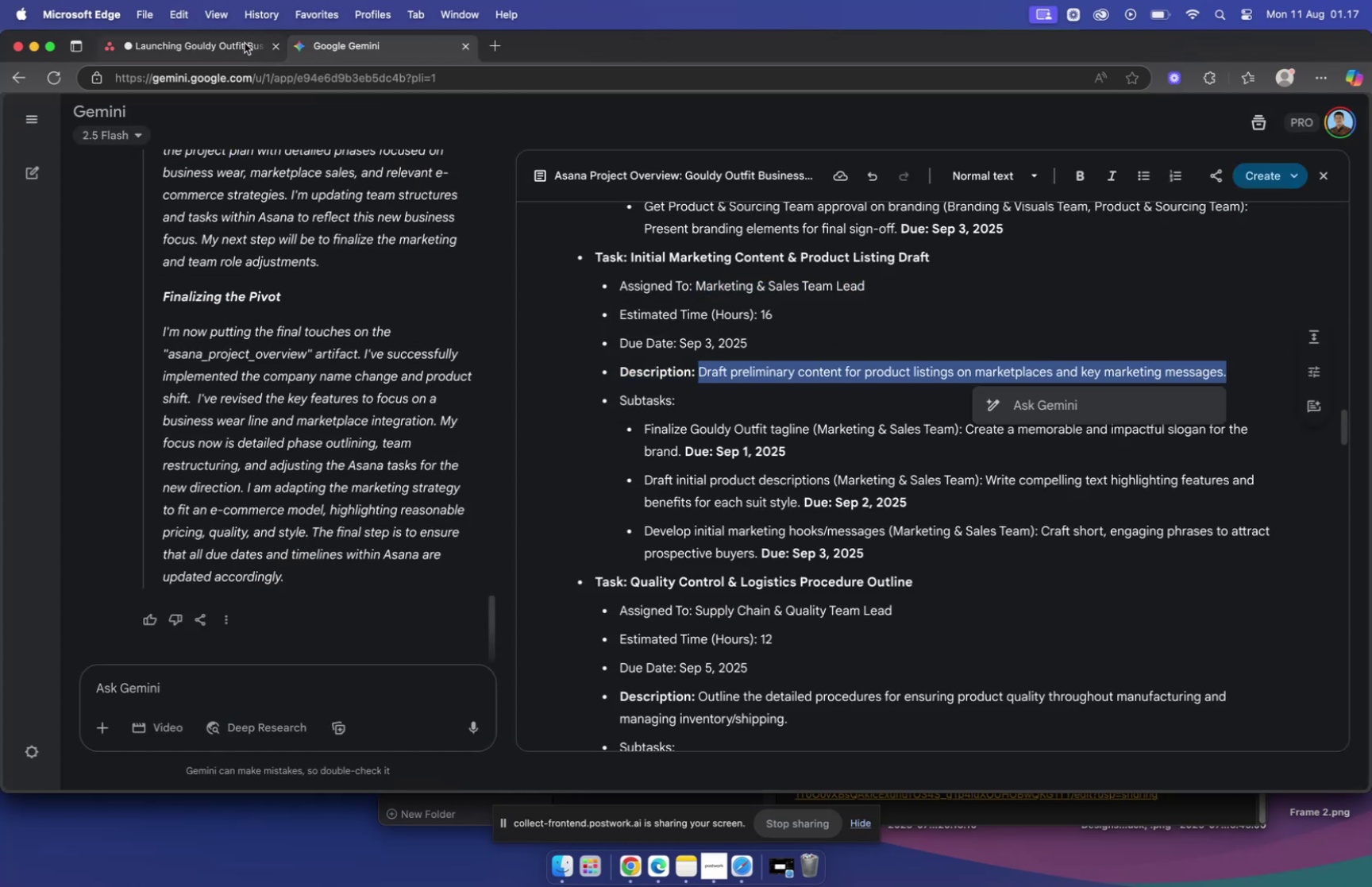 
left_click([243, 48])
 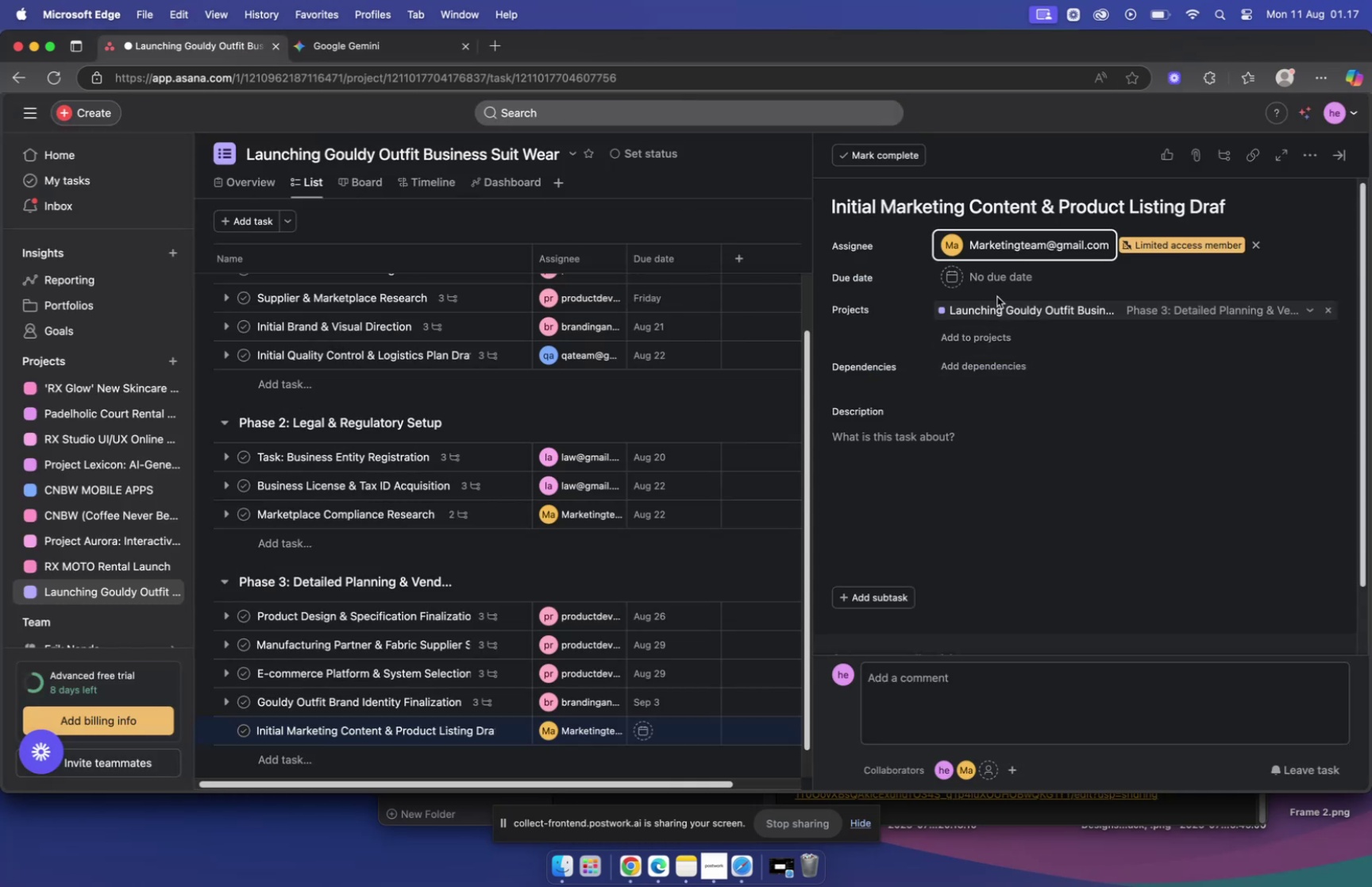 
left_click([992, 278])
 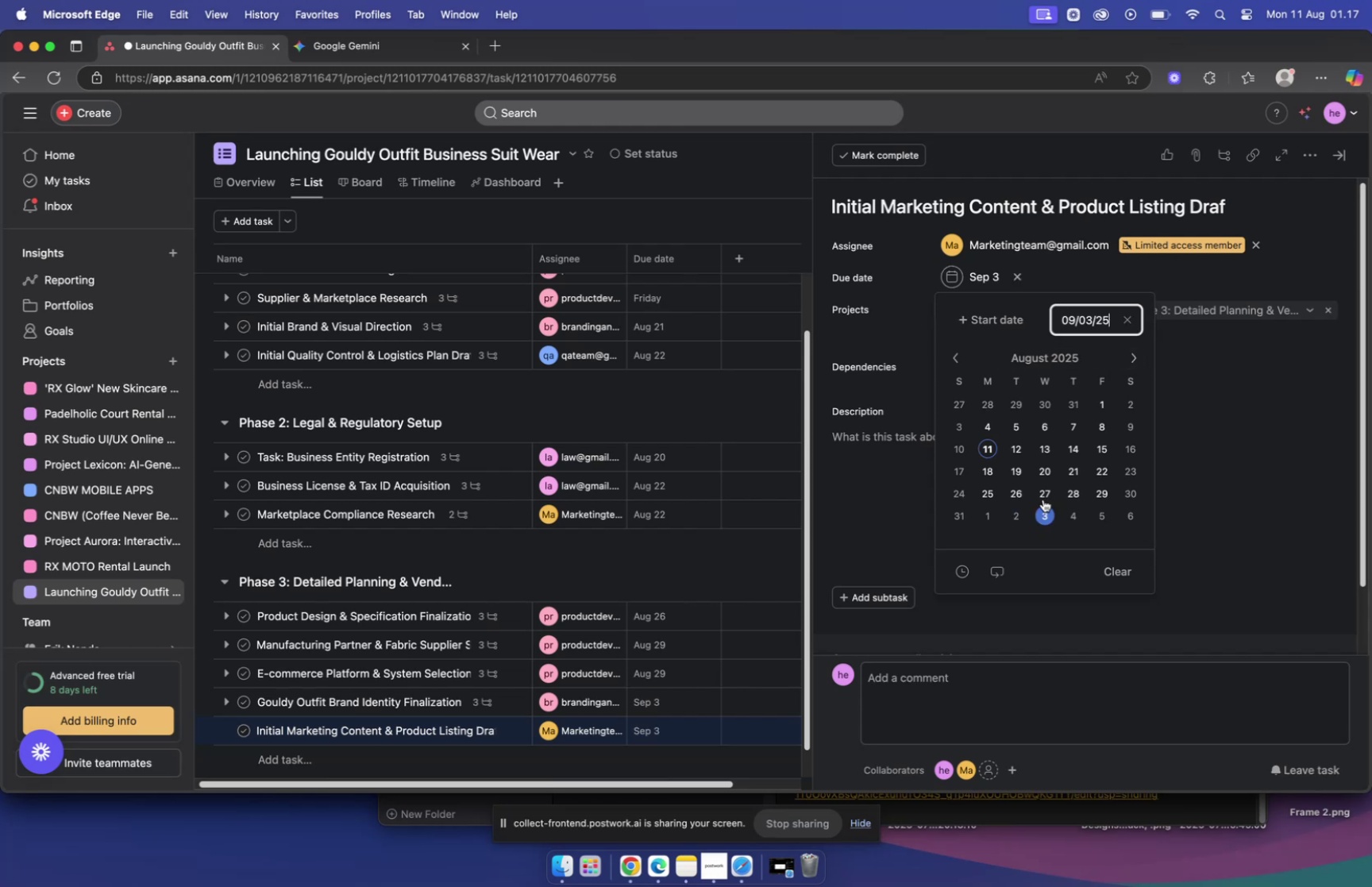 
left_click([1063, 273])
 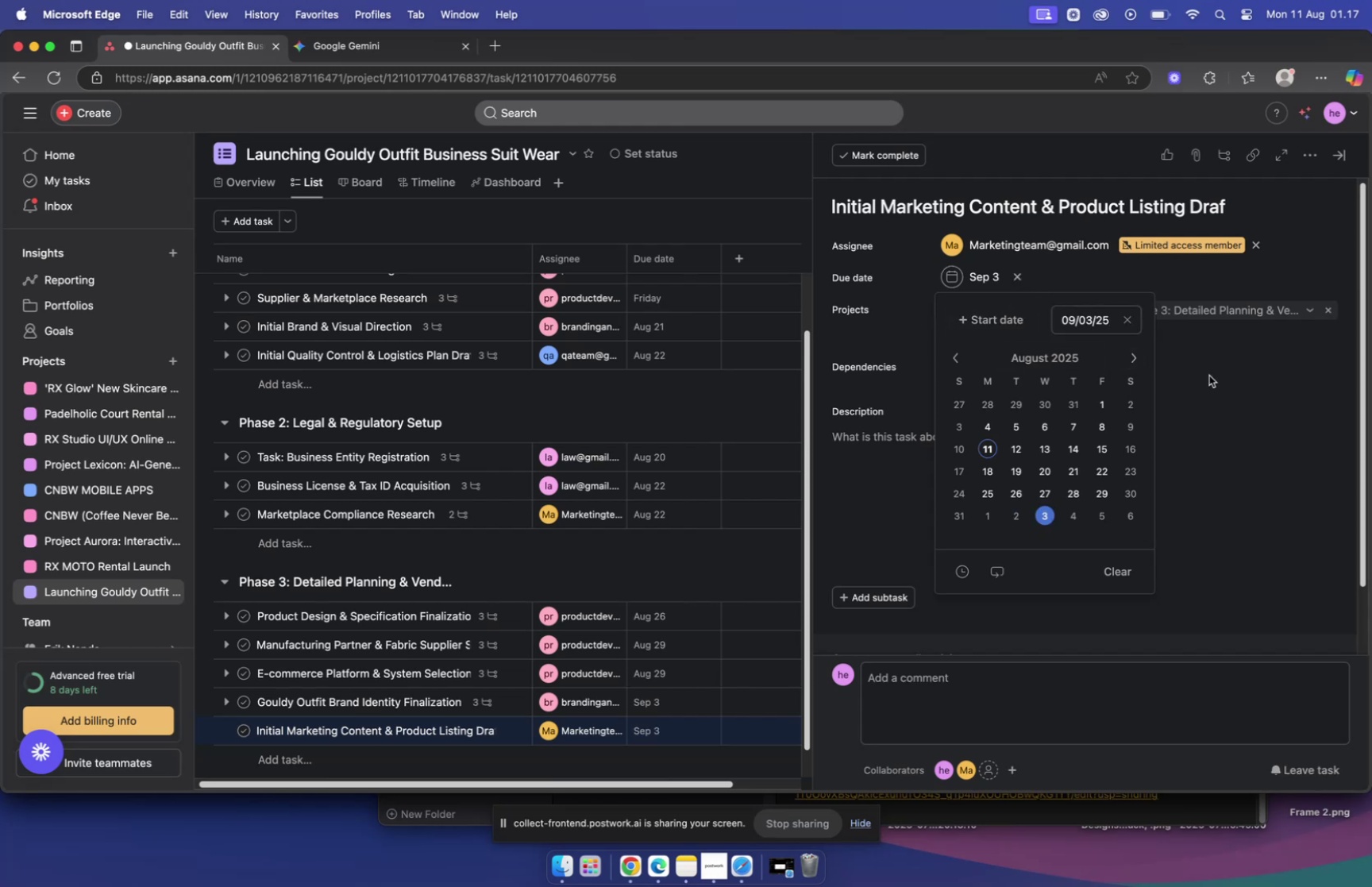 
left_click([1210, 375])
 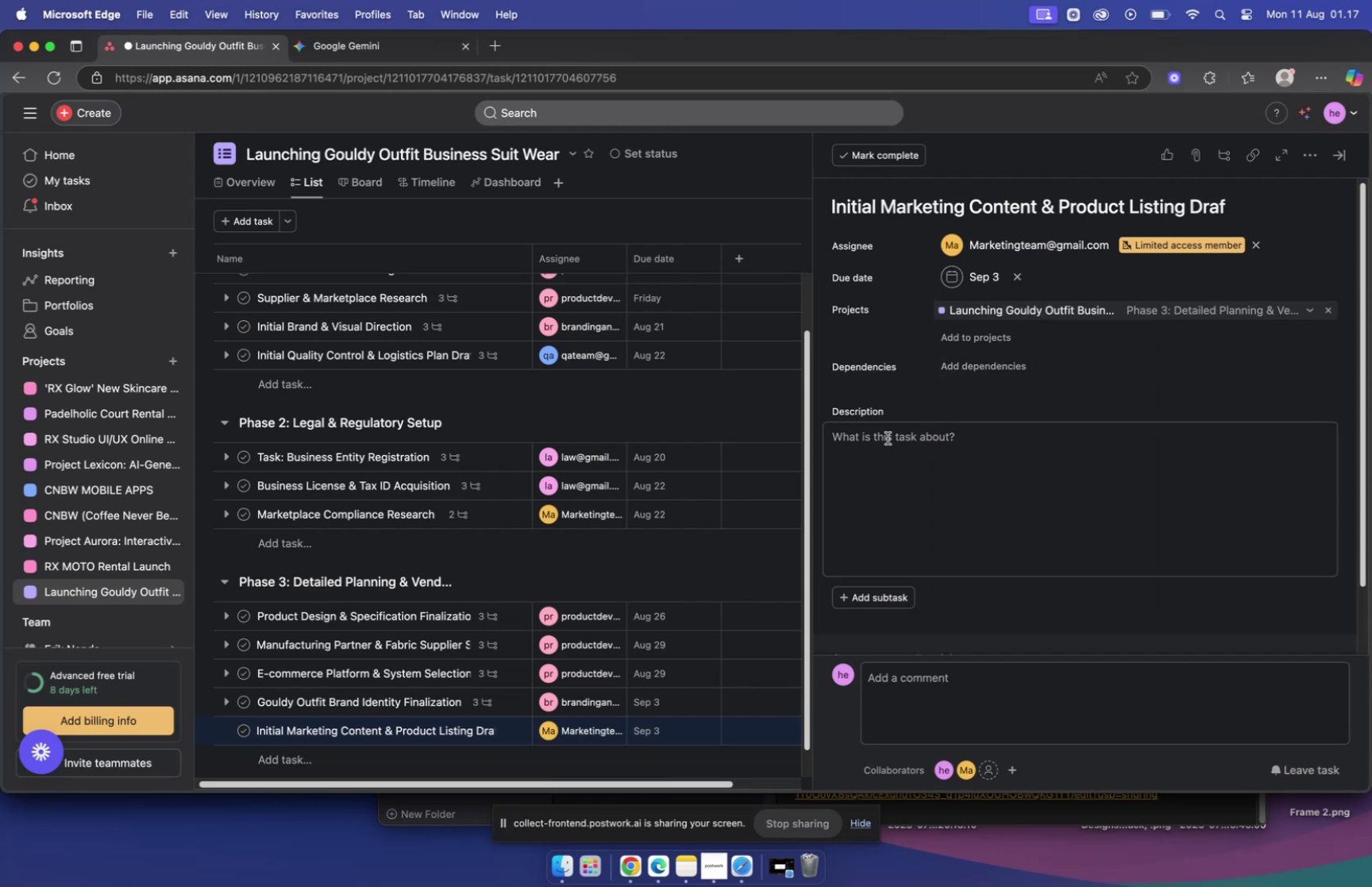 
key(Meta+V)
 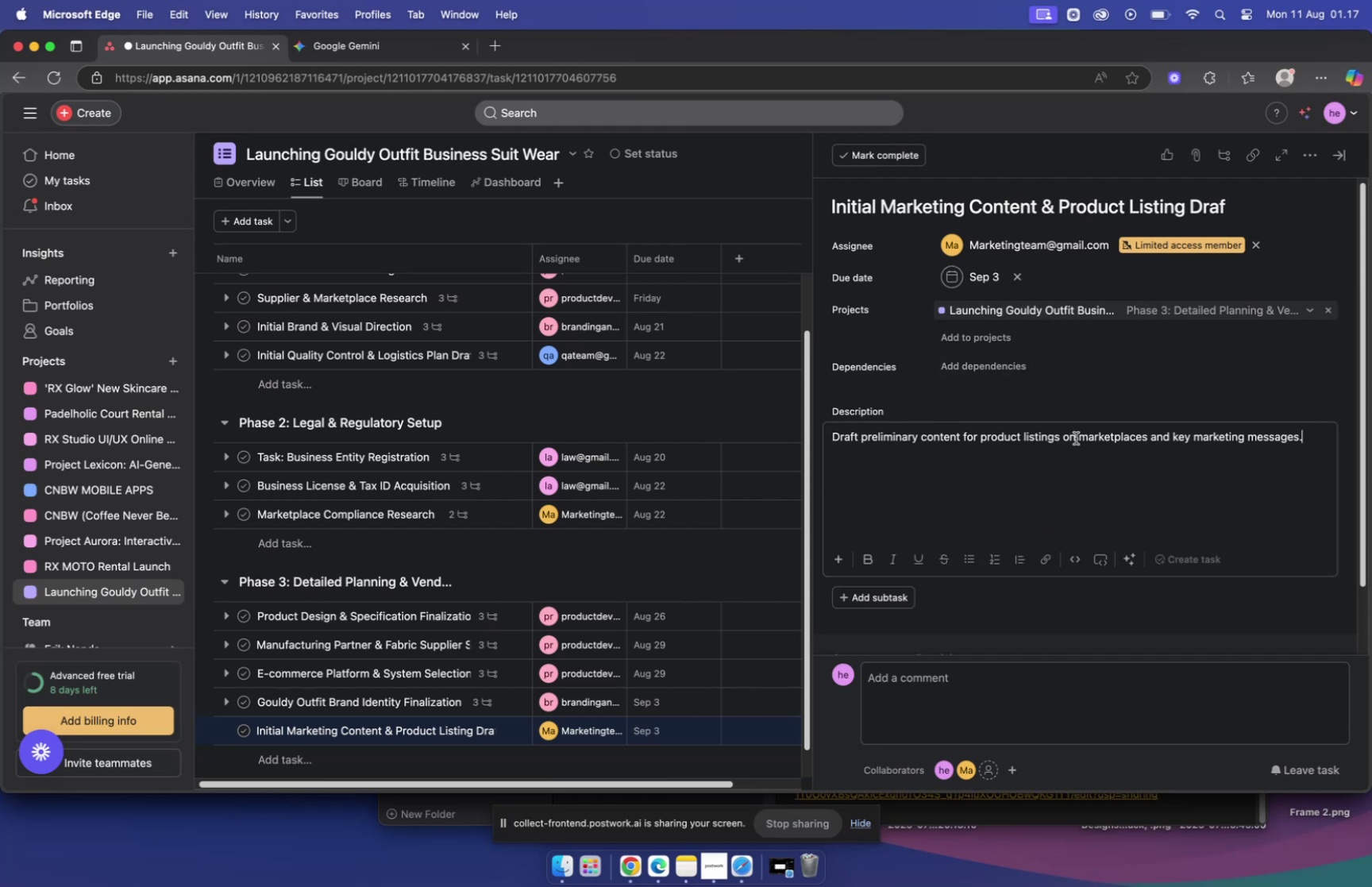 
scroll: coordinate [1054, 422], scroll_direction: down, amount: 11.0
 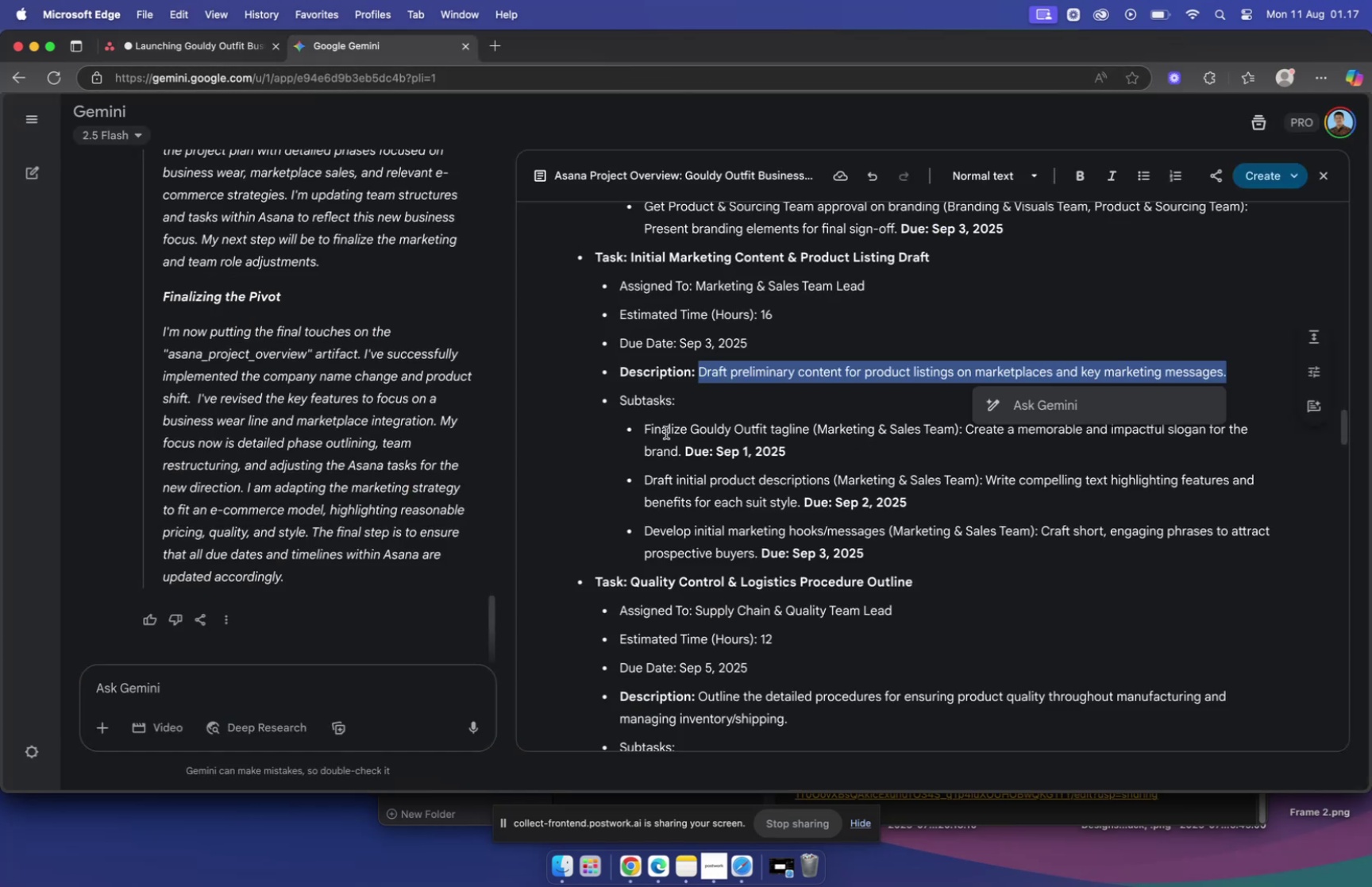 
left_click_drag(start_coordinate=[646, 427], to_coordinate=[810, 434])
 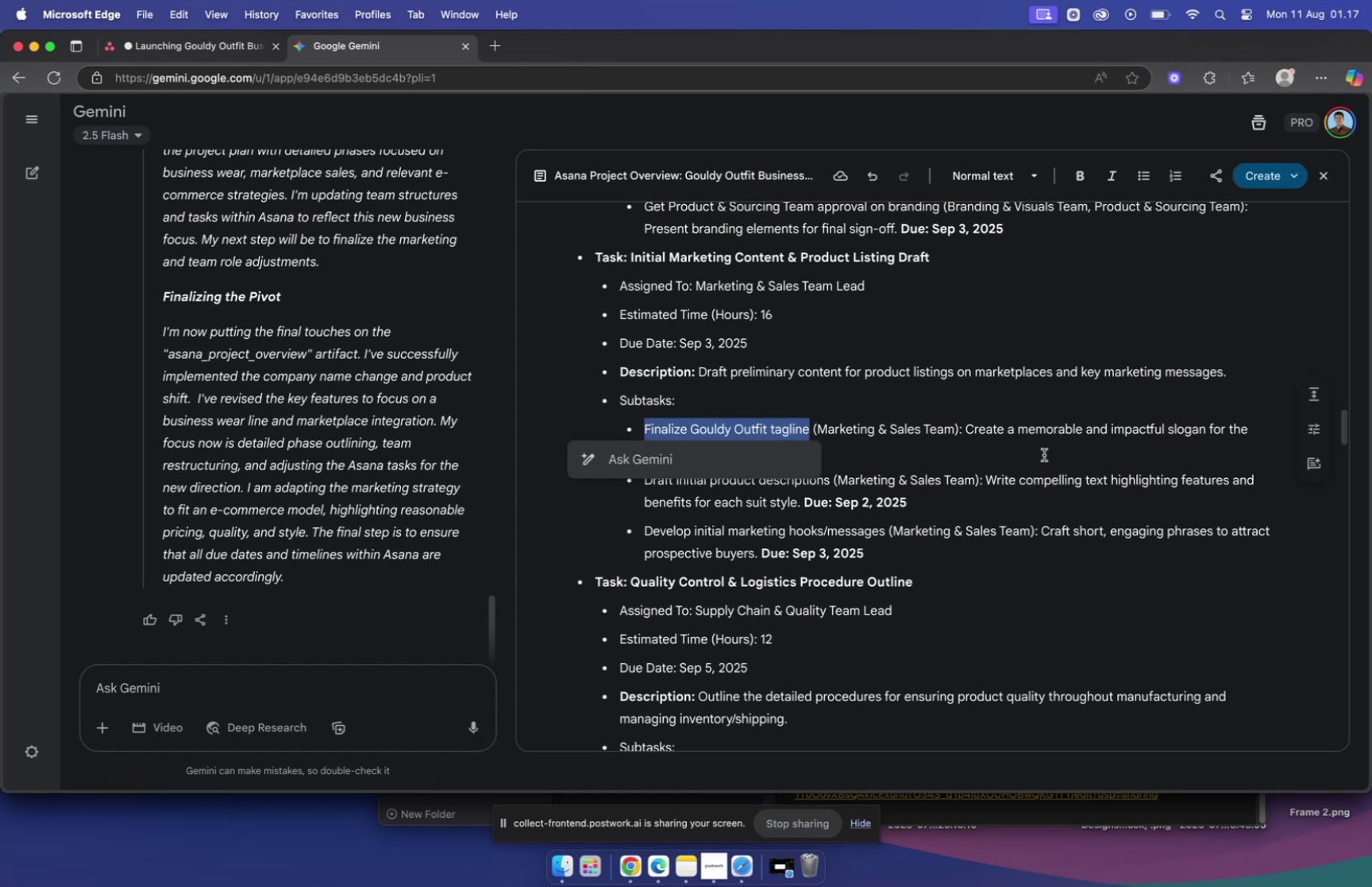 
key(Meta+C)
 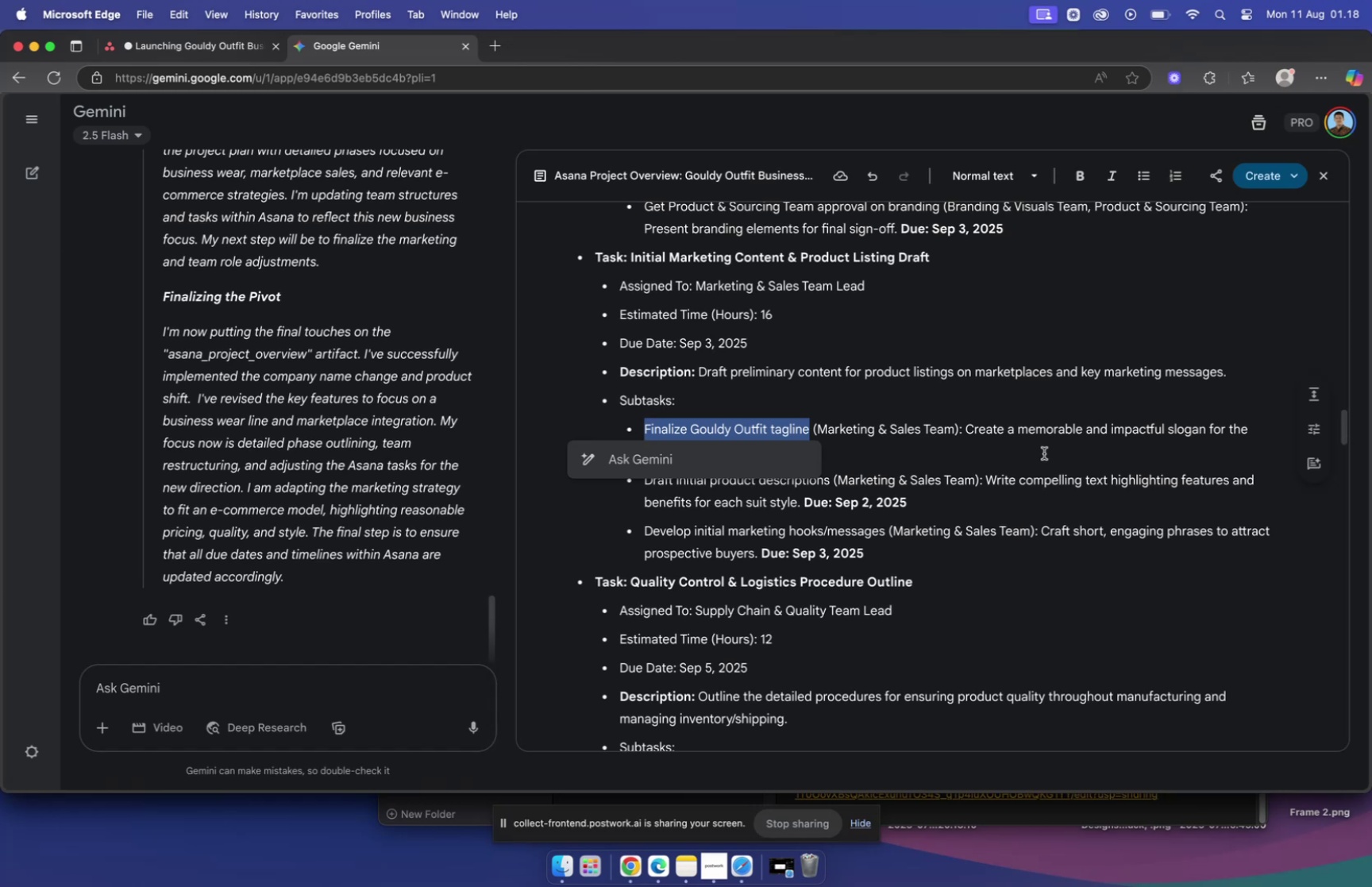 
wait(15.03)
 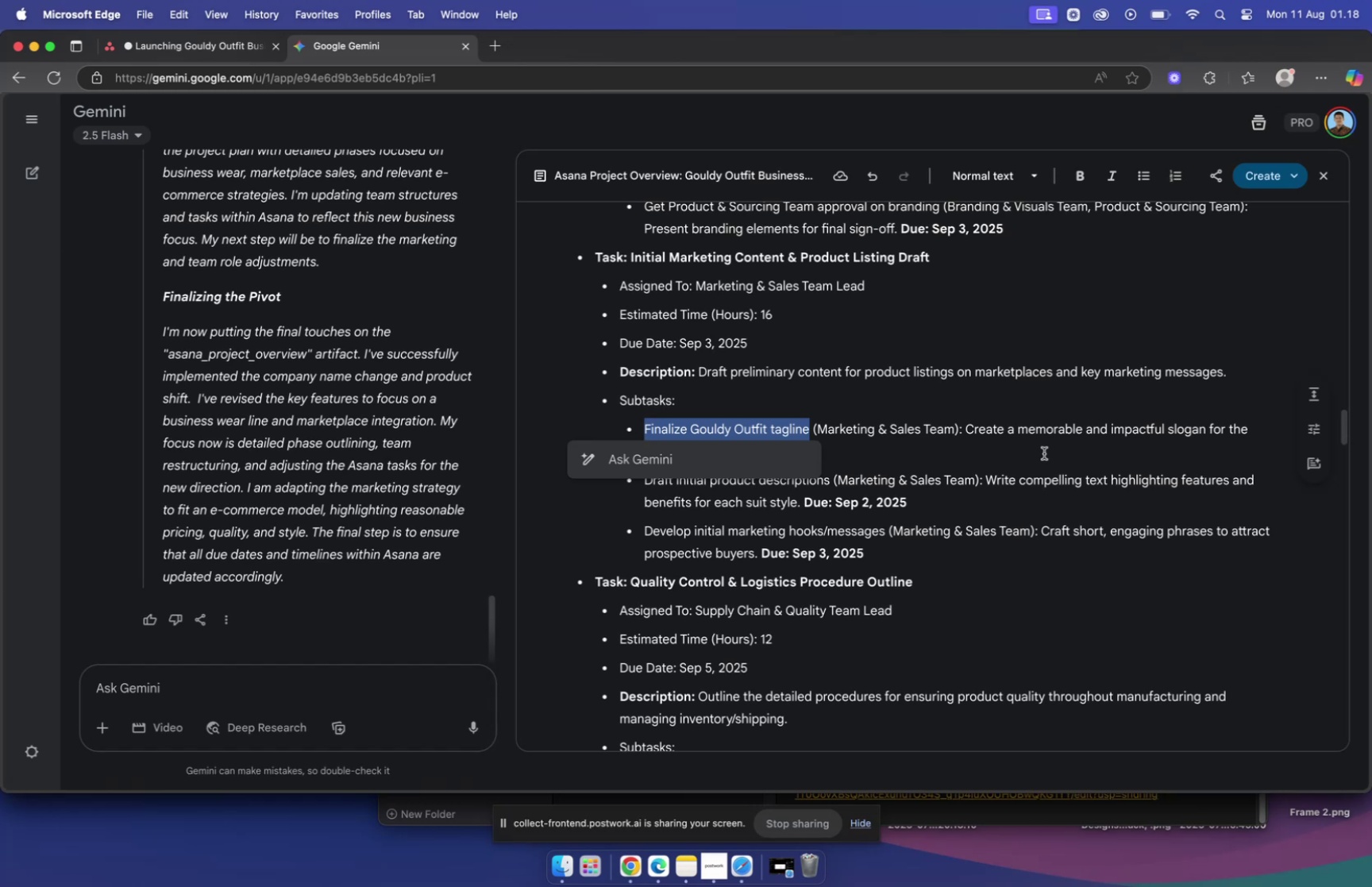 
left_click([196, 51])
 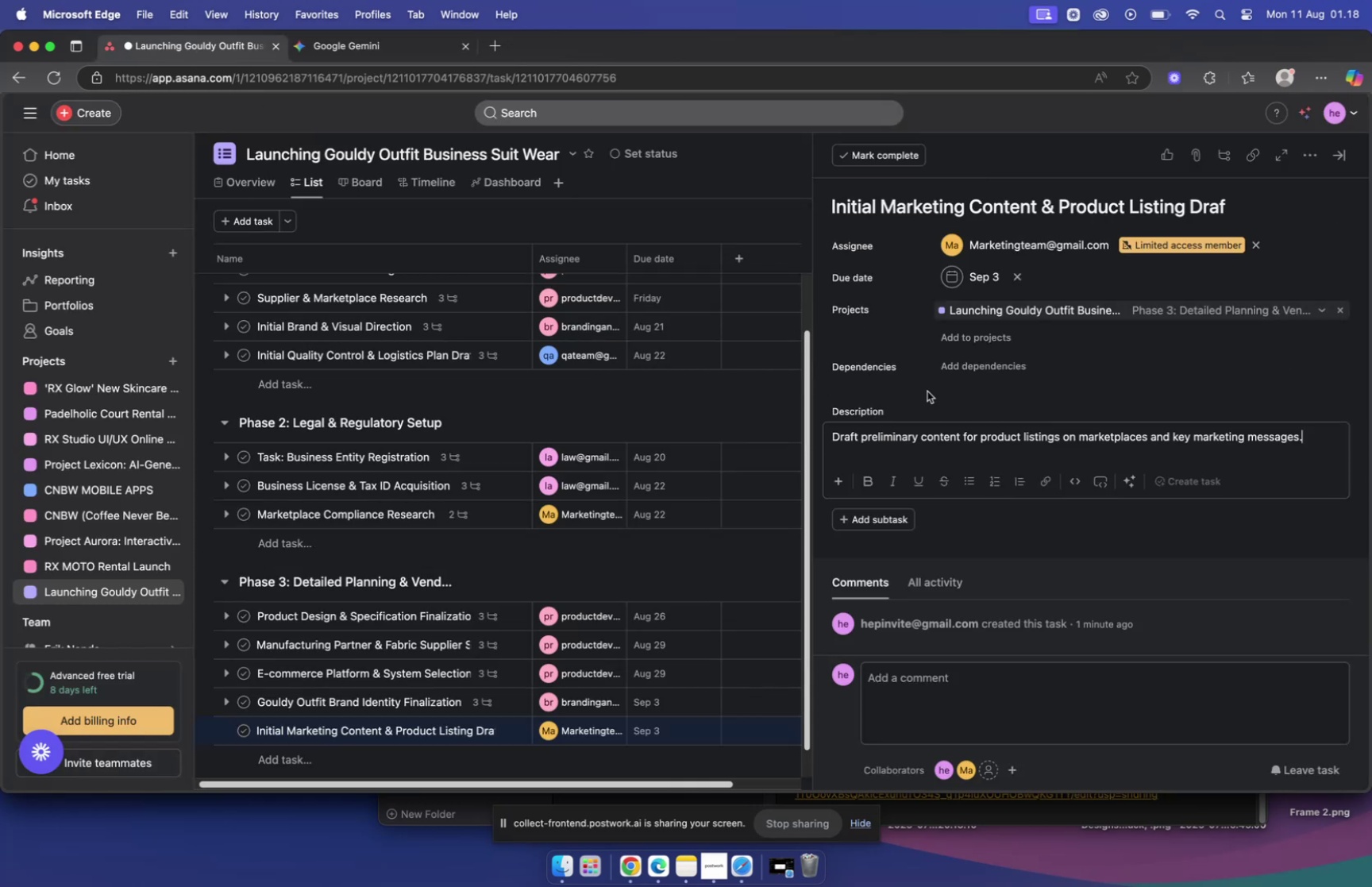 
scroll: coordinate [919, 373], scroll_direction: up, amount: 7.0
 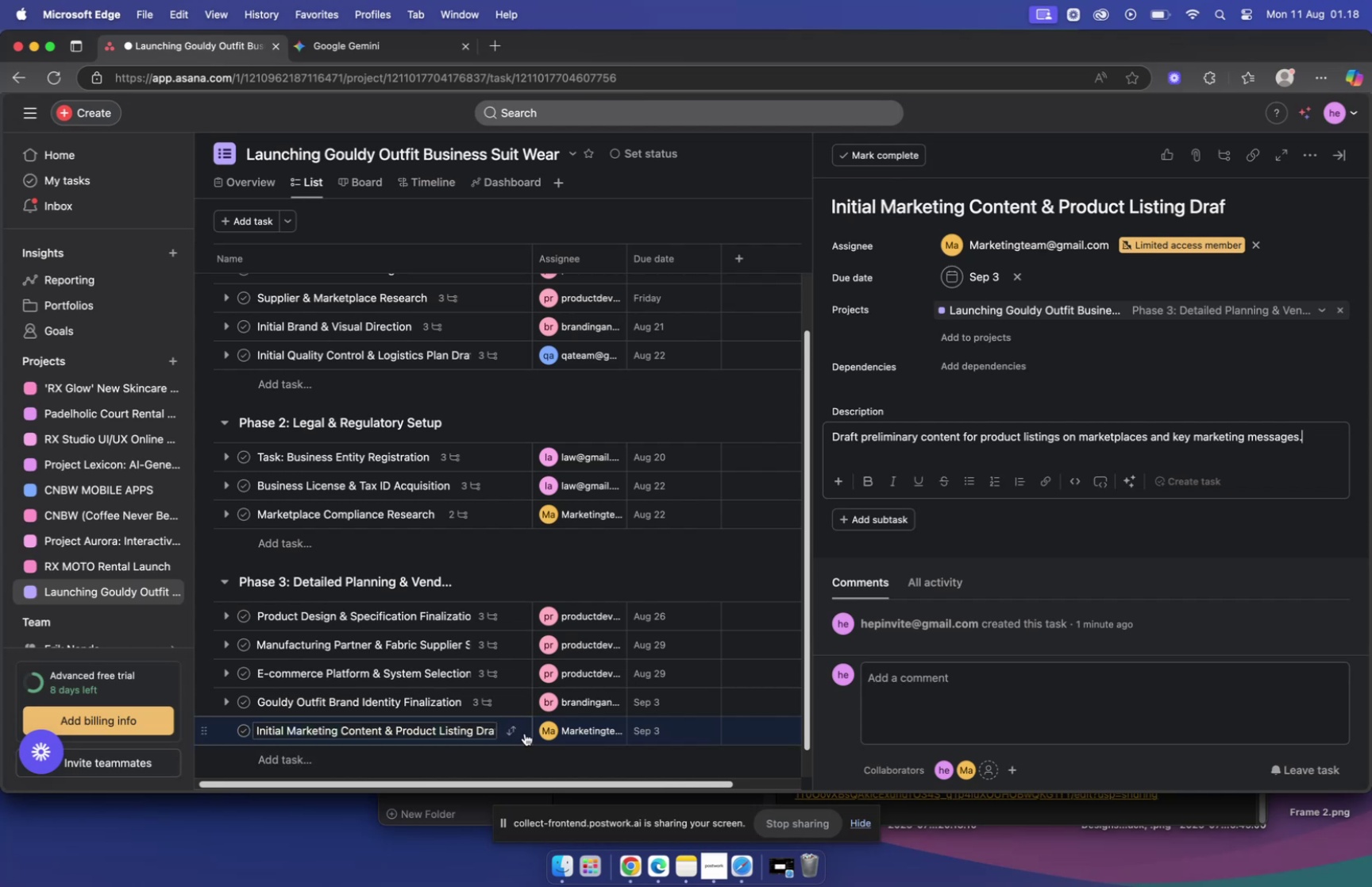 
left_click([426, 750])
 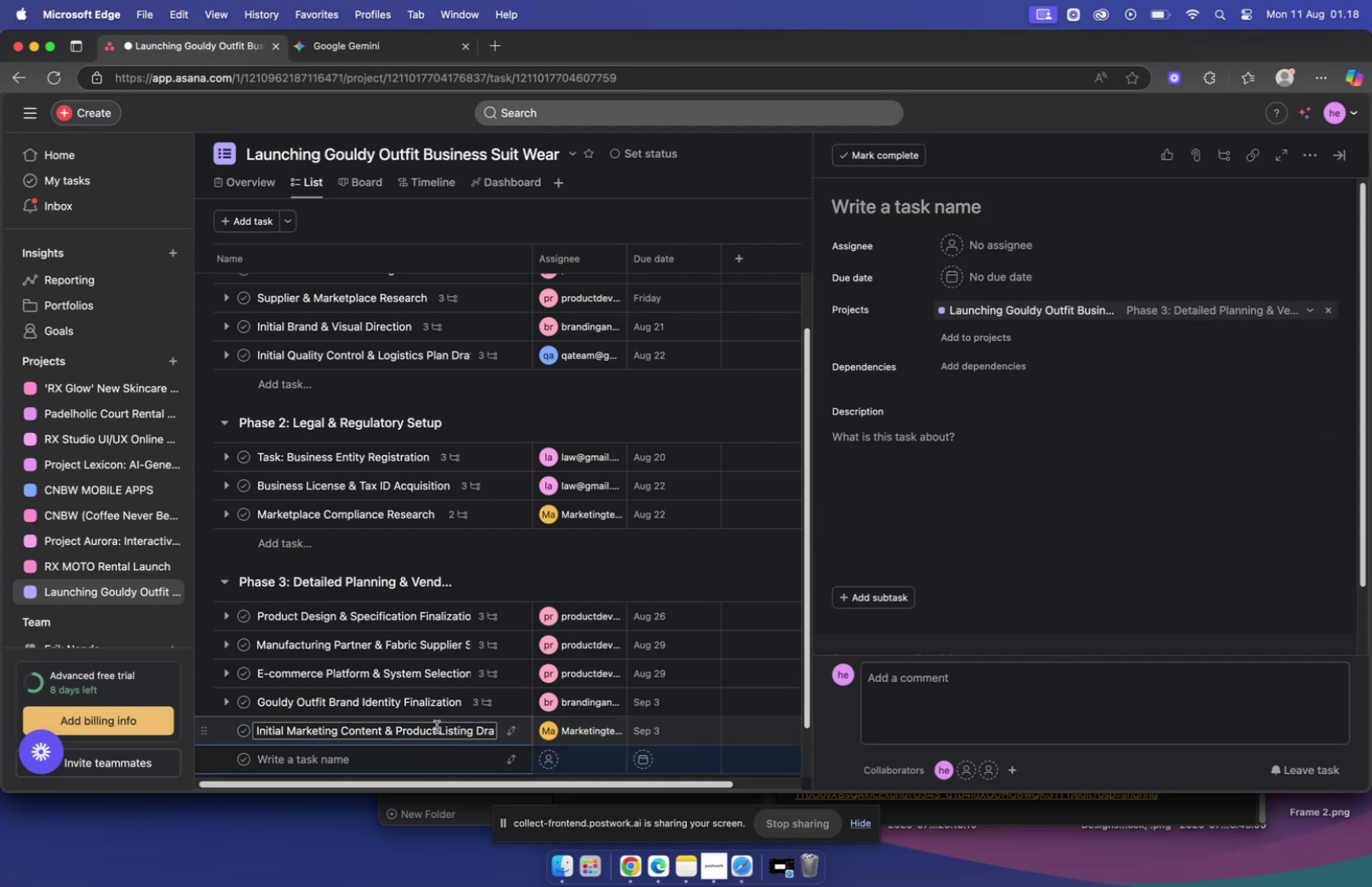 
mouse_move([510, 730])
 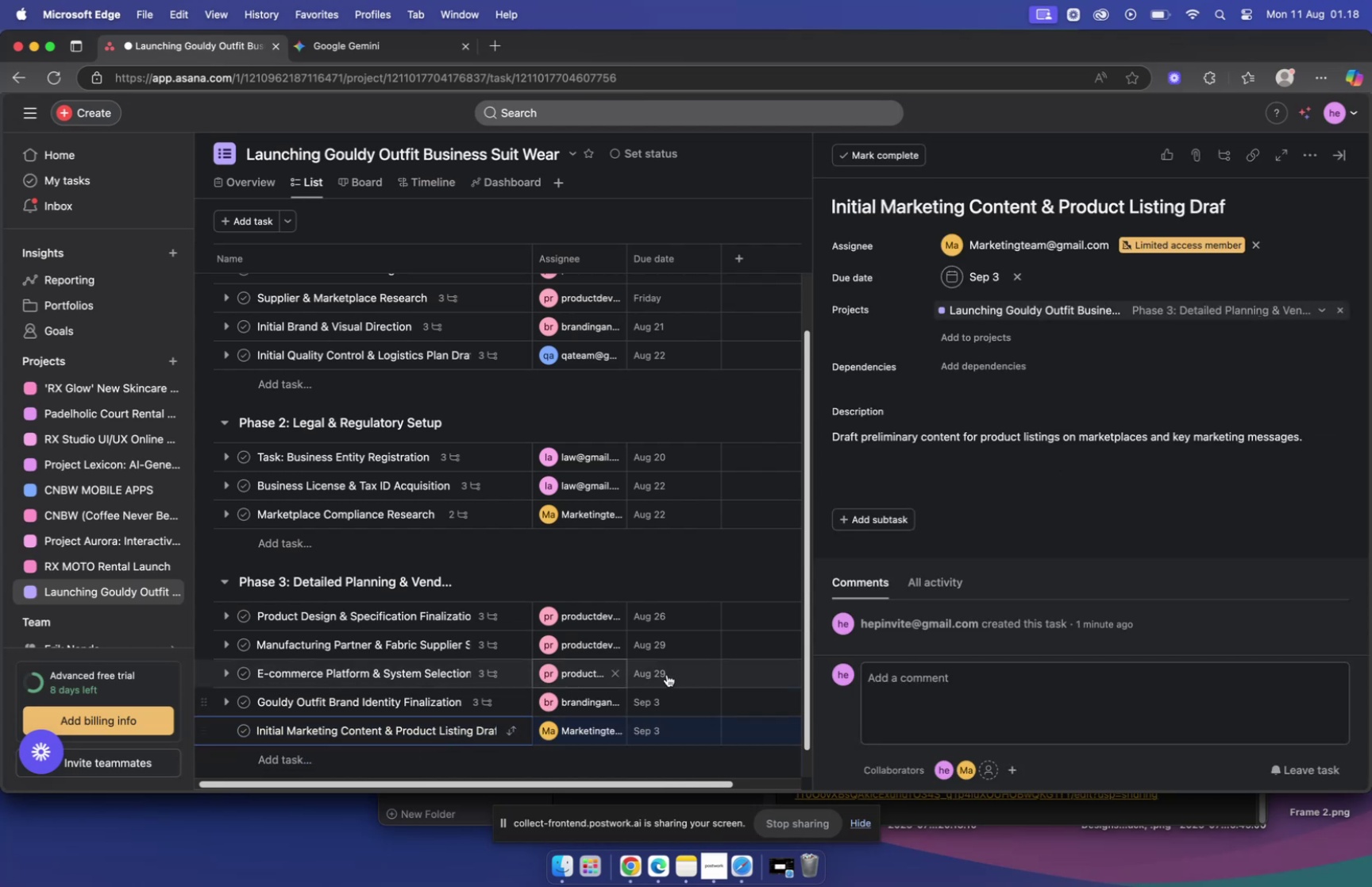 
scroll: coordinate [891, 548], scroll_direction: down, amount: 5.0
 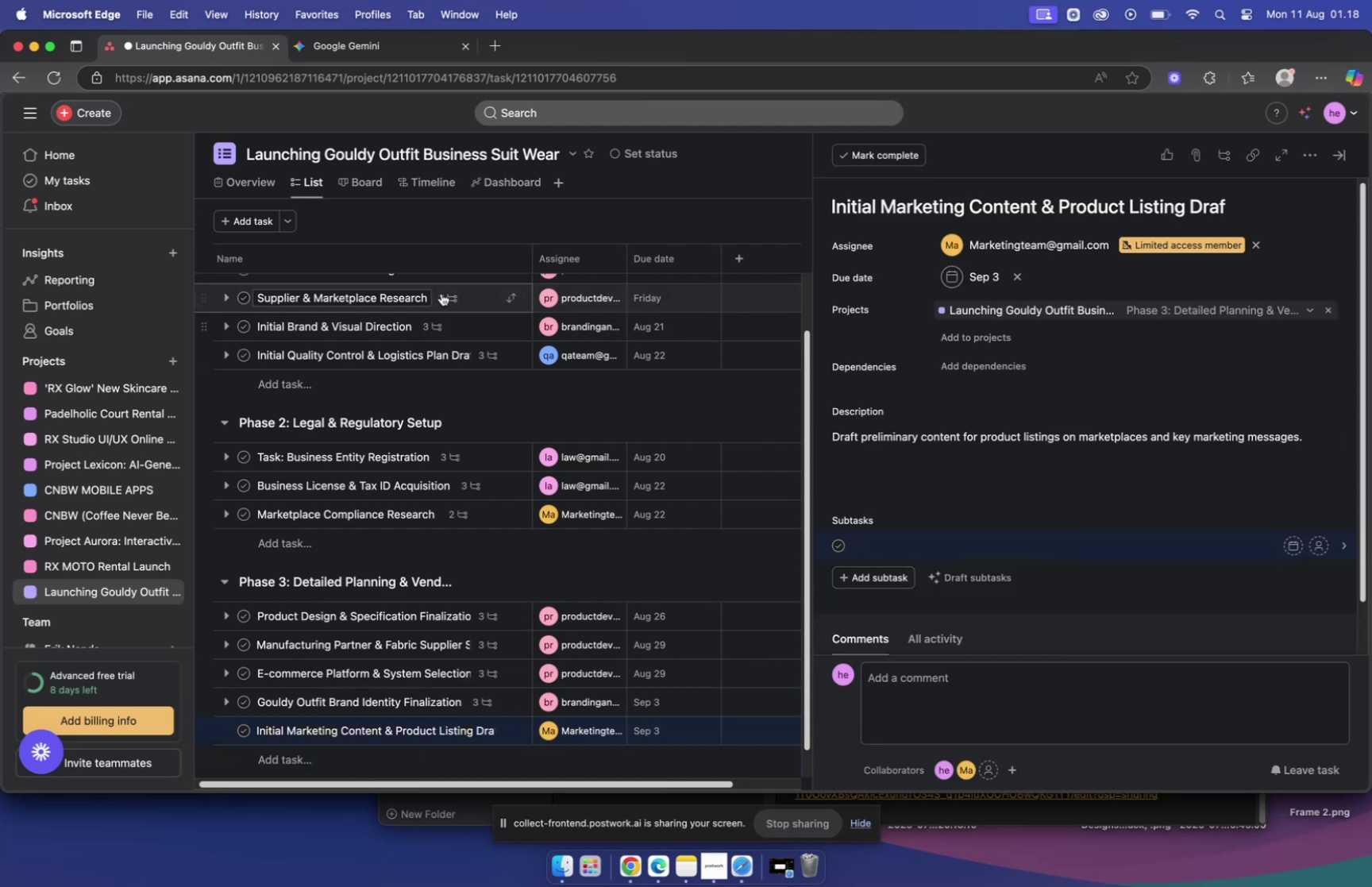 
left_click([337, 46])
 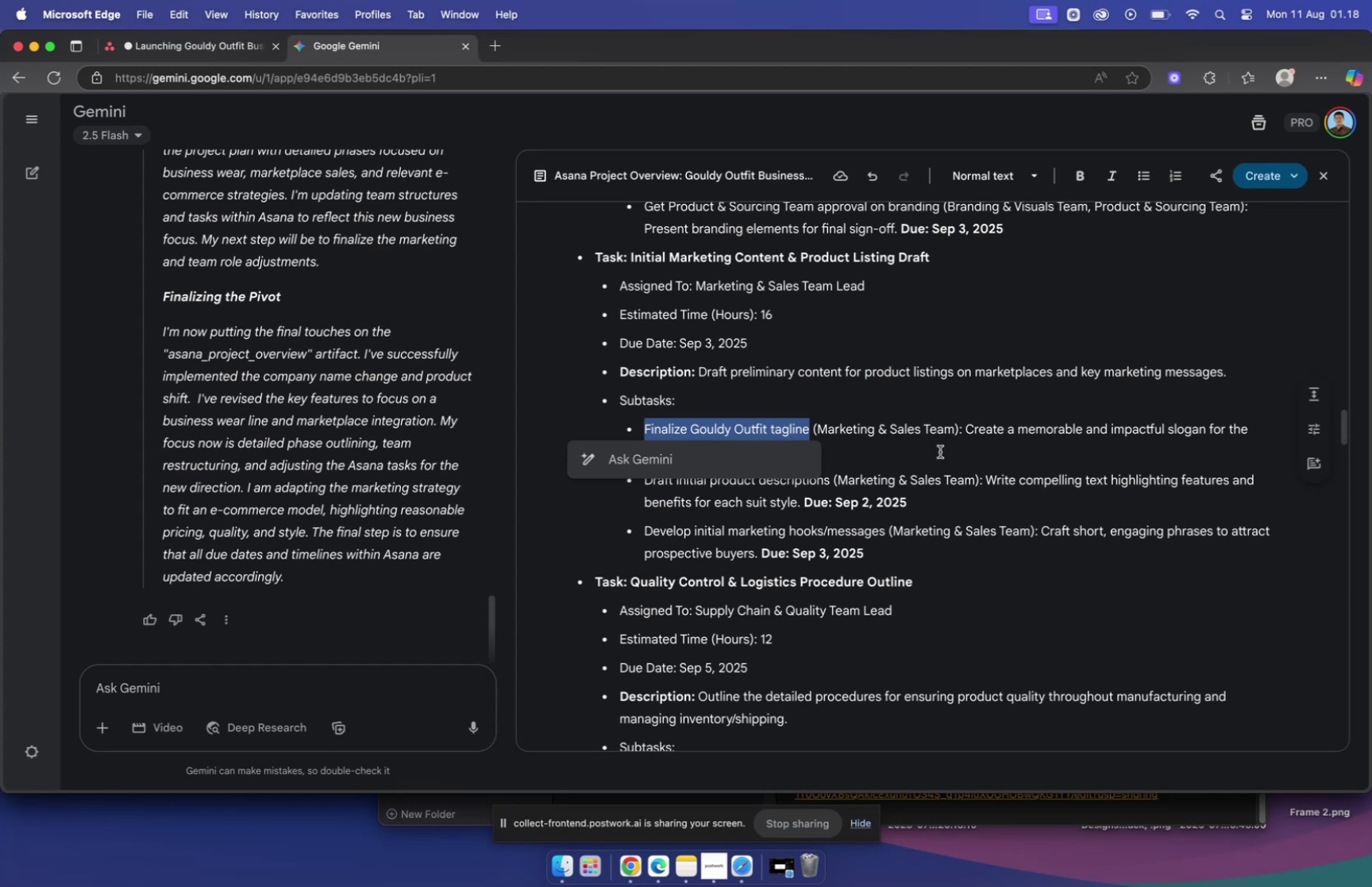 
key(Meta+C)
 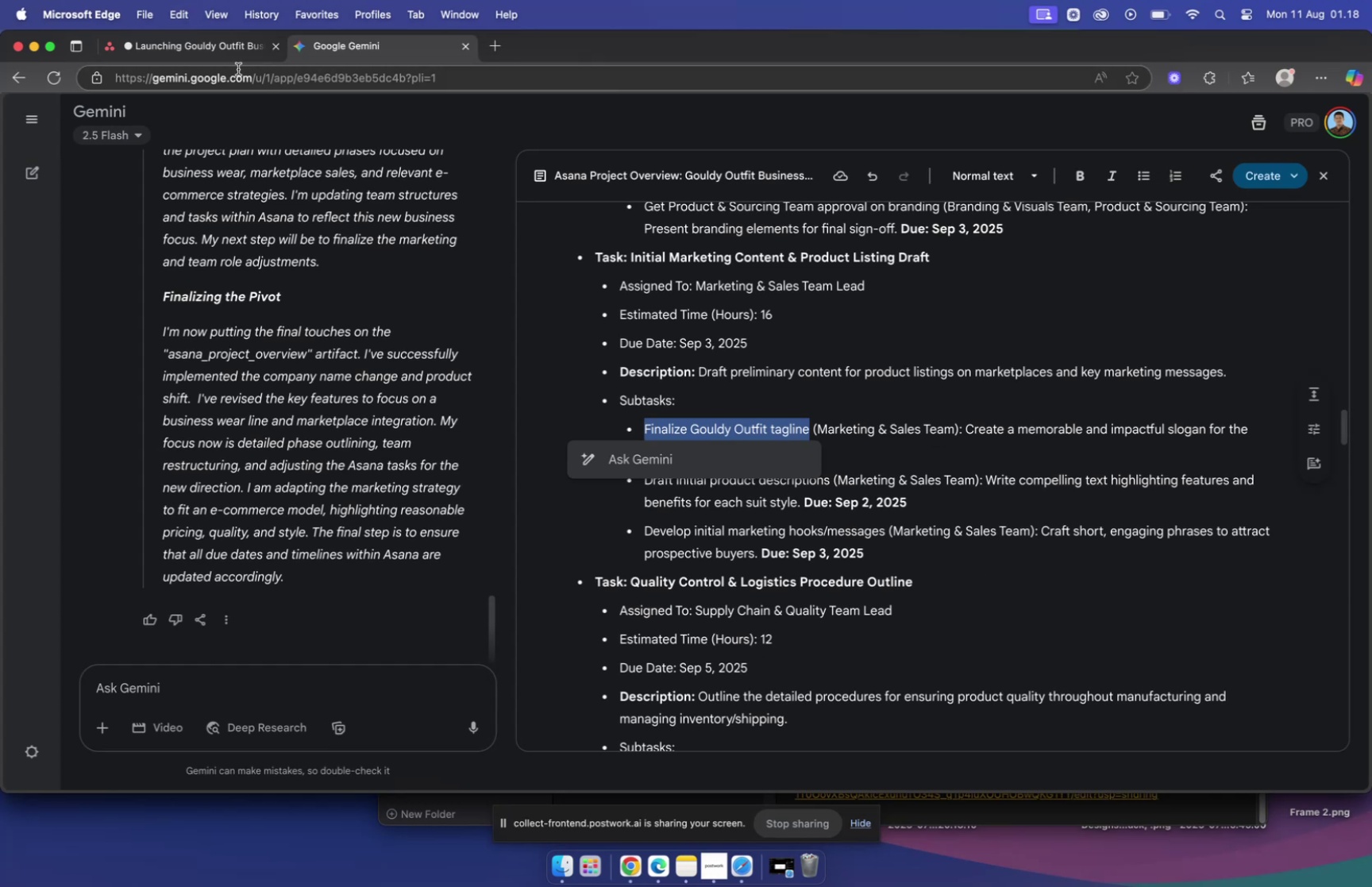 
left_click([228, 52])
 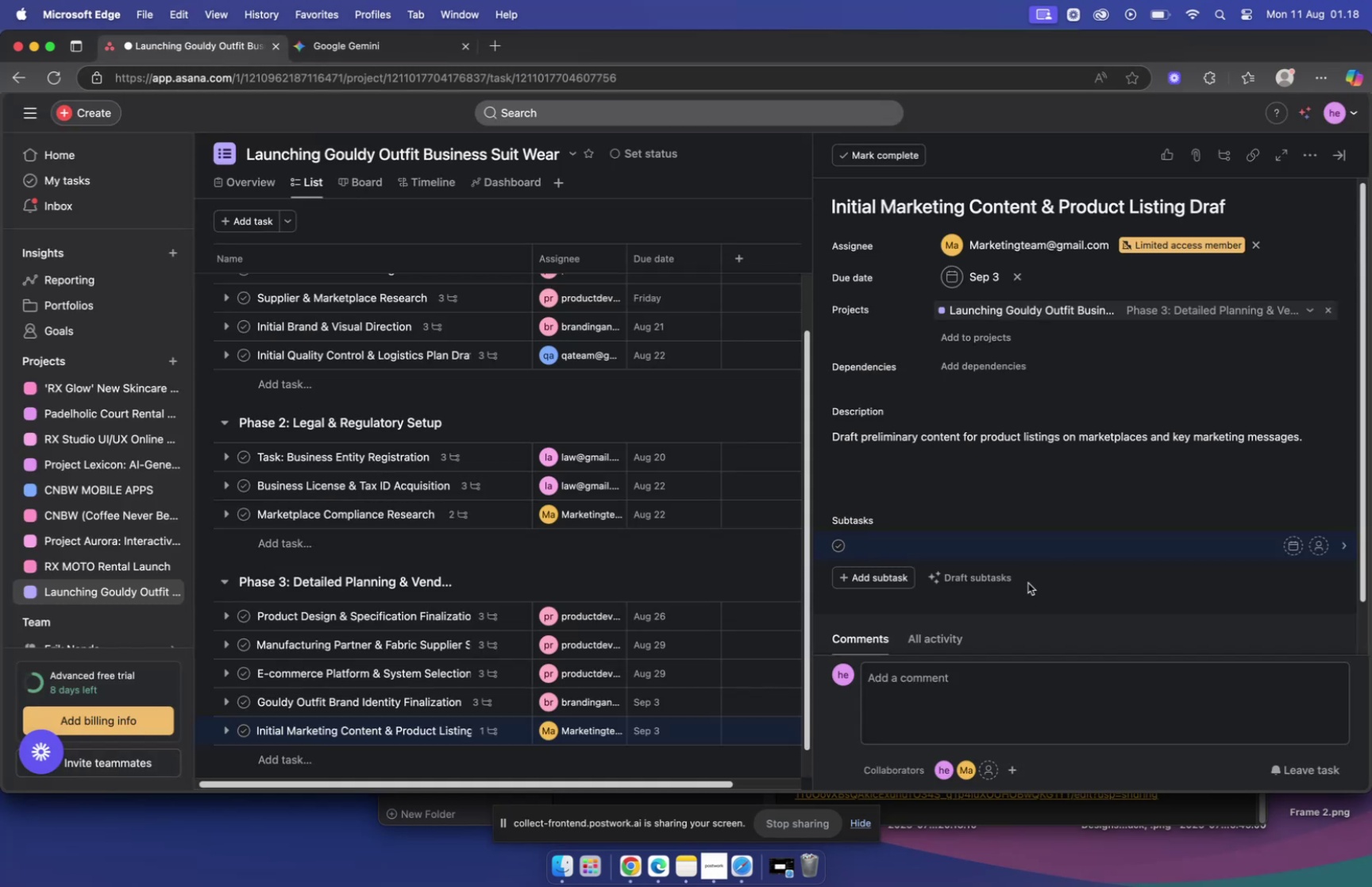 
key(Meta+V)
 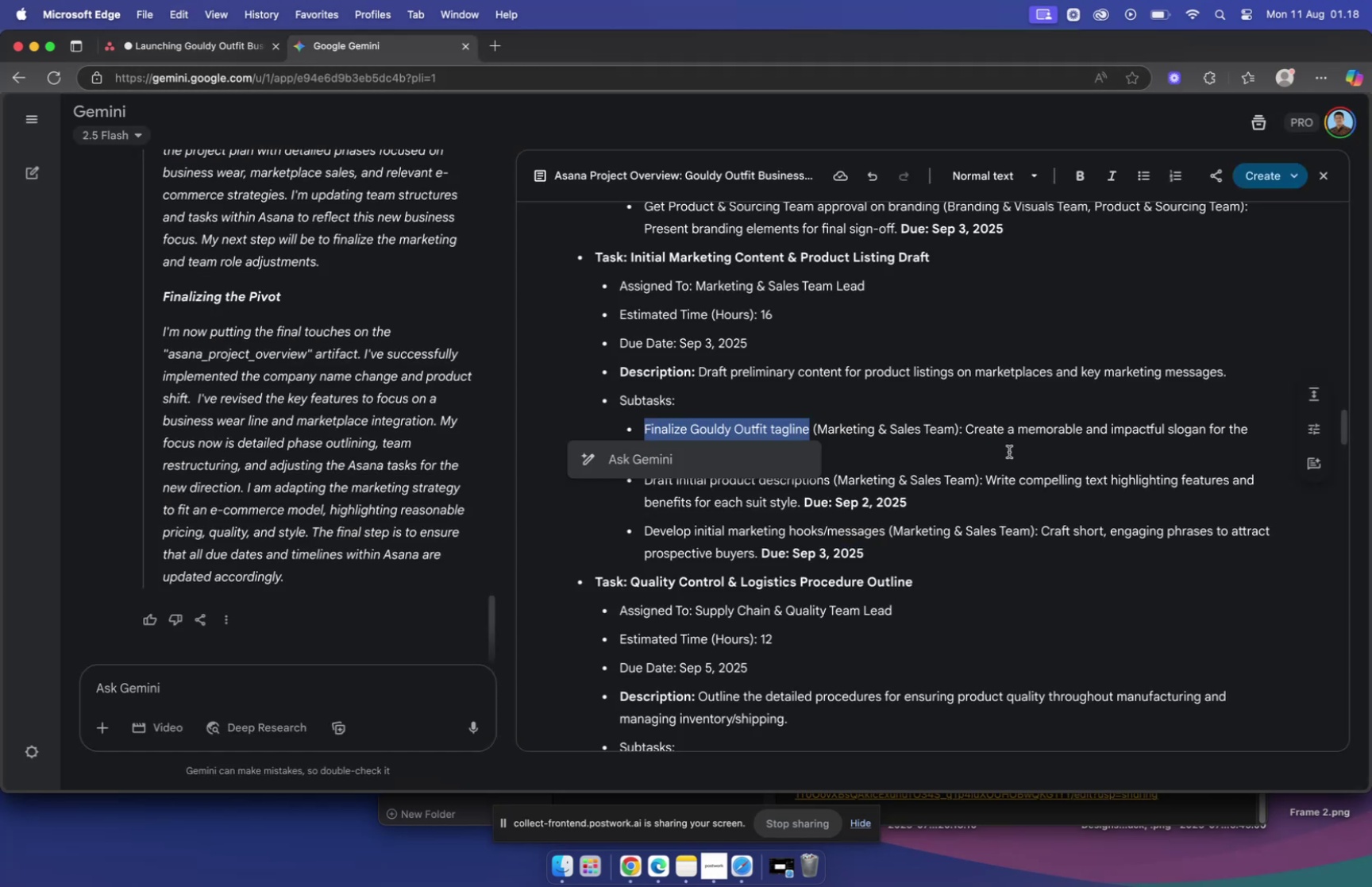 
left_click_drag(start_coordinate=[966, 426], to_coordinate=[682, 457])
 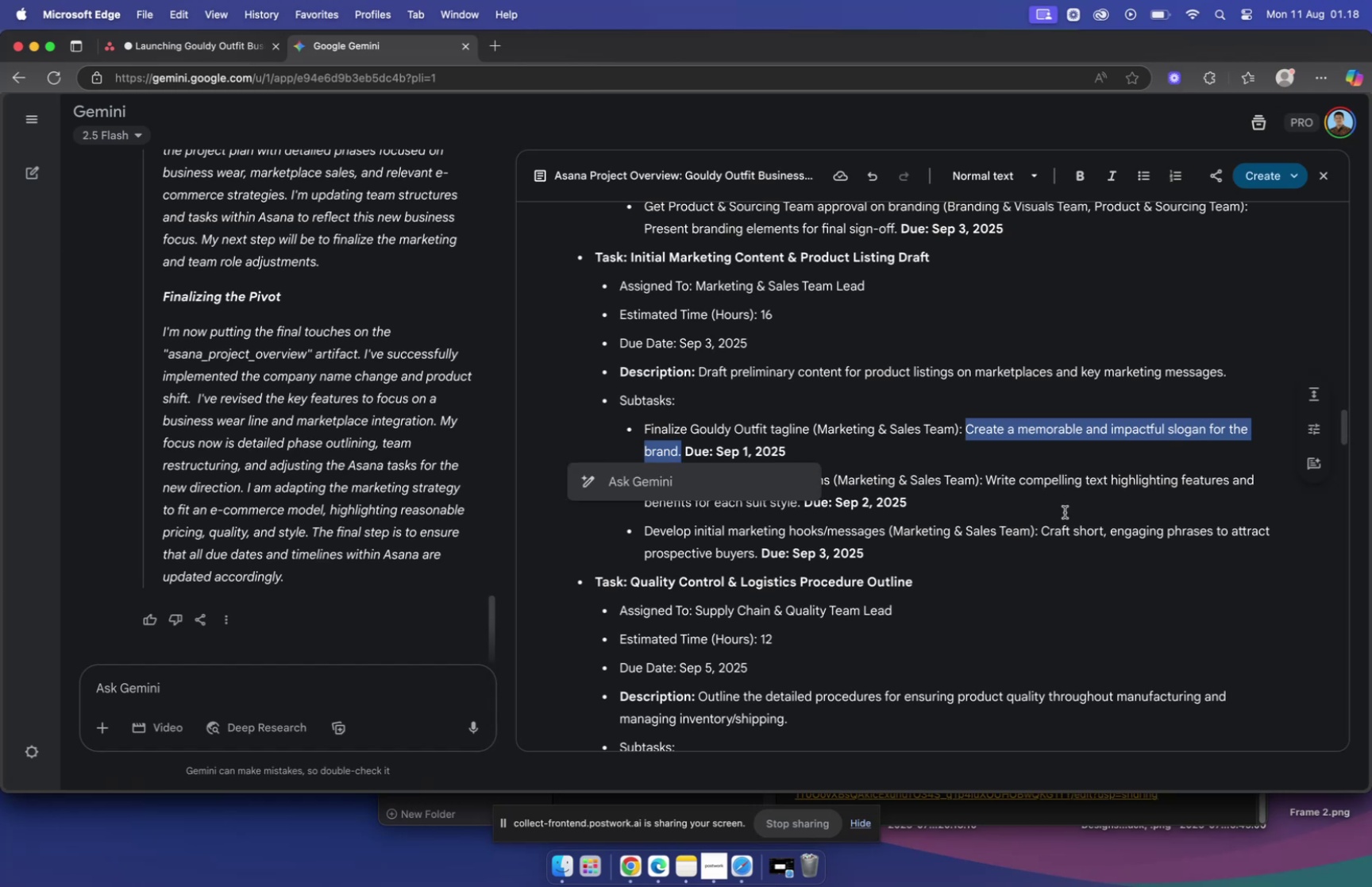 
key(Meta+C)
 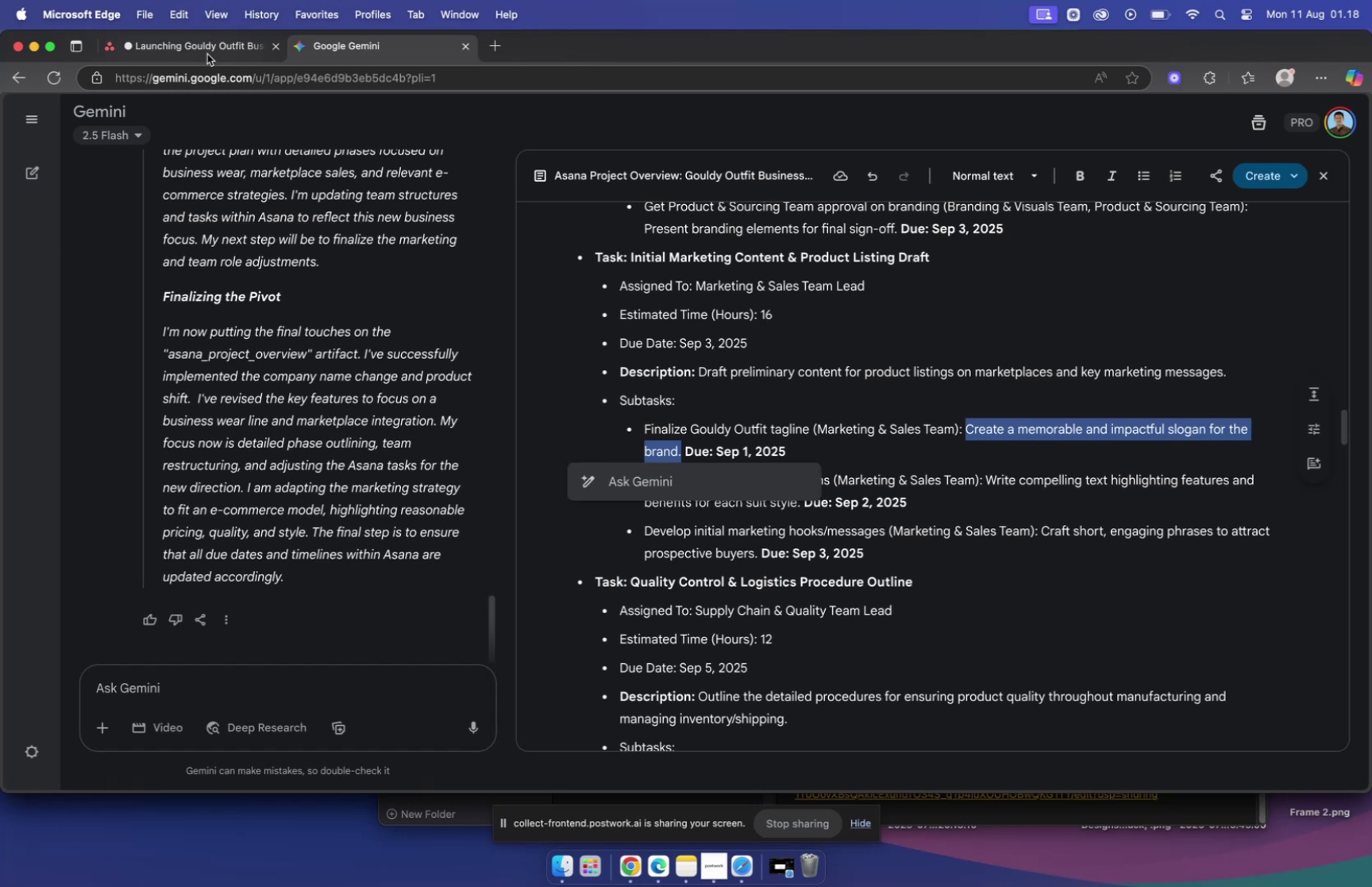 
left_click([206, 52])
 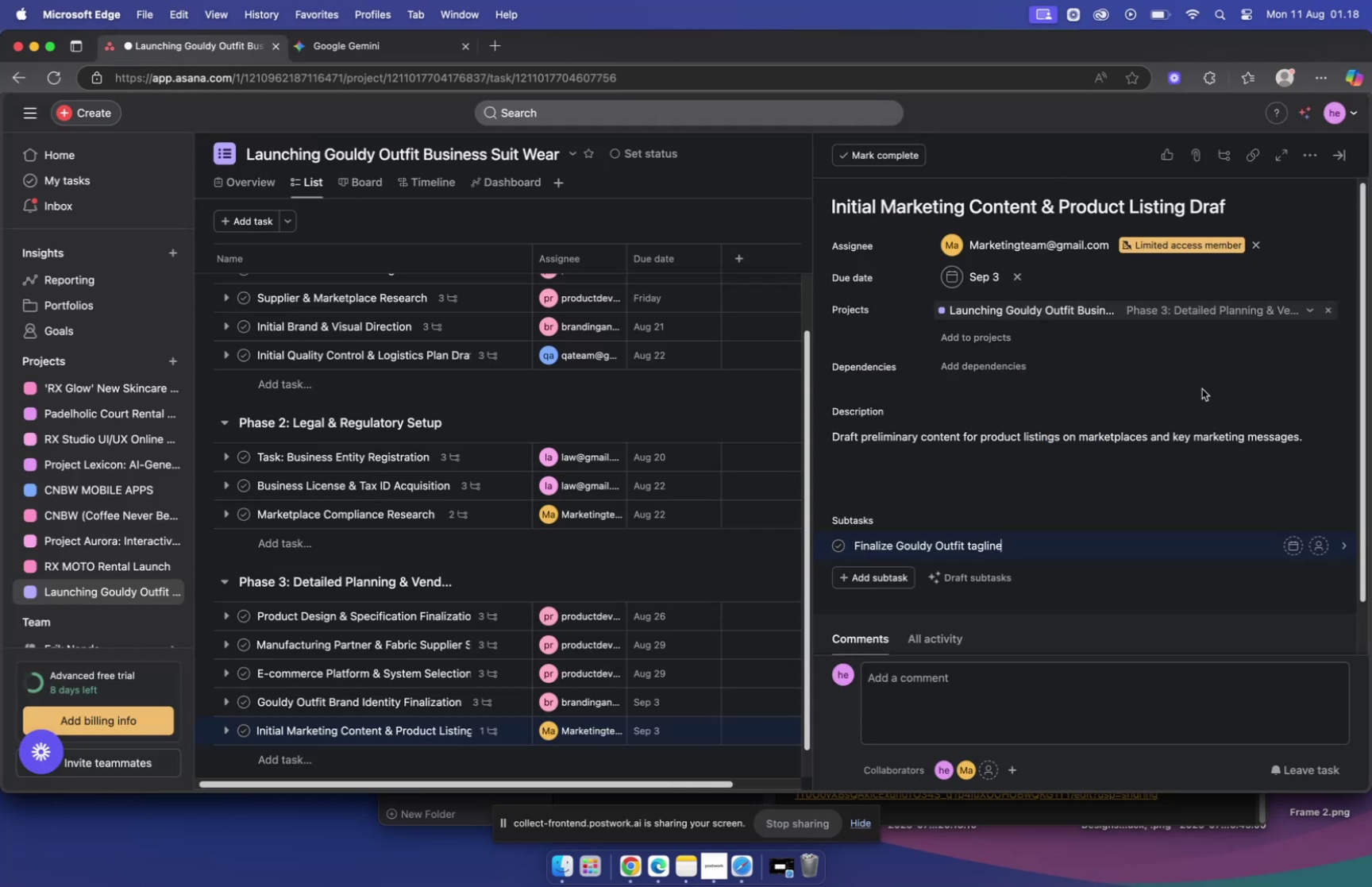 
left_click([1186, 548])
 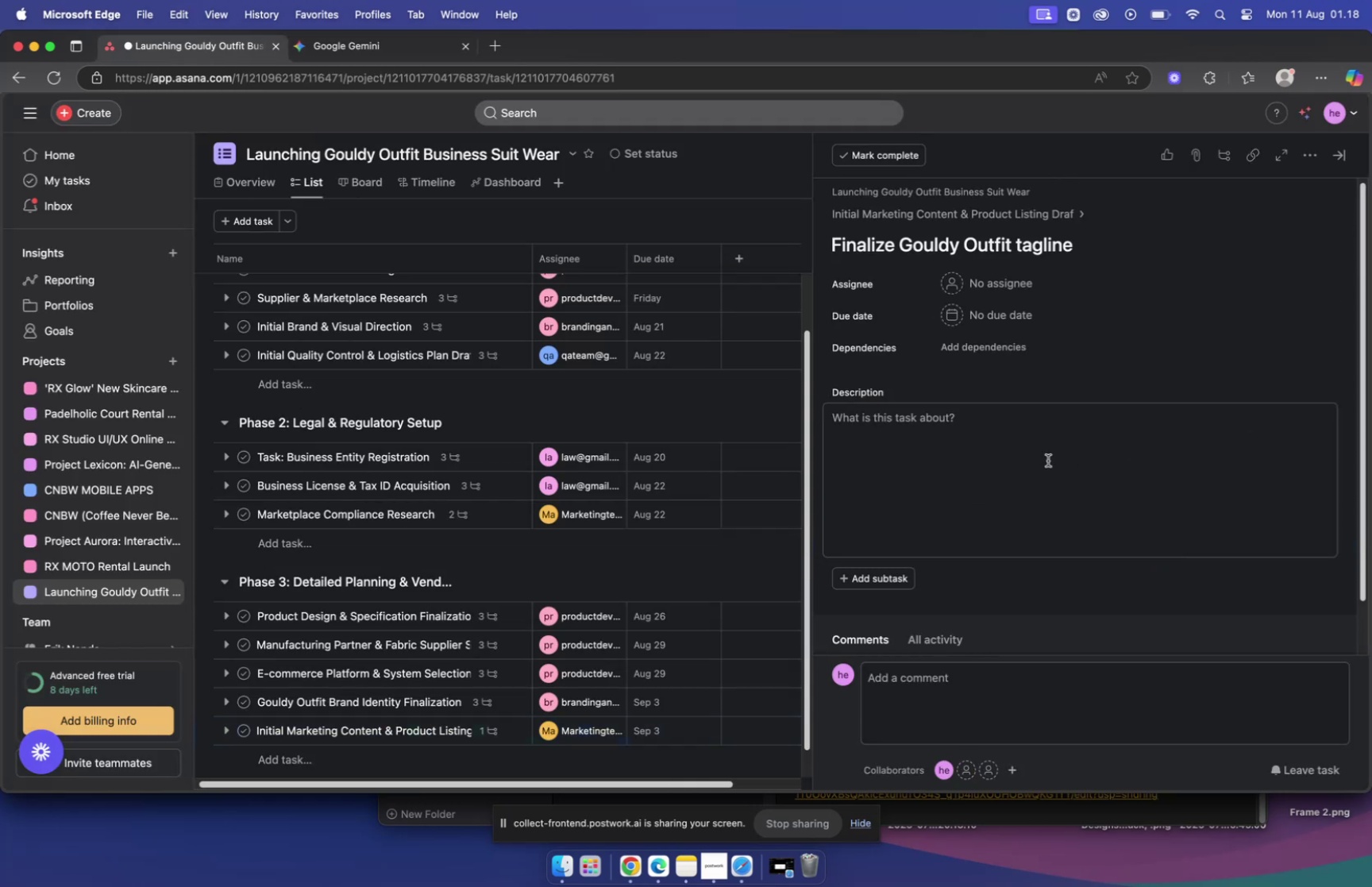 
left_click([969, 436])
 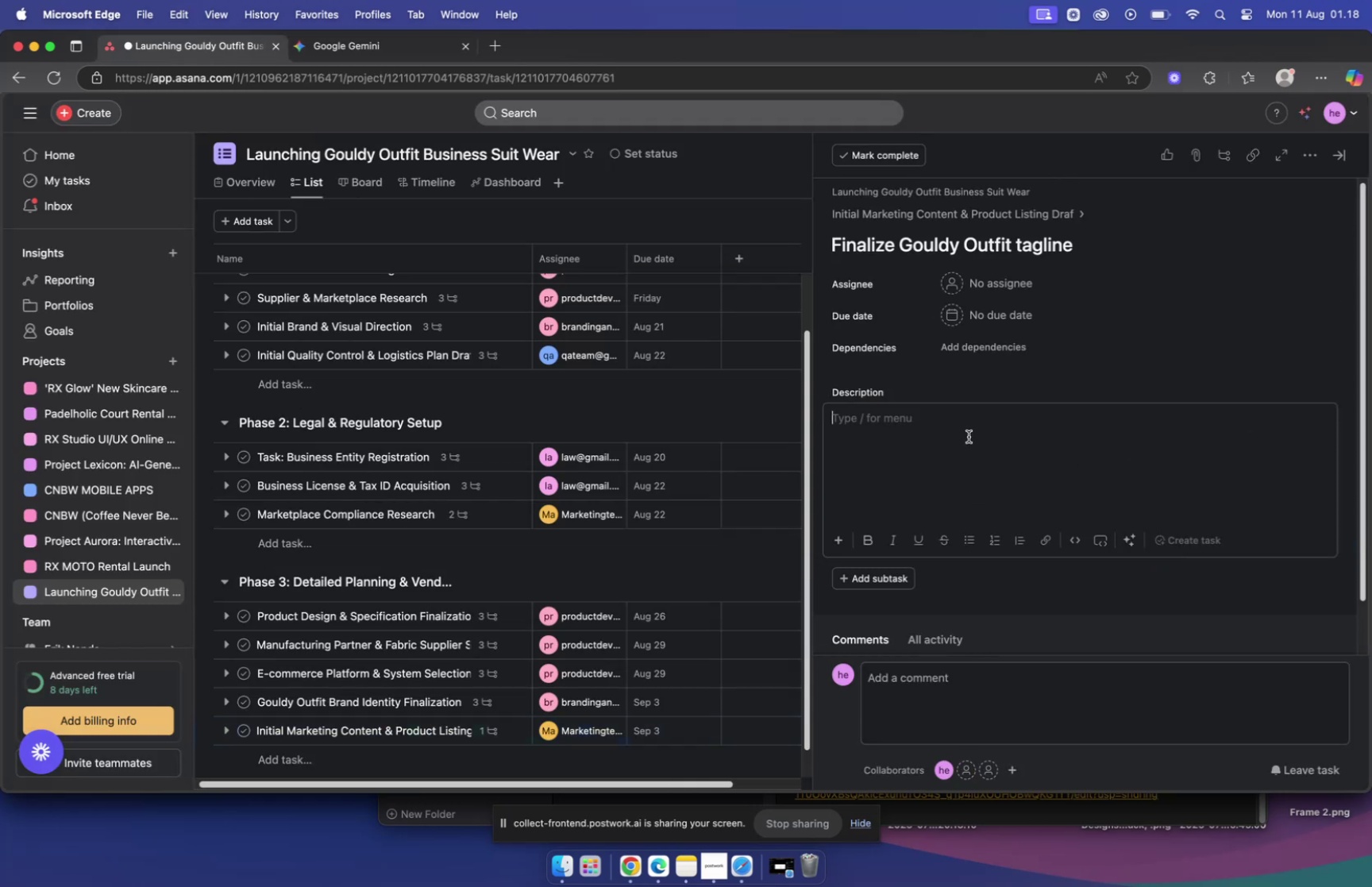 
key(Meta+V)
 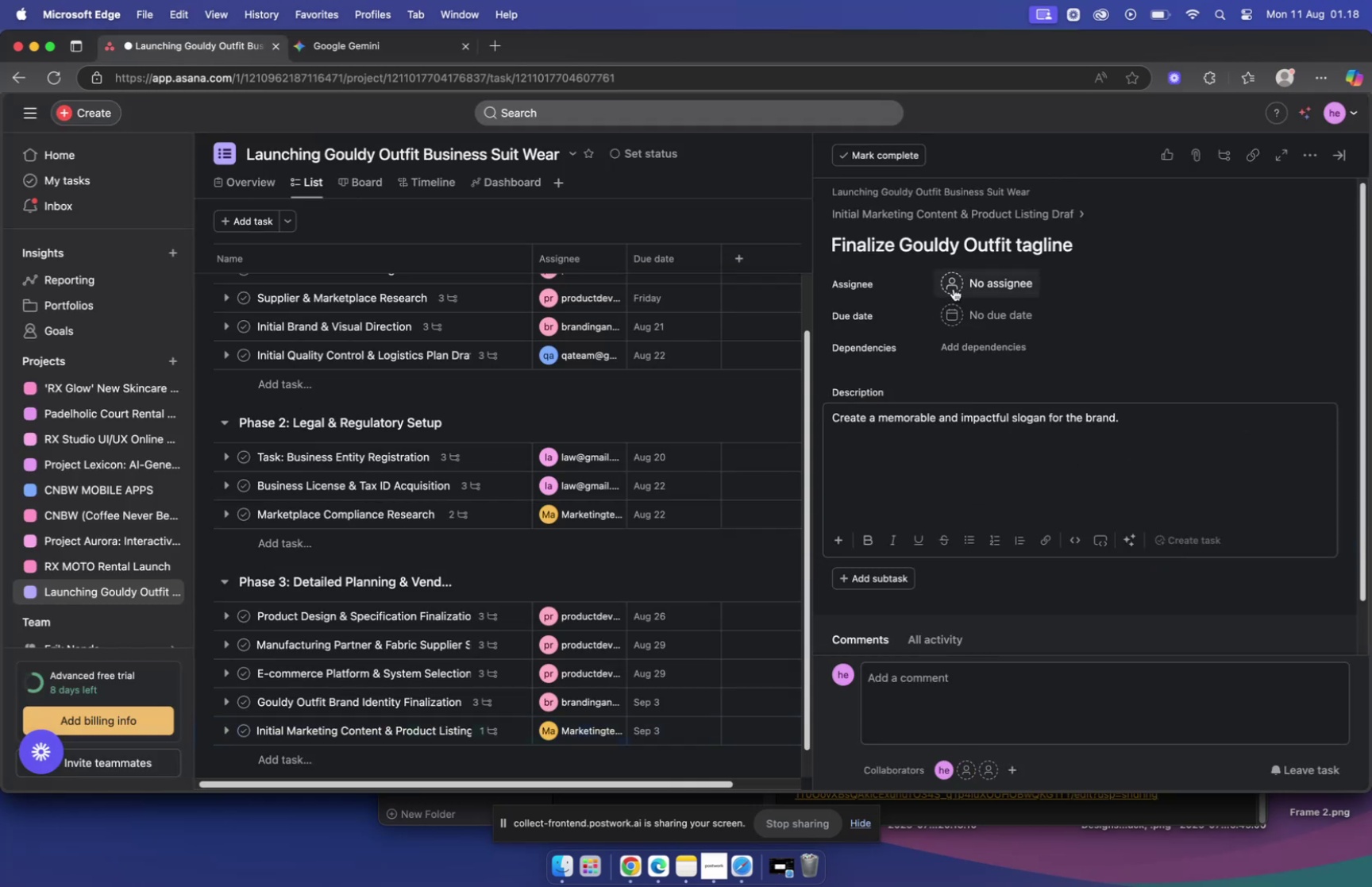 
left_click([950, 282])
 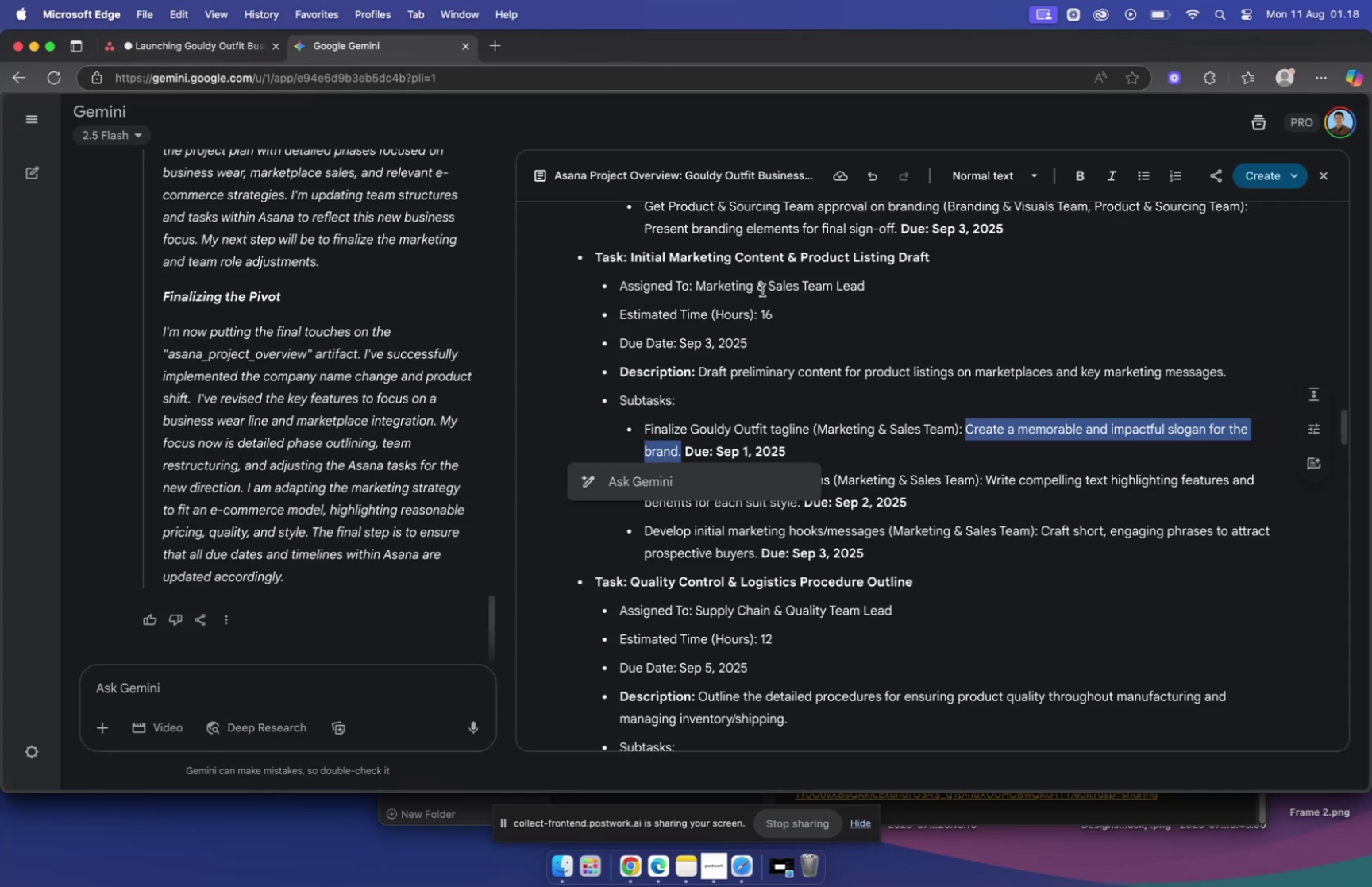 
wait(7.79)
 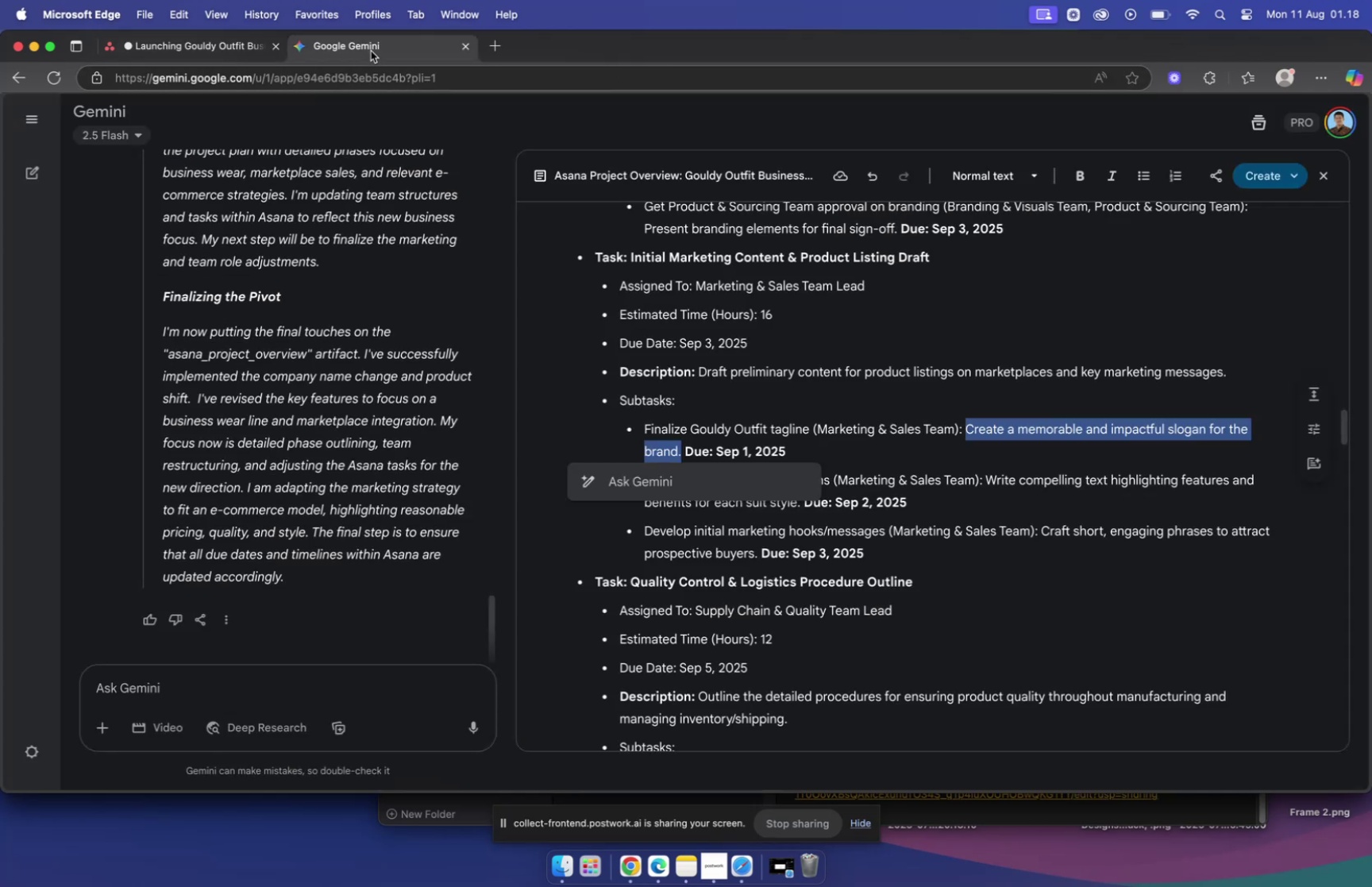 
left_click([212, 46])
 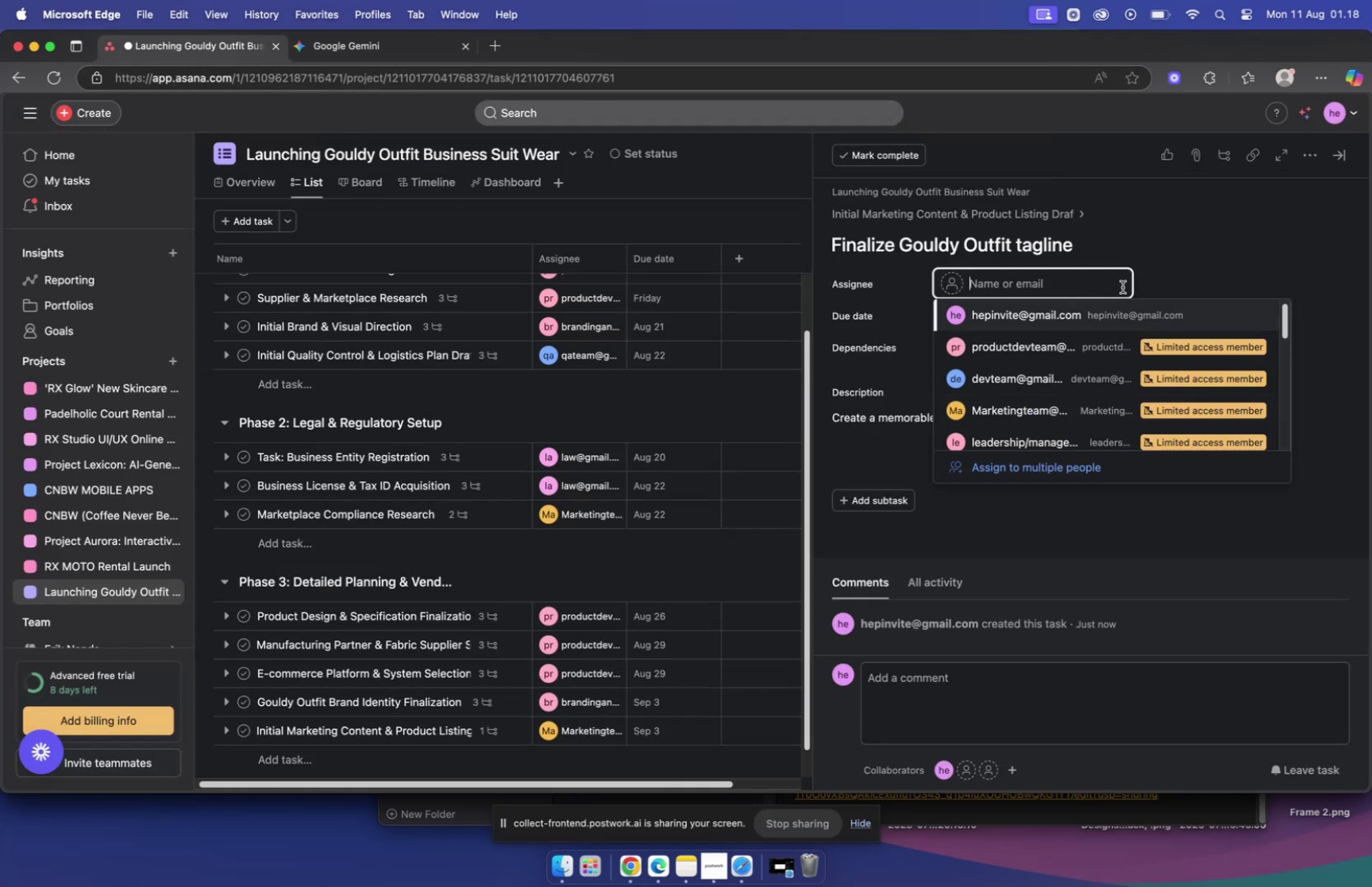 
left_click([1223, 273])
 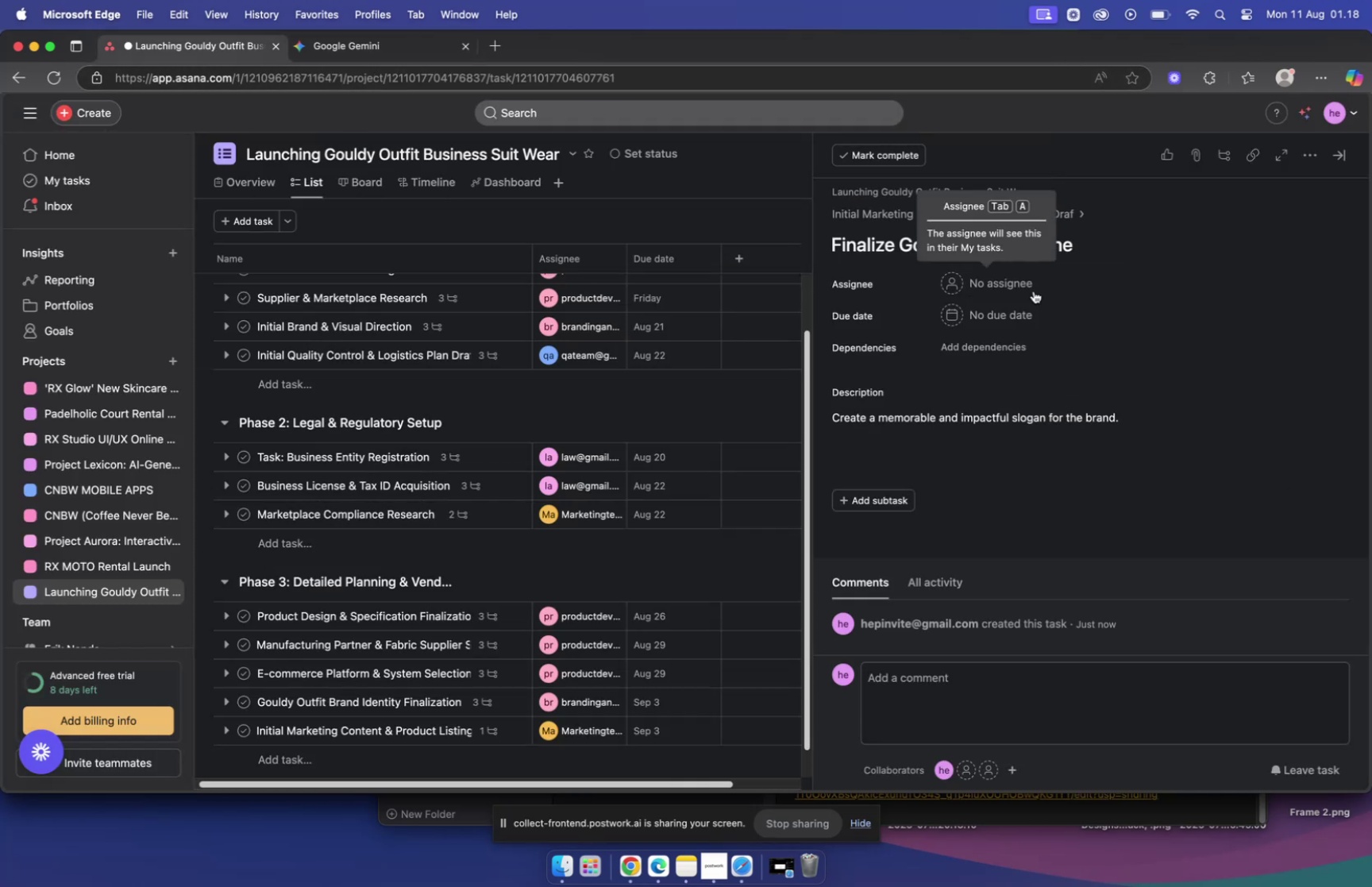 
left_click([1001, 294])
 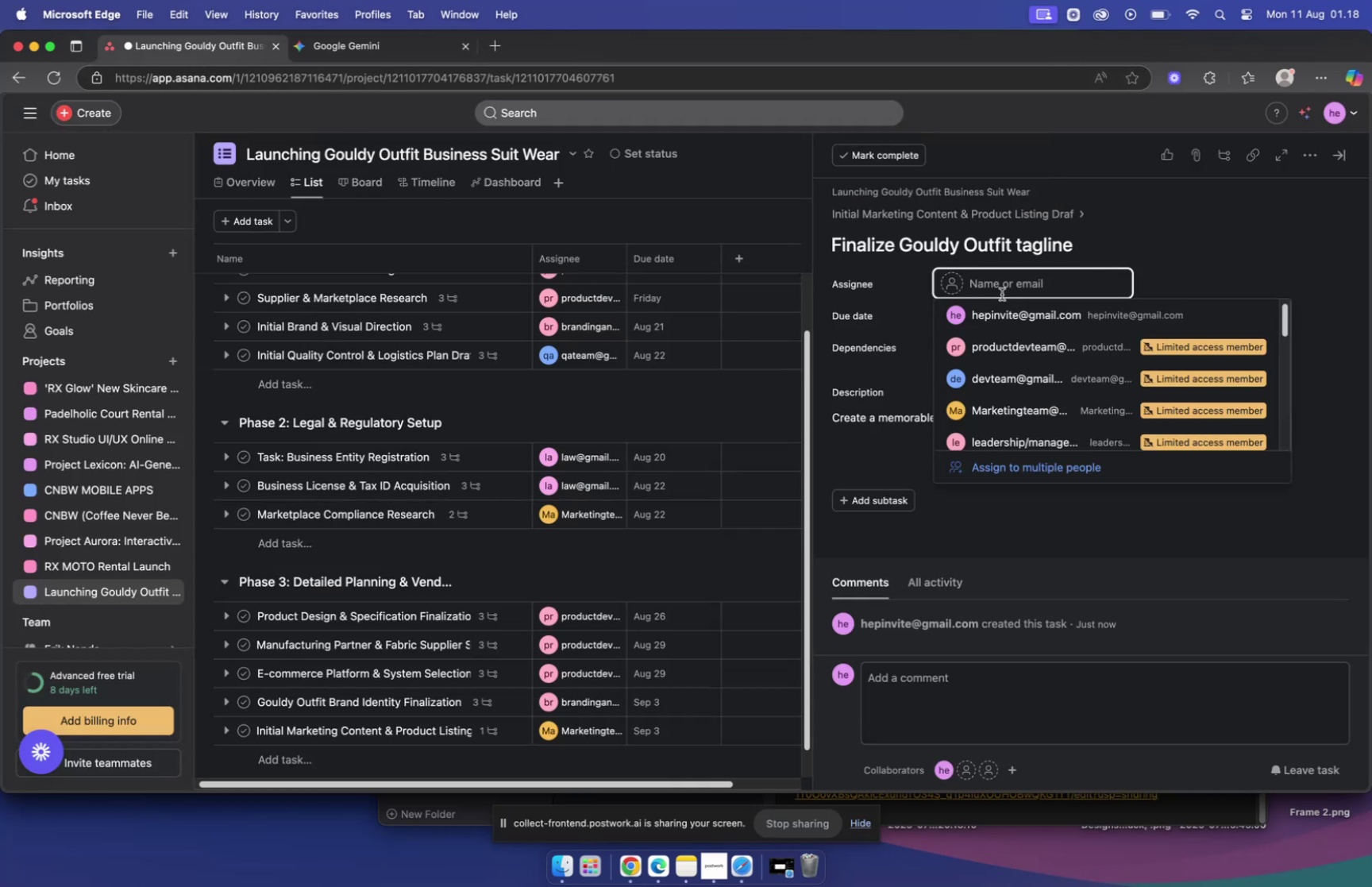 
scroll: coordinate [1038, 395], scroll_direction: down, amount: 10.0
 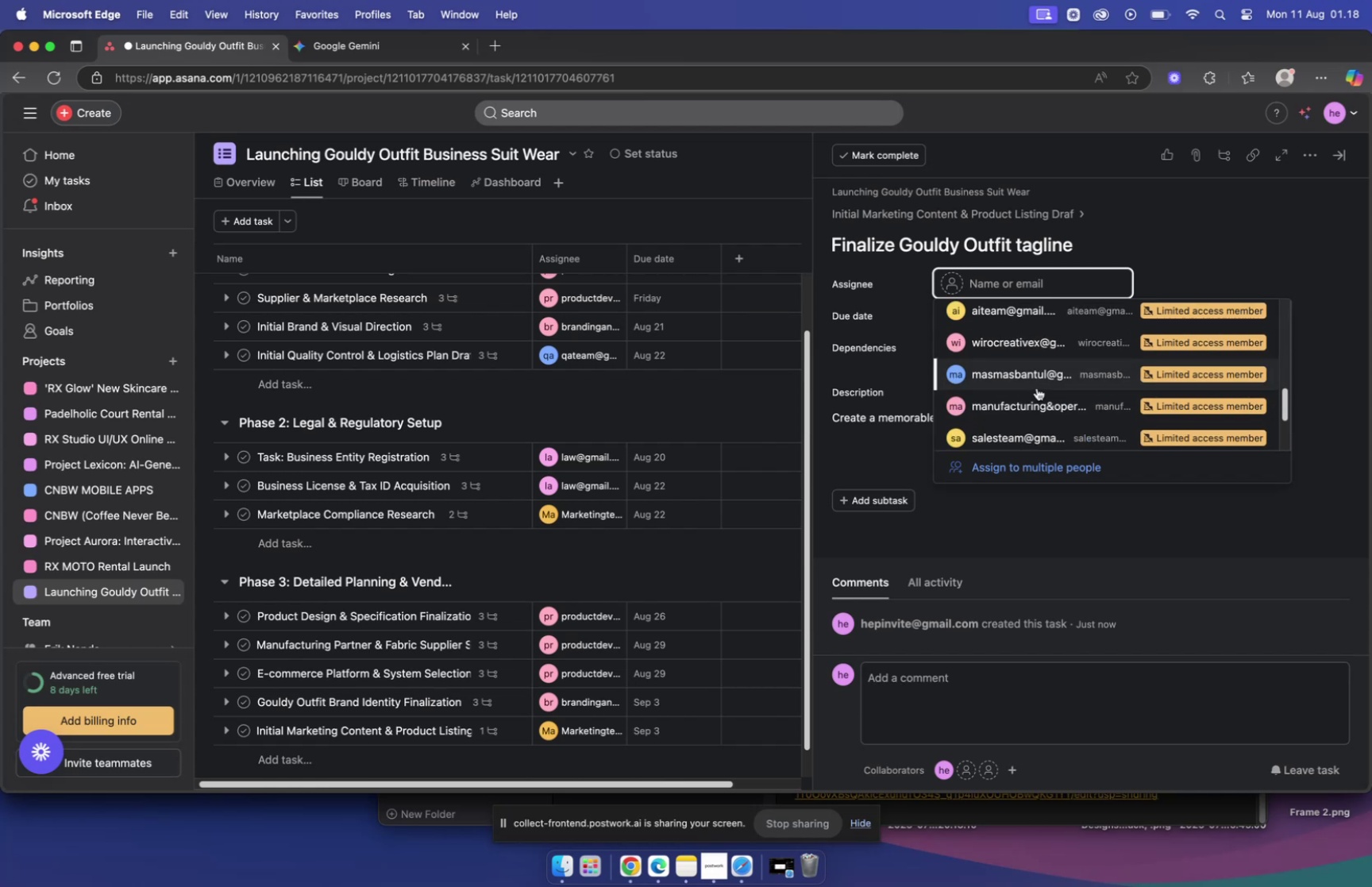 
scroll: coordinate [1036, 384], scroll_direction: up, amount: 26.0
 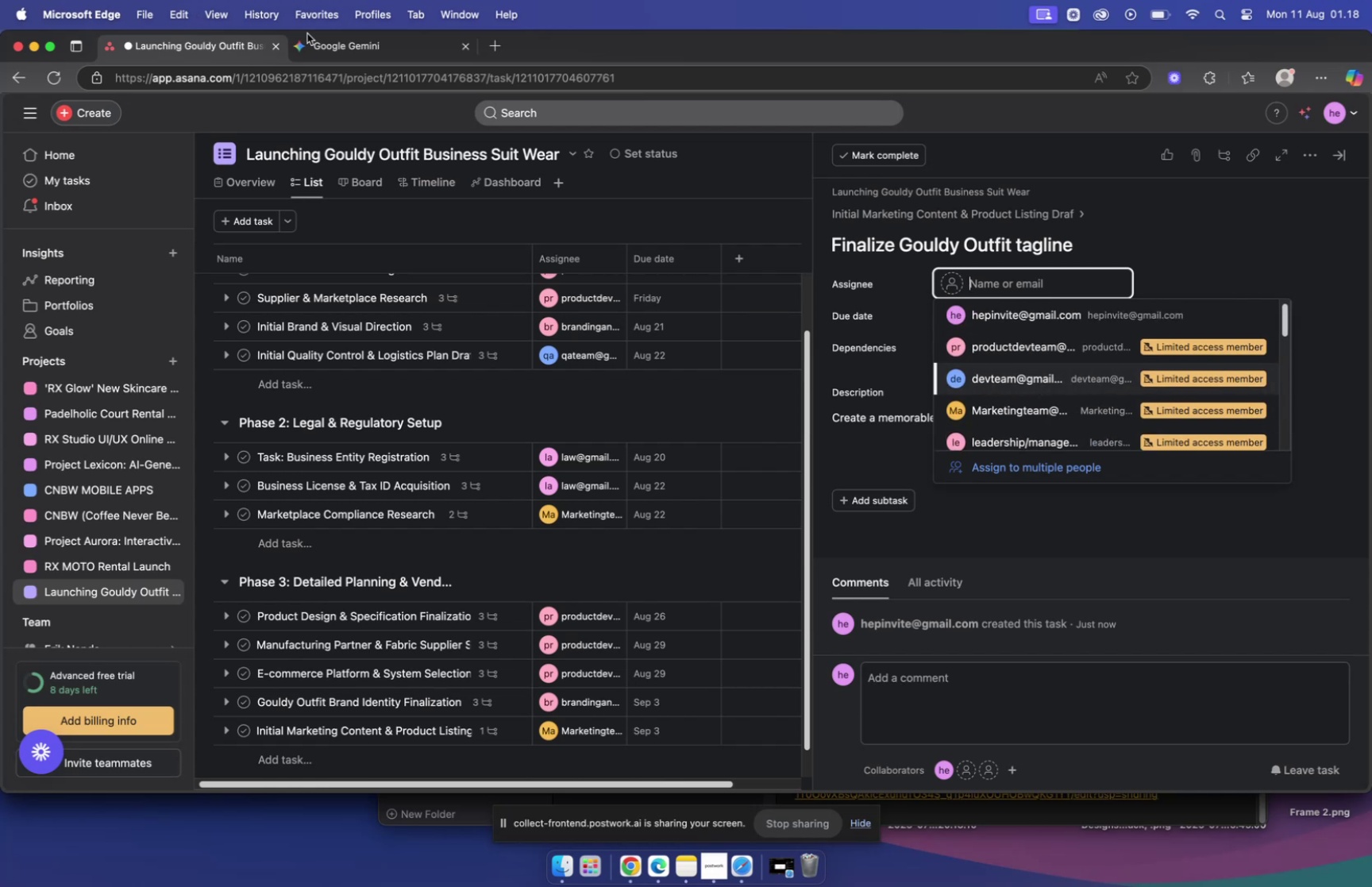 
left_click([339, 50])
 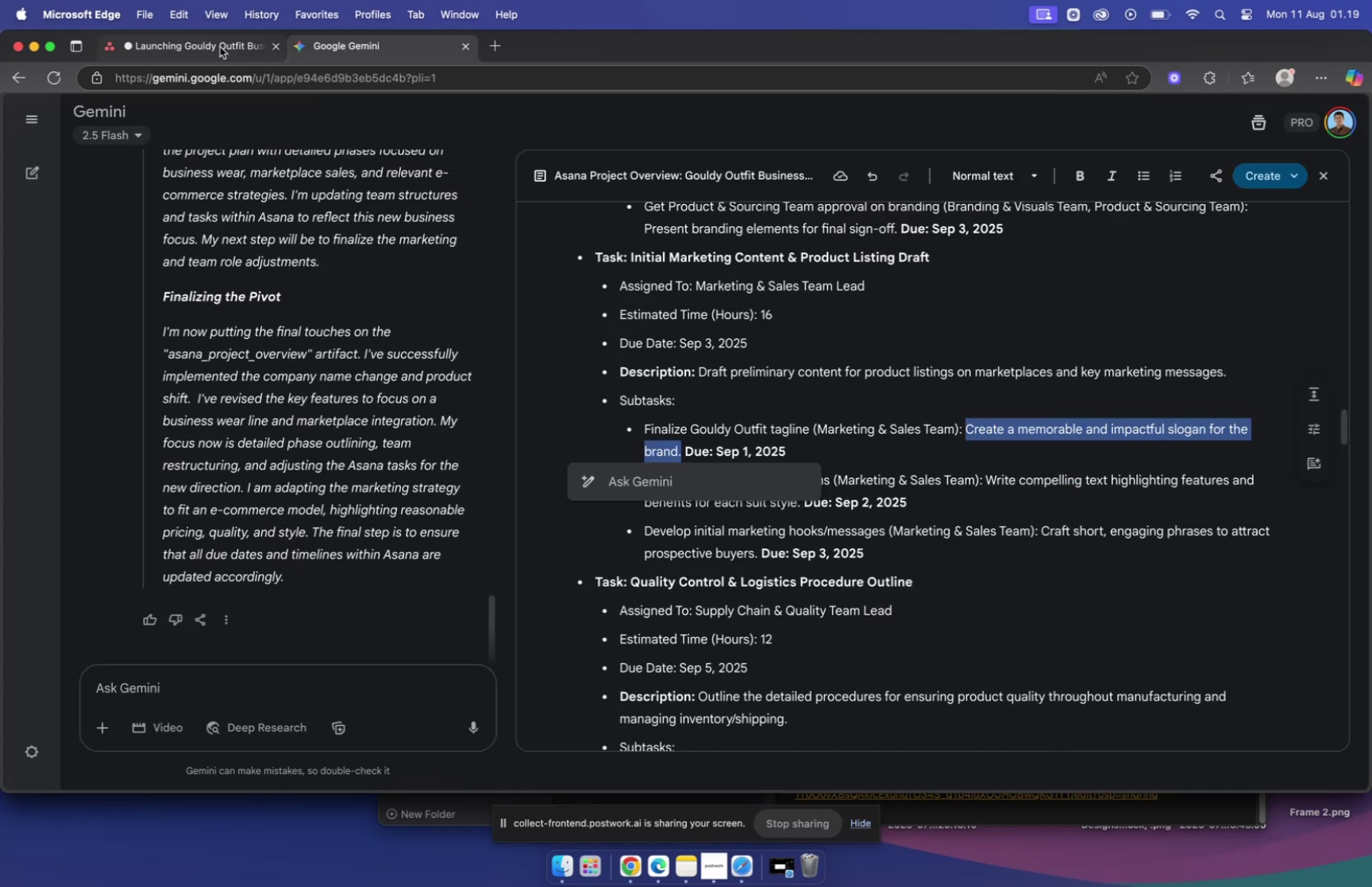 
hold_key(key=CommandLeft, duration=0.45)
 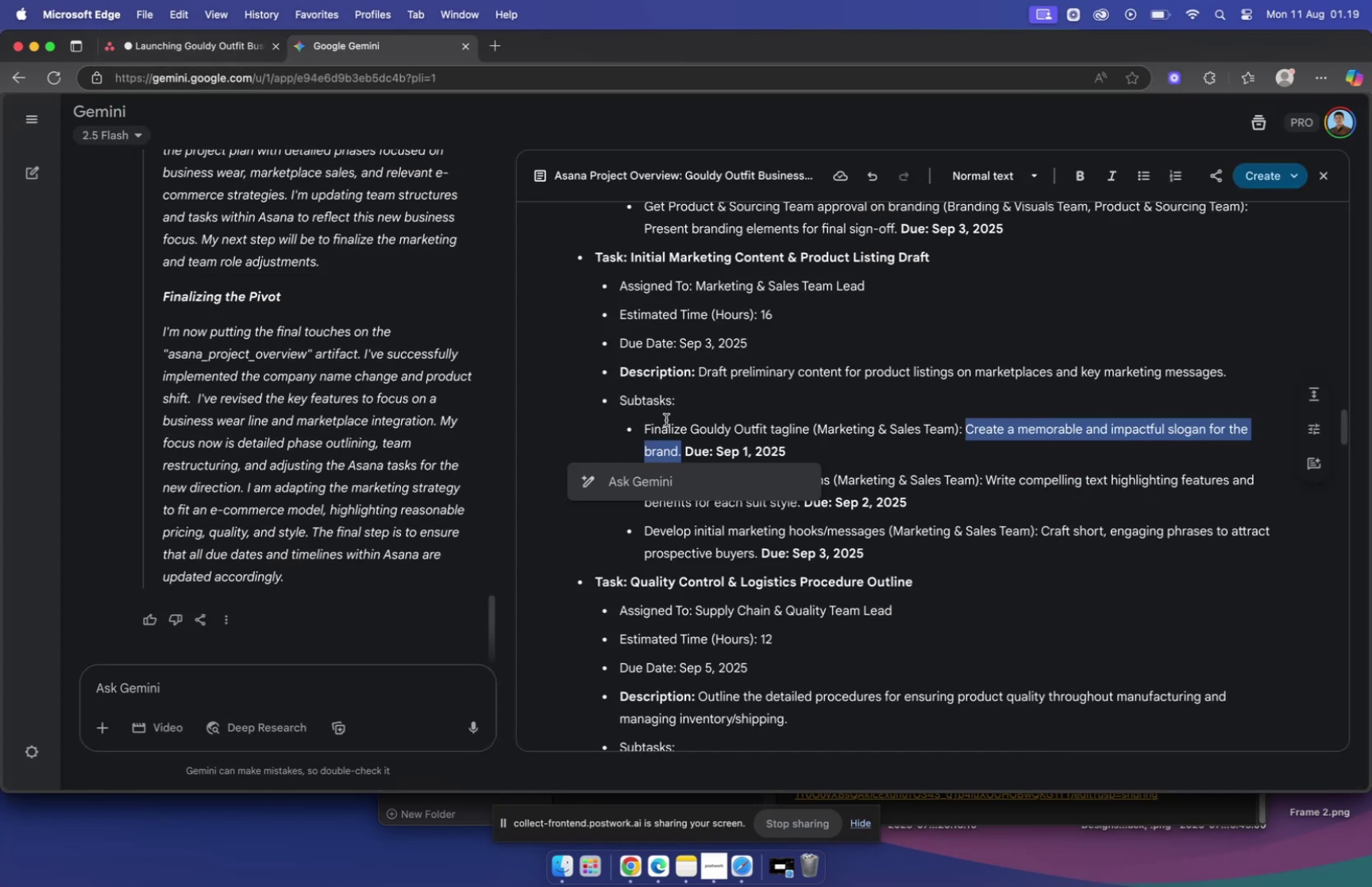 
left_click_drag(start_coordinate=[642, 430], to_coordinate=[809, 429])
 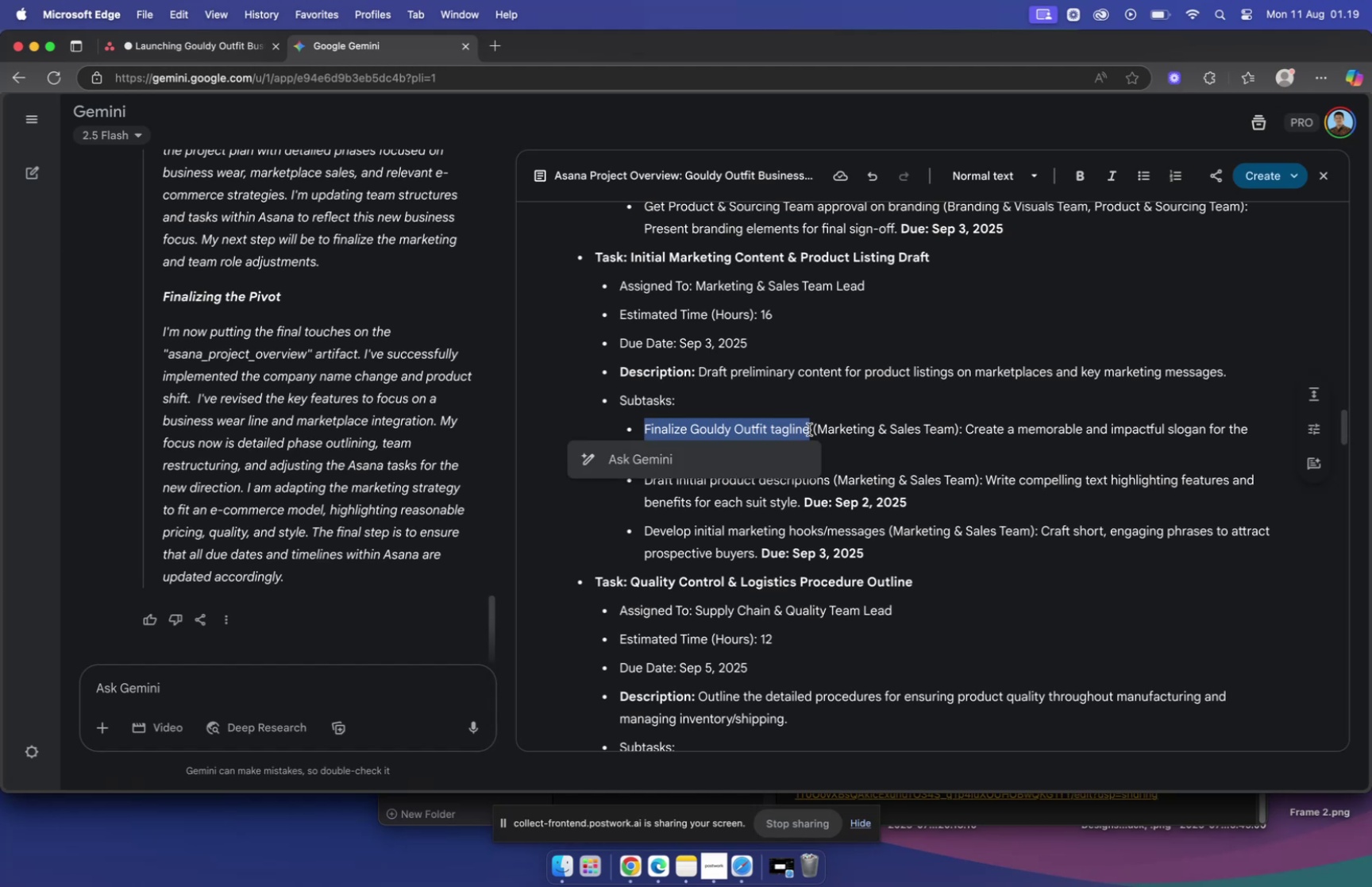 
key(Meta+C)
 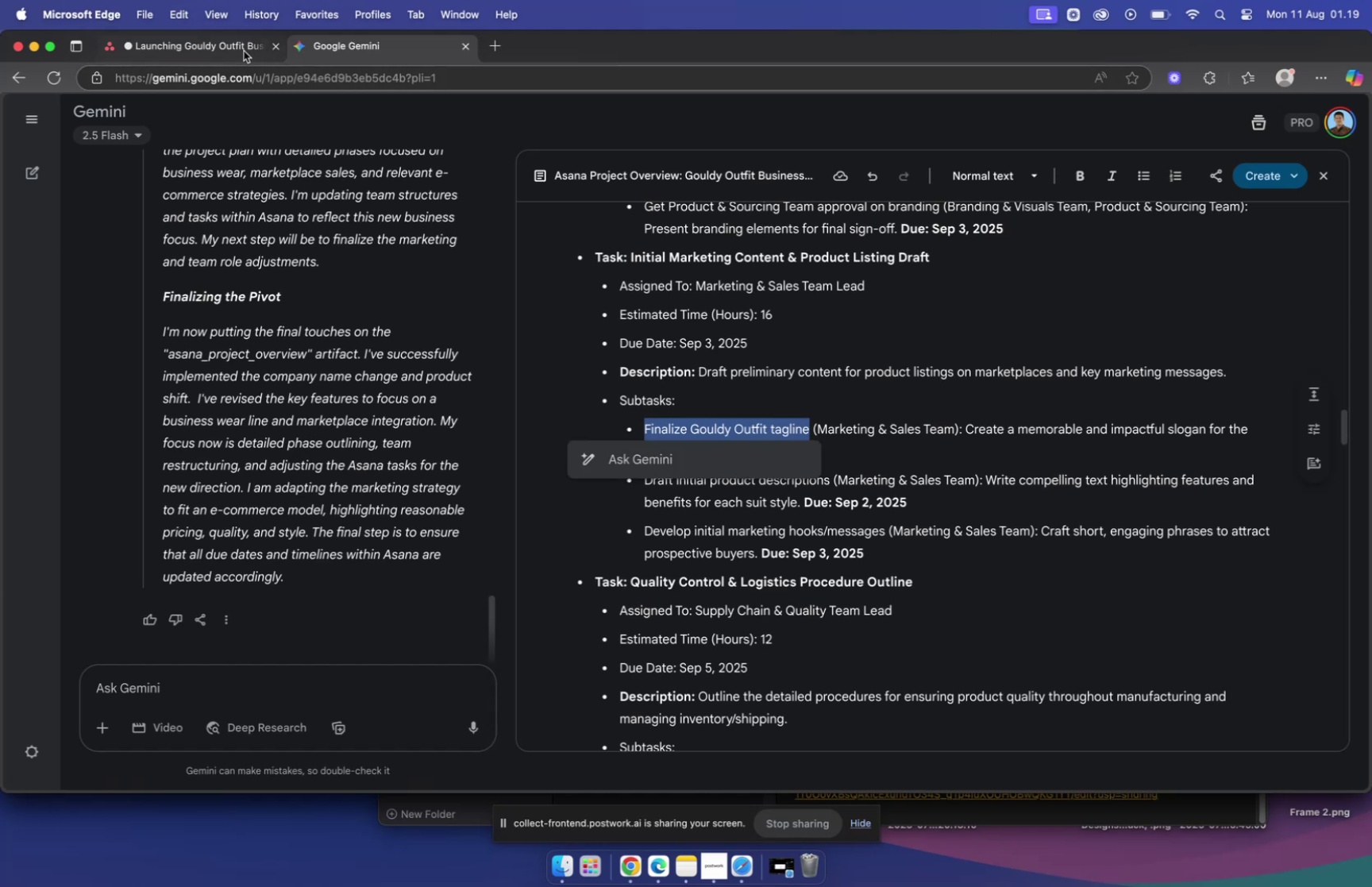 
left_click([234, 51])
 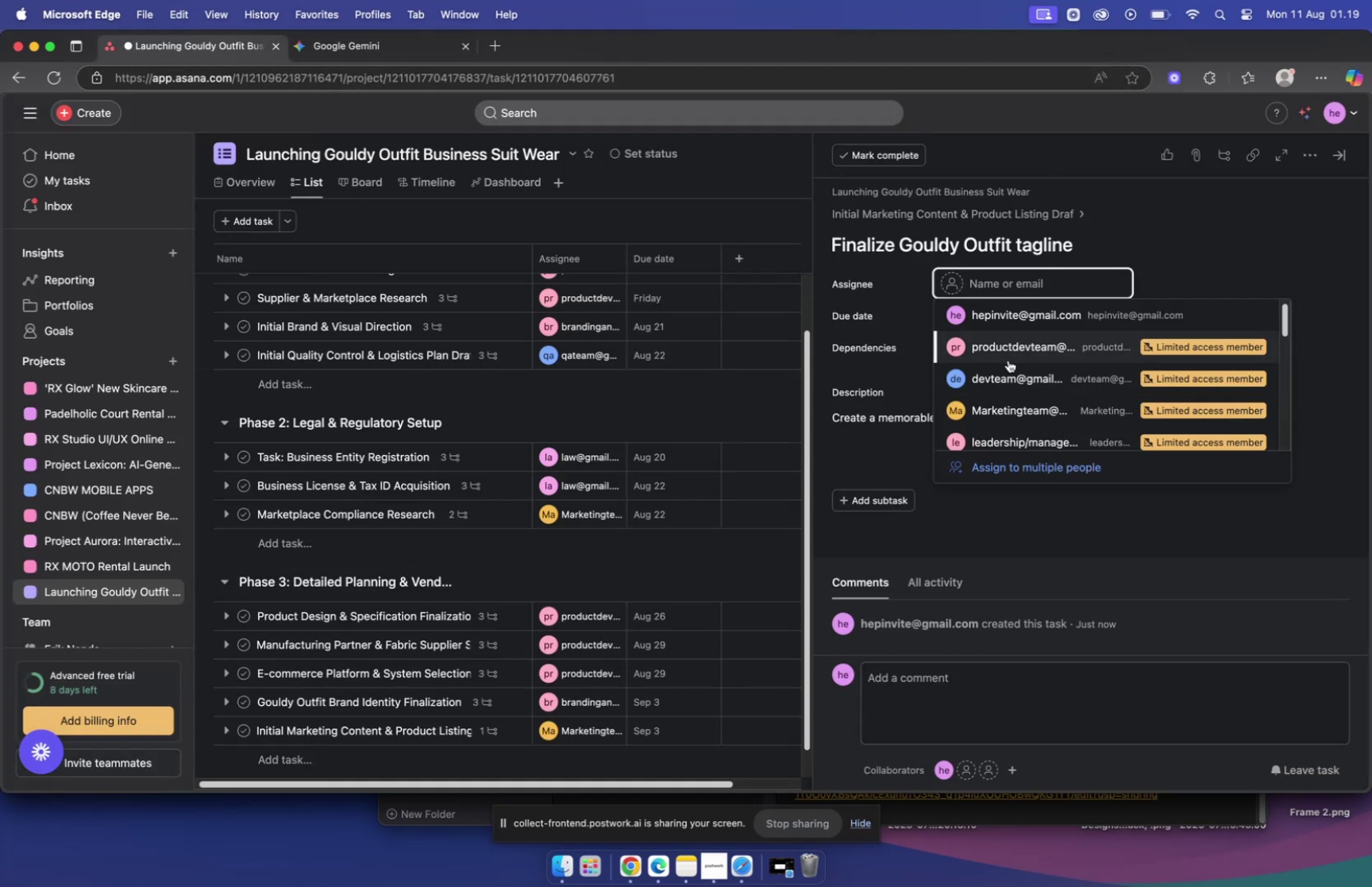 
type(bra)
 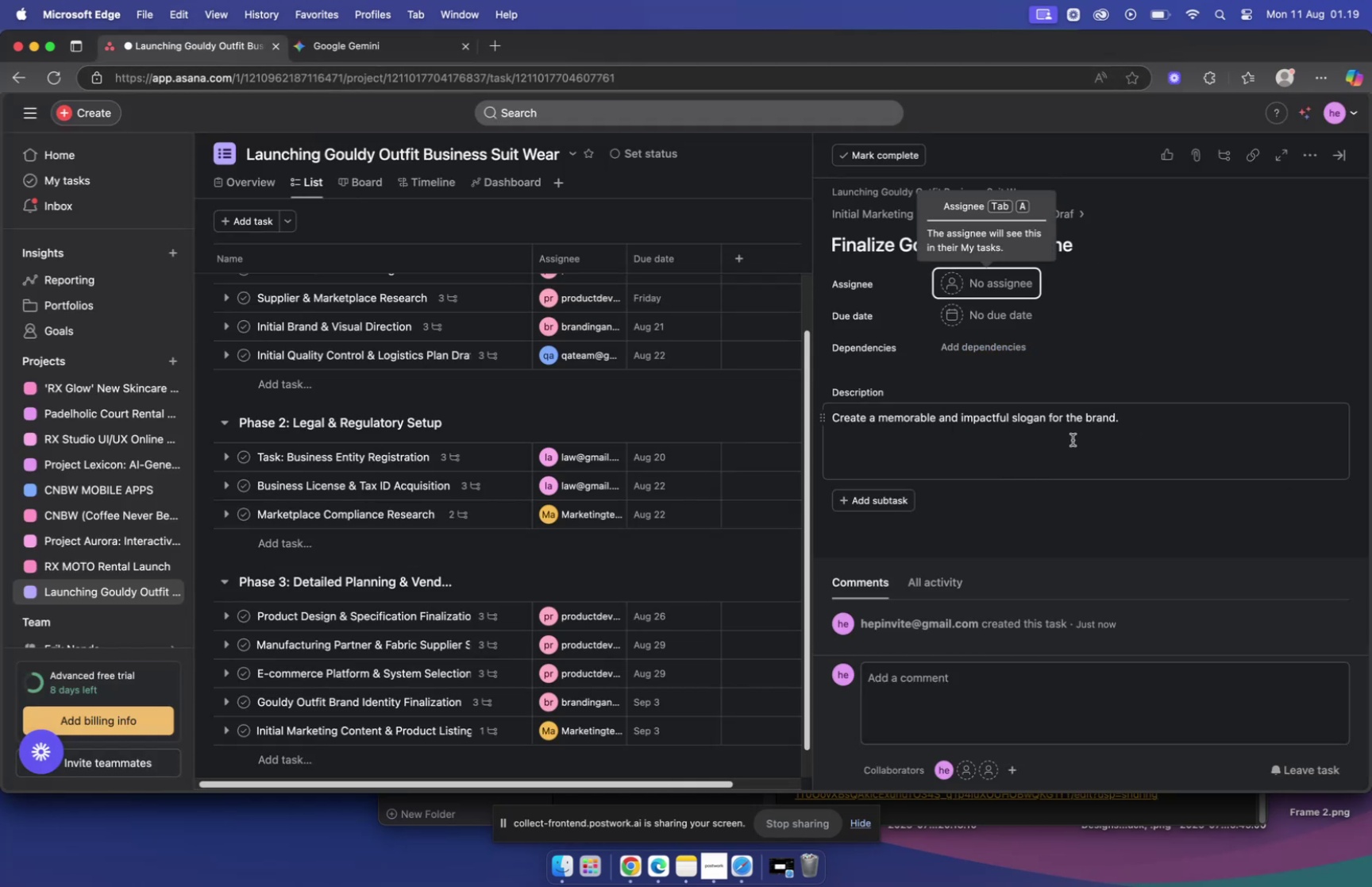 
left_click([1002, 283])
 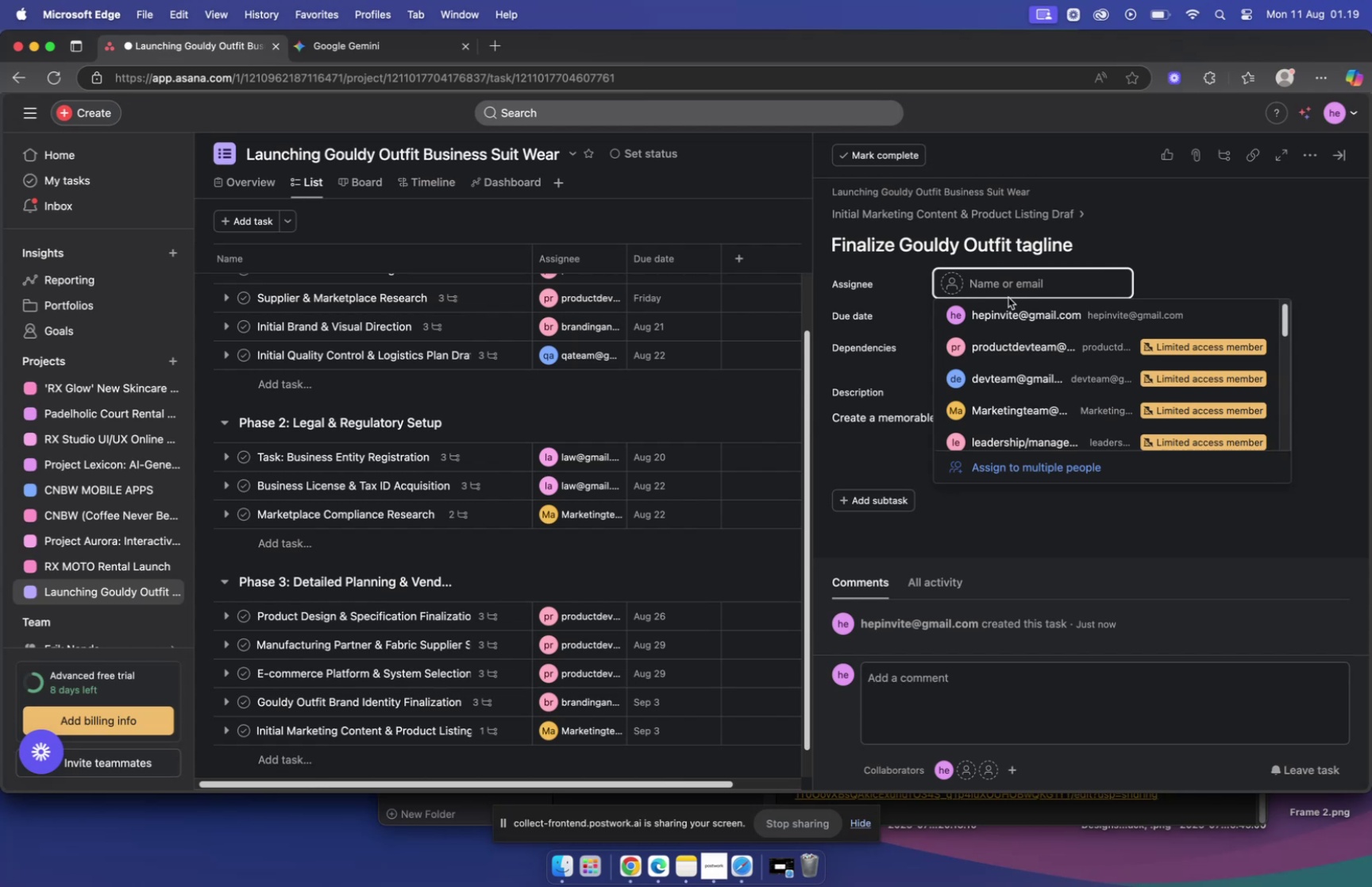 
type(bran)
 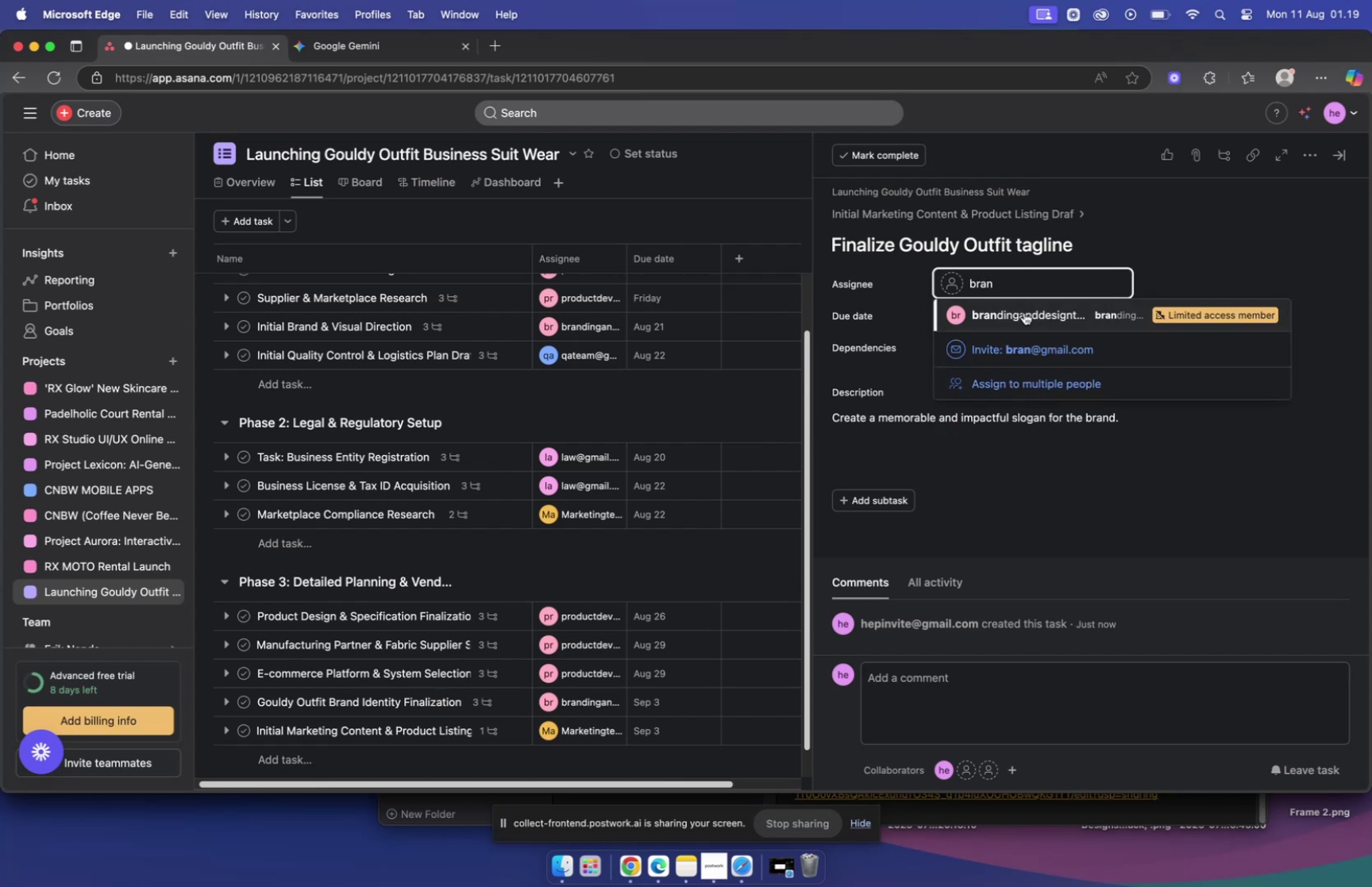 
left_click([1023, 313])
 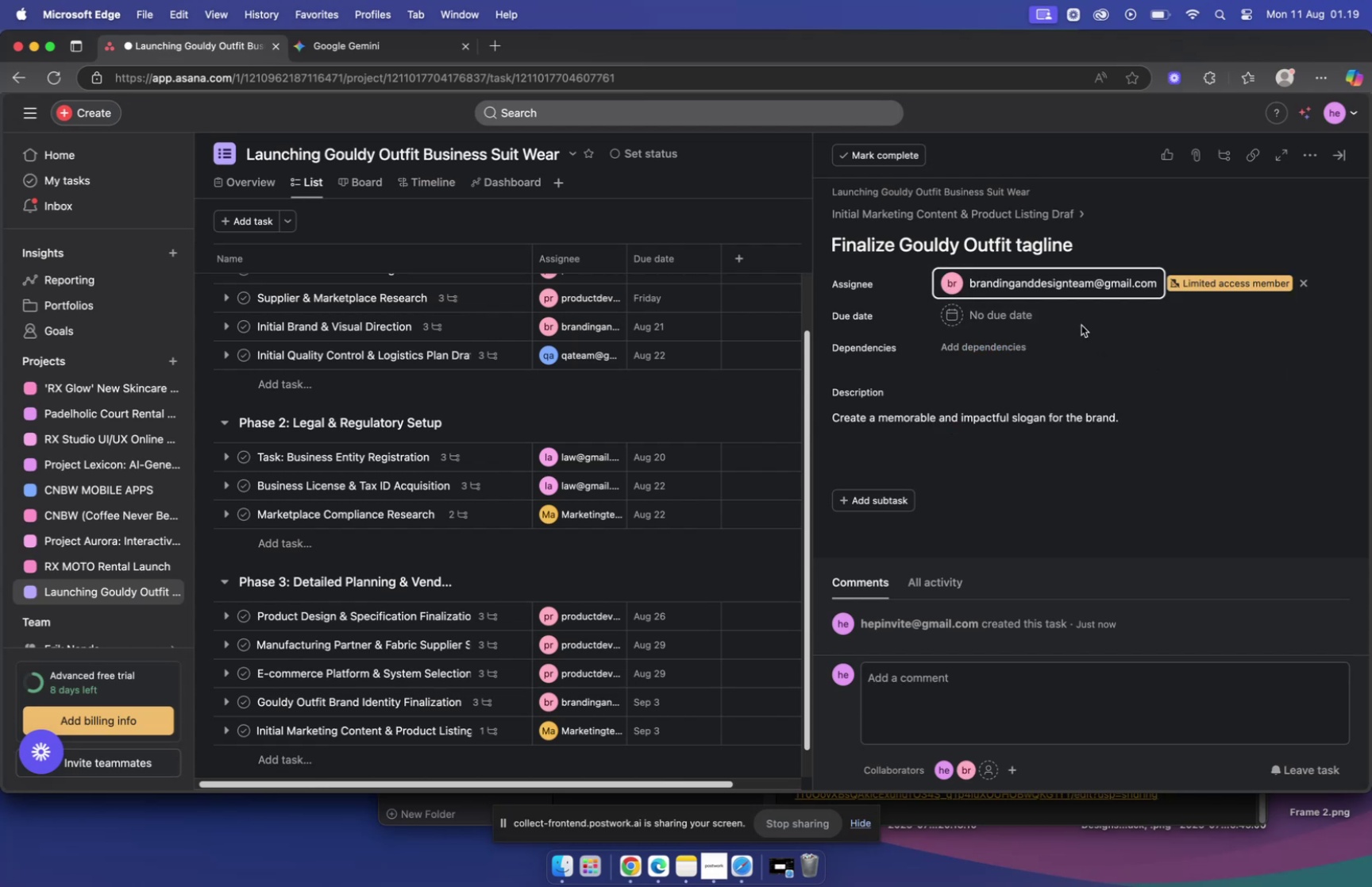 
left_click([1033, 315])
 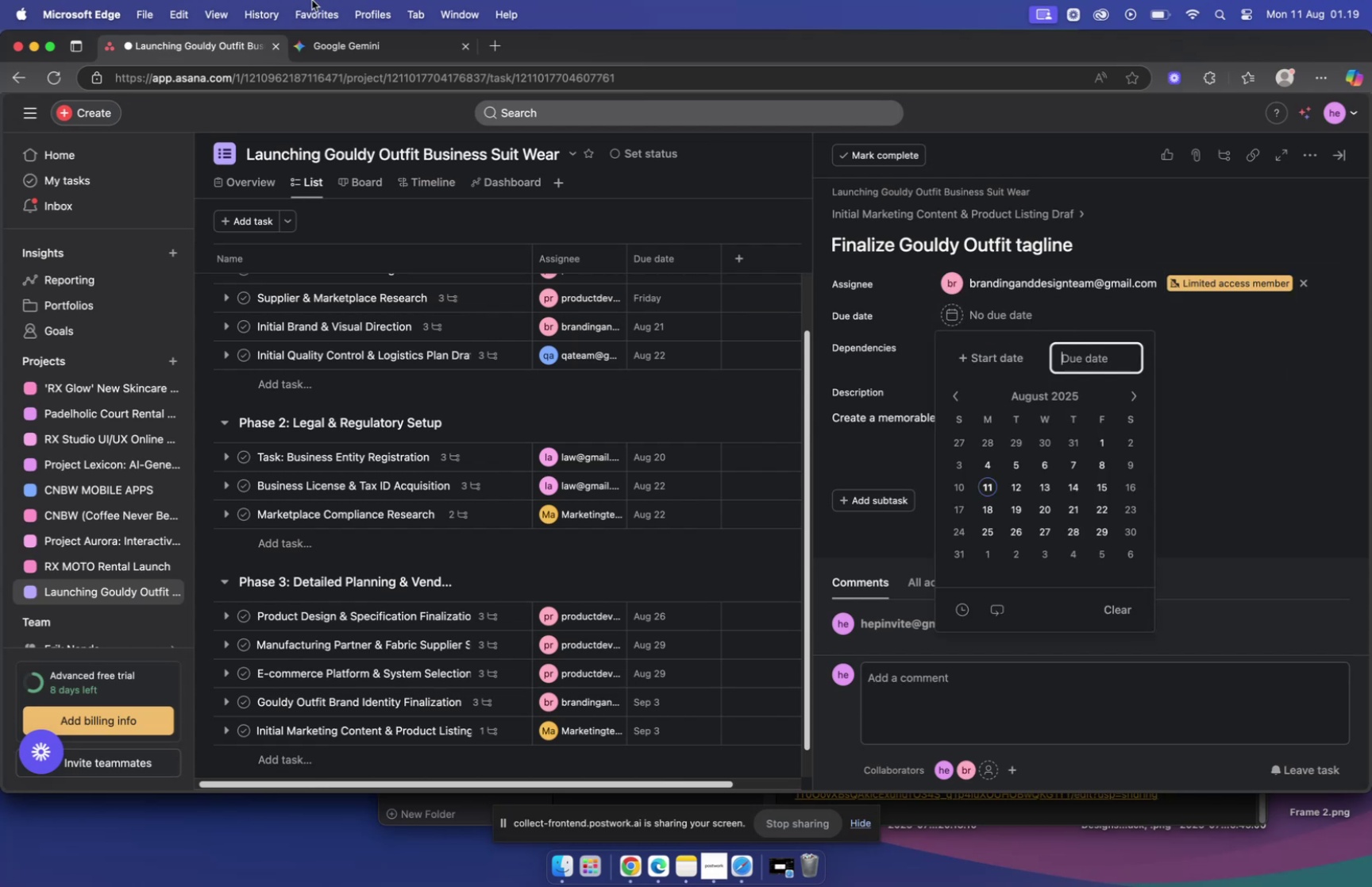 
left_click([376, 44])
 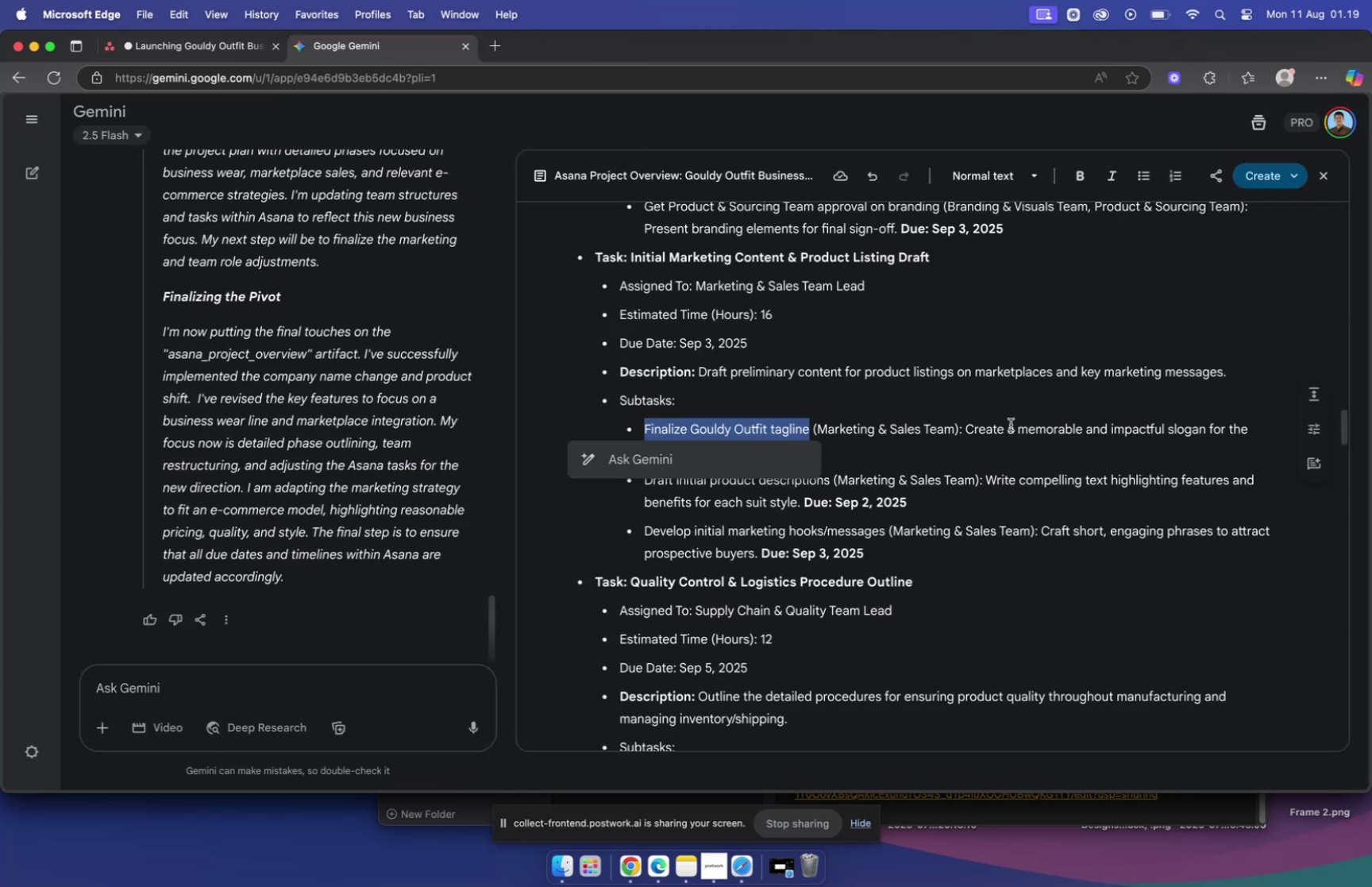 
left_click_drag(start_coordinate=[968, 425], to_coordinate=[682, 448])
 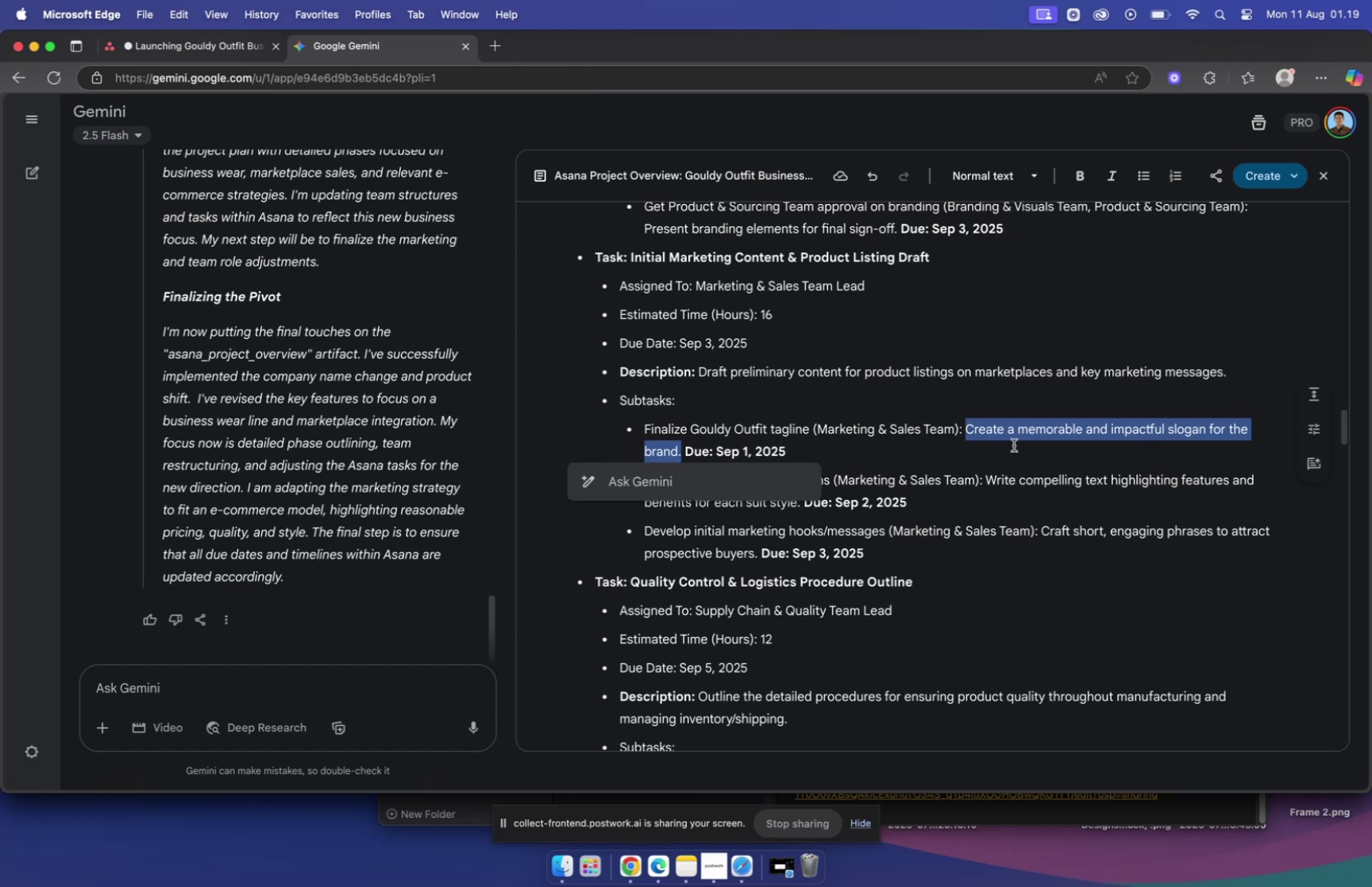 
key(Meta+C)
 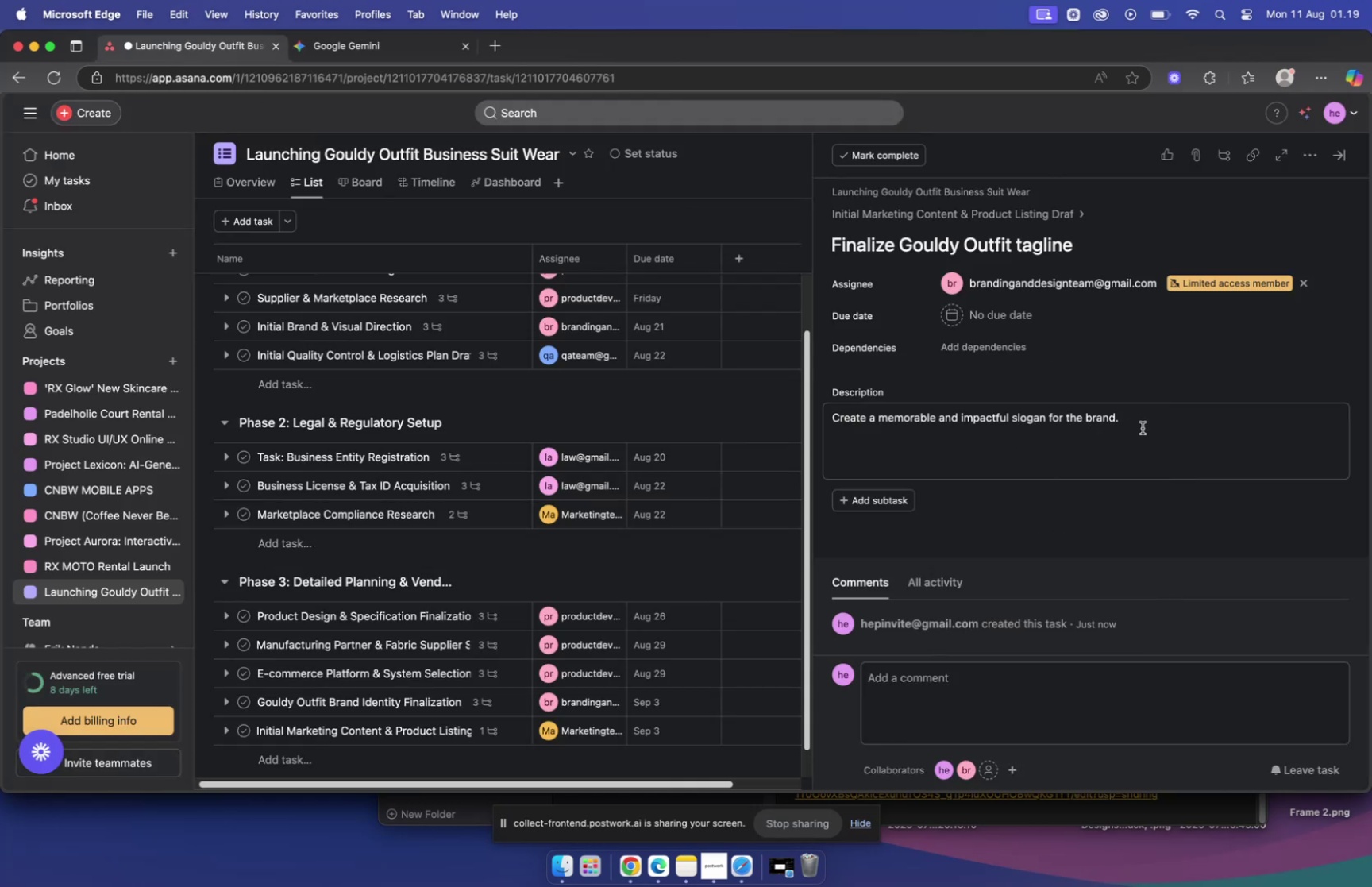 
left_click([962, 314])
 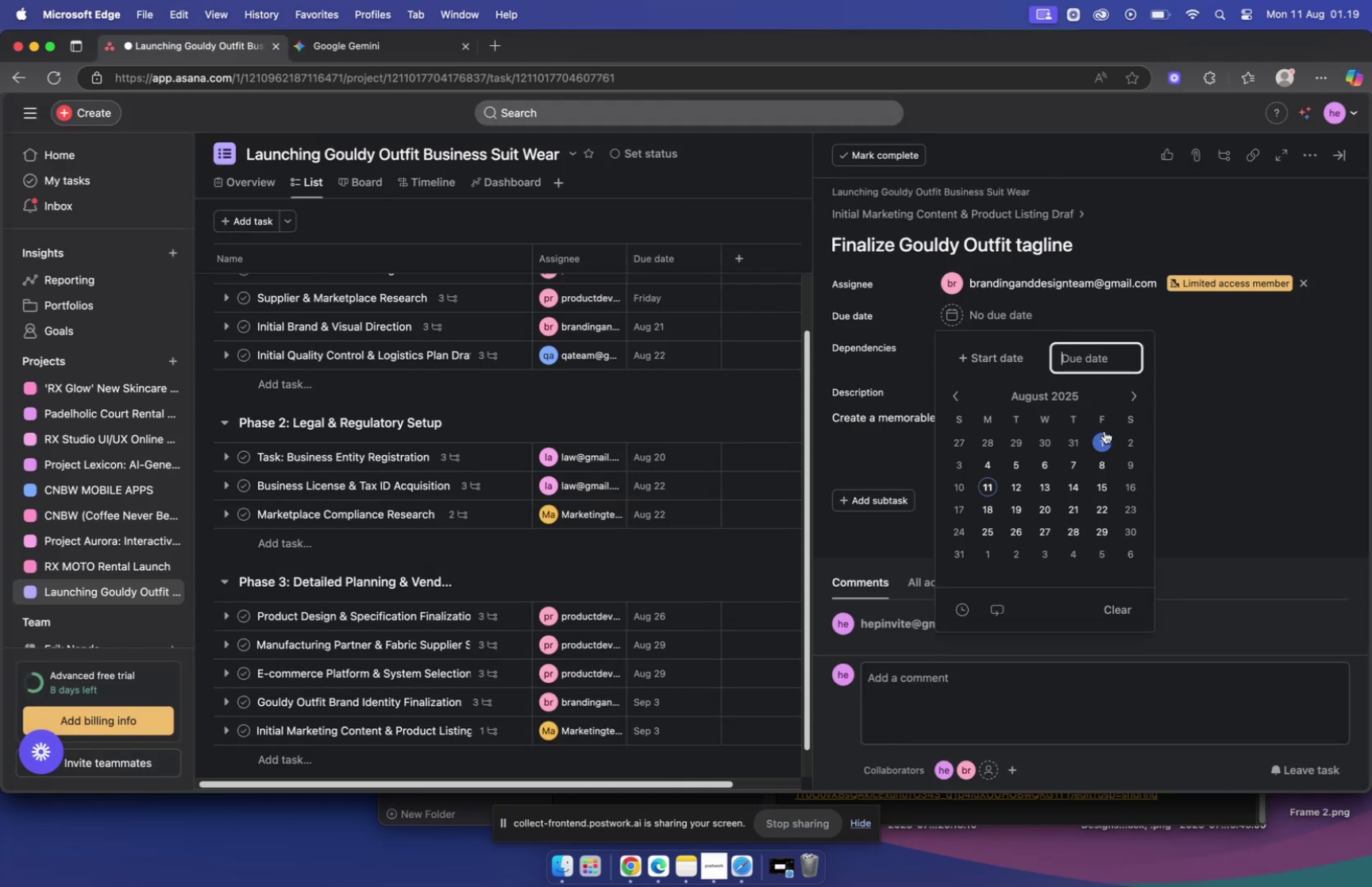 
left_click([1129, 398])
 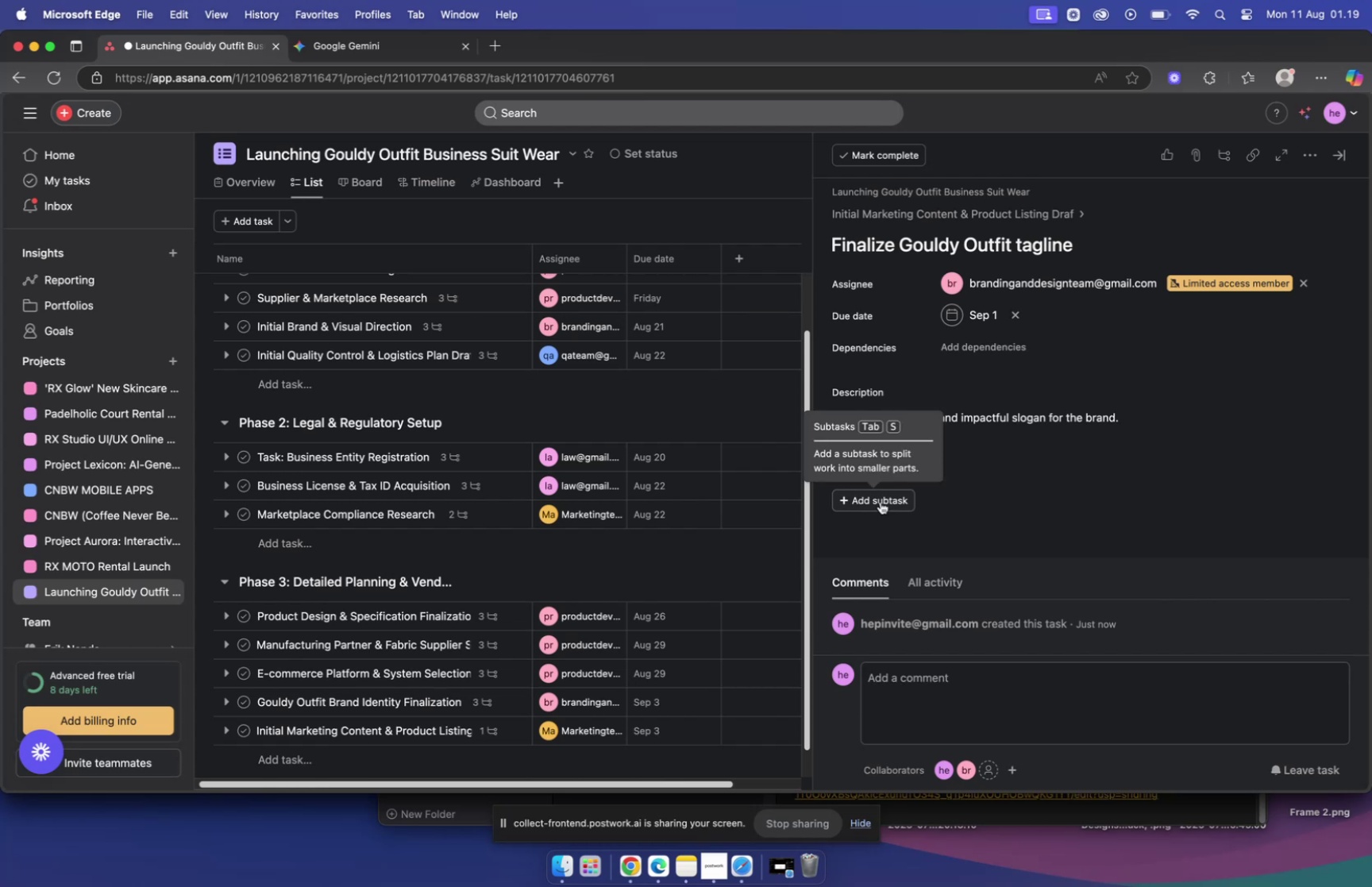 
left_click([916, 218])
 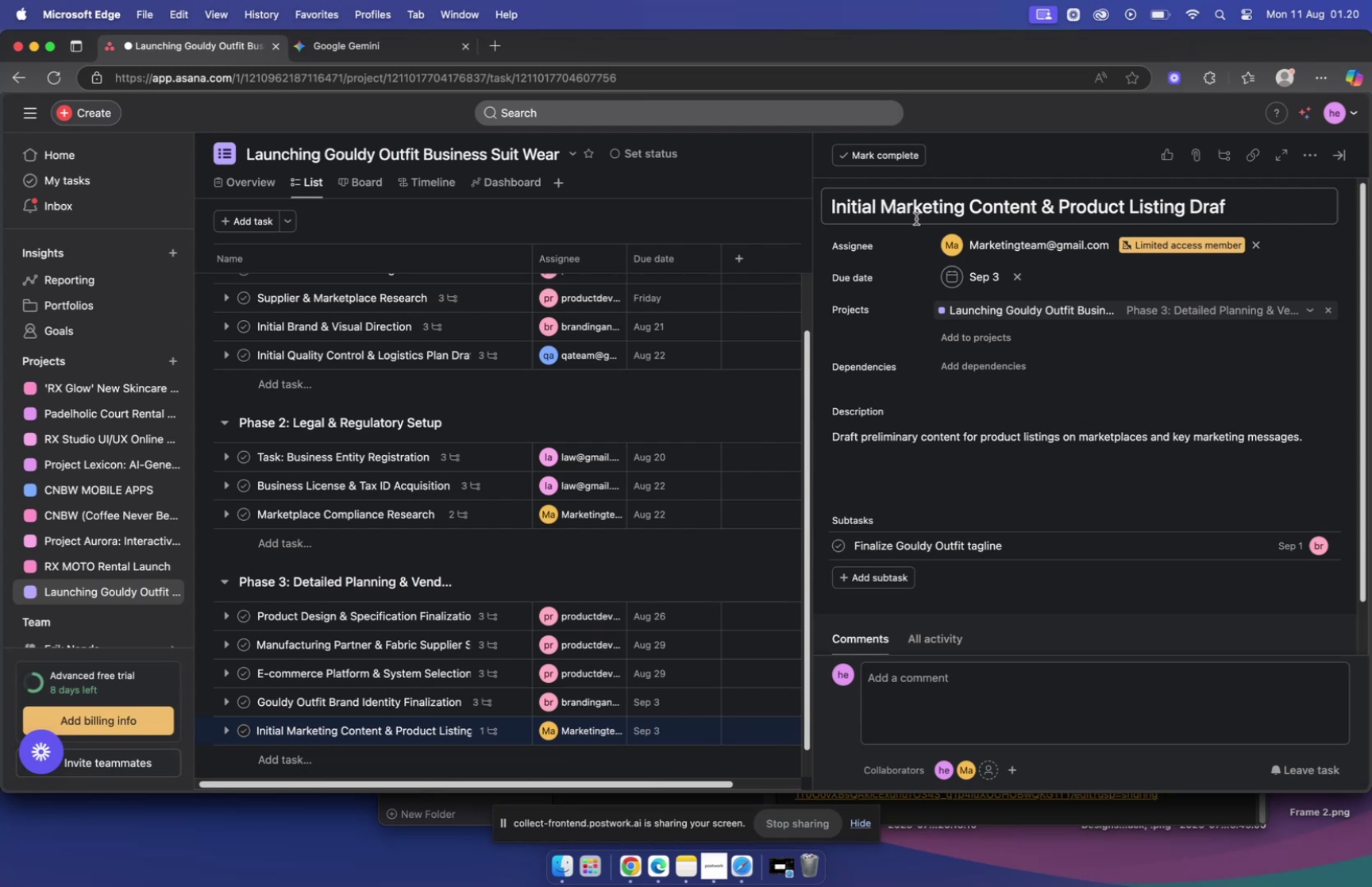 
wait(27.98)
 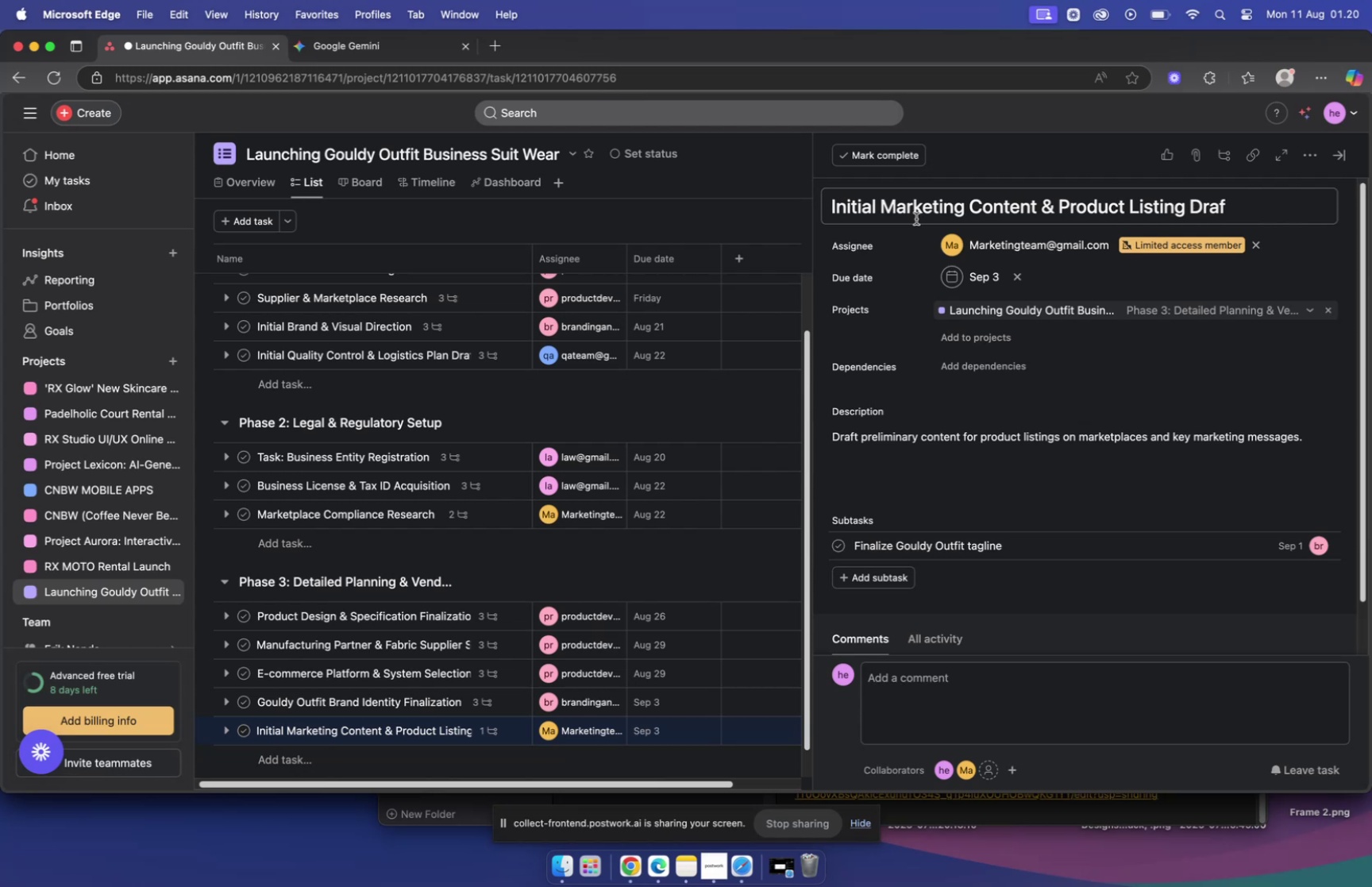 
left_click([424, 52])
 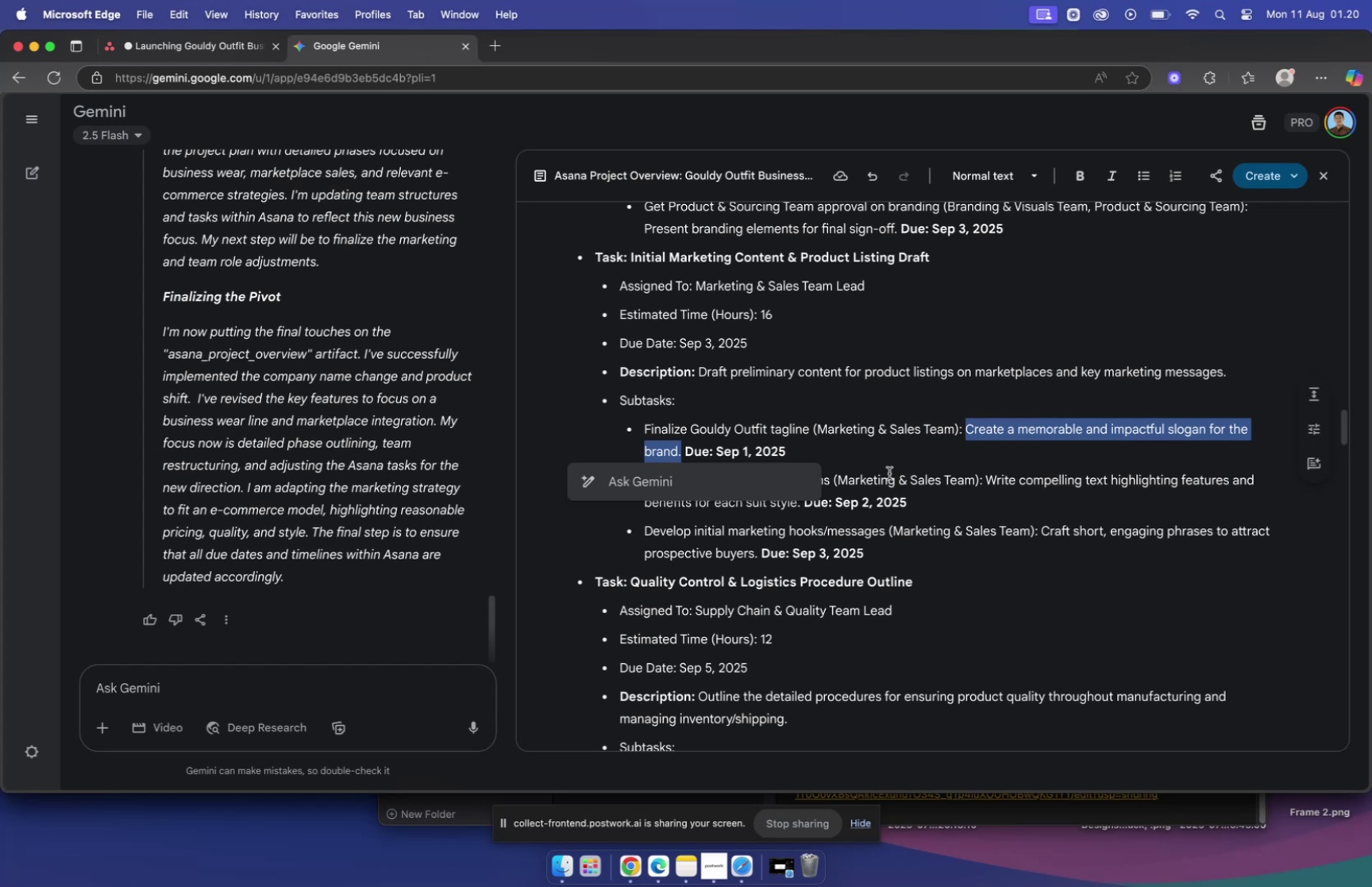 
left_click([889, 472])
 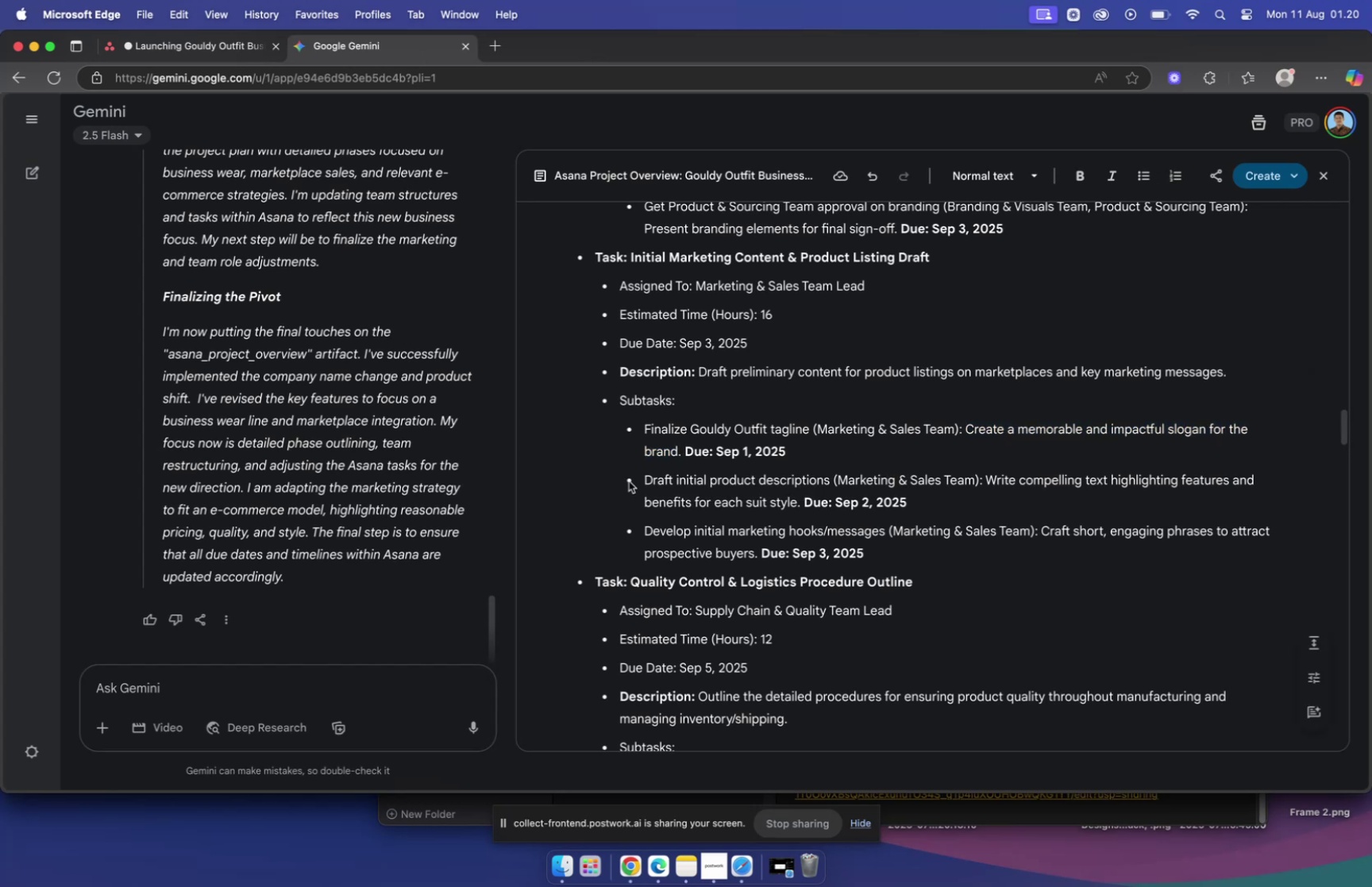 
left_click_drag(start_coordinate=[646, 478], to_coordinate=[831, 481])
 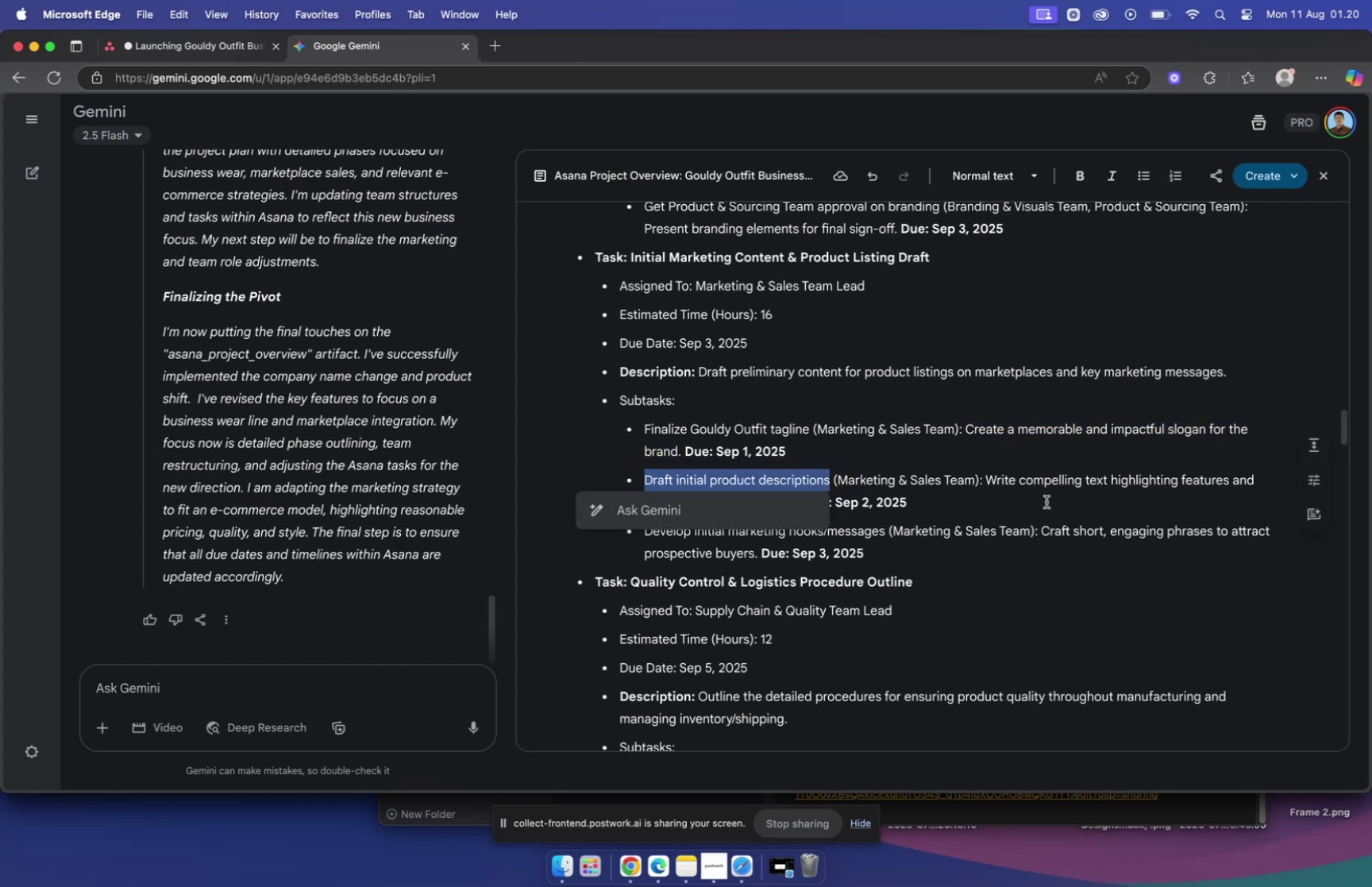 
key(Meta+C)
 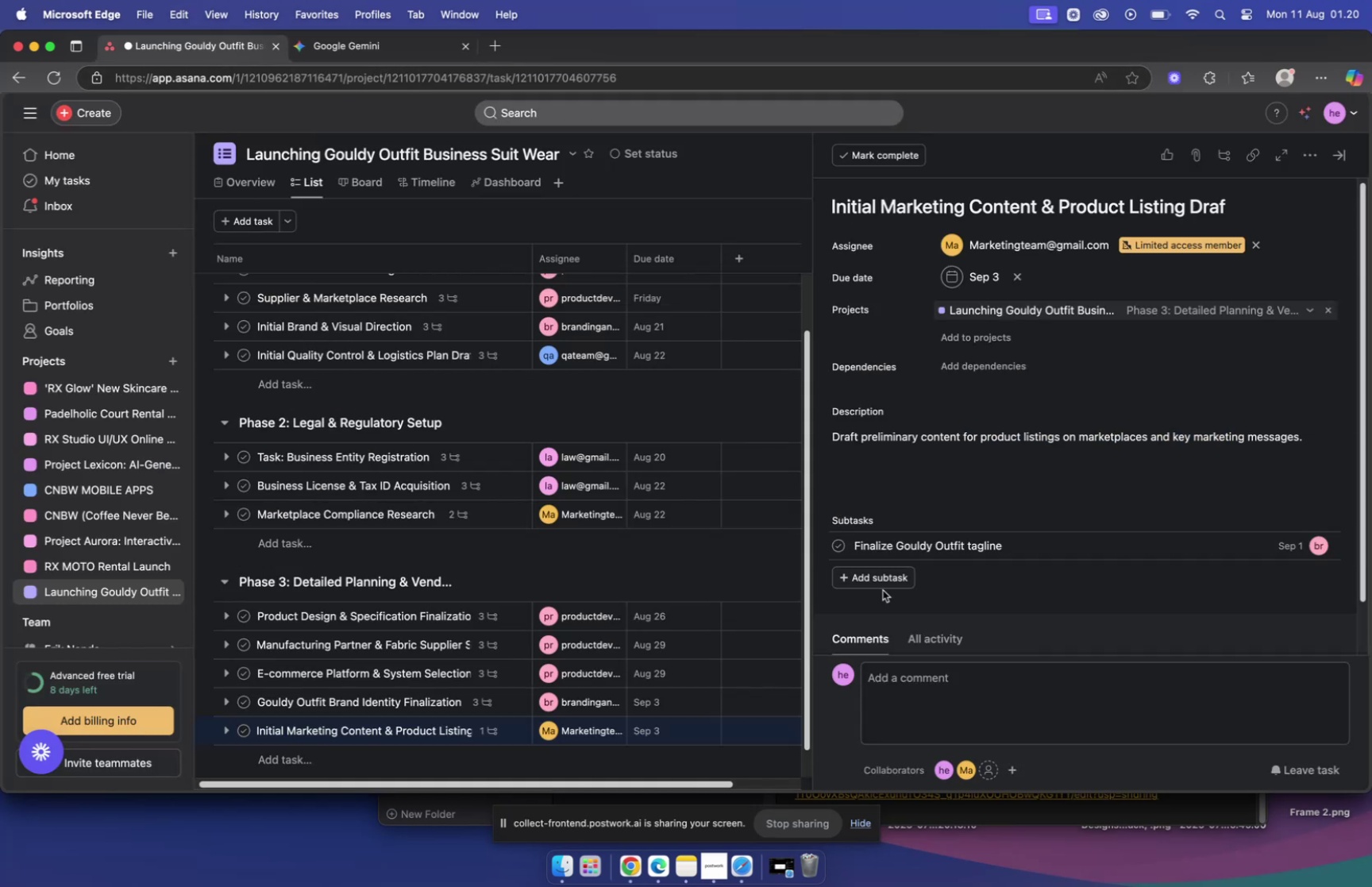 
left_click([877, 578])
 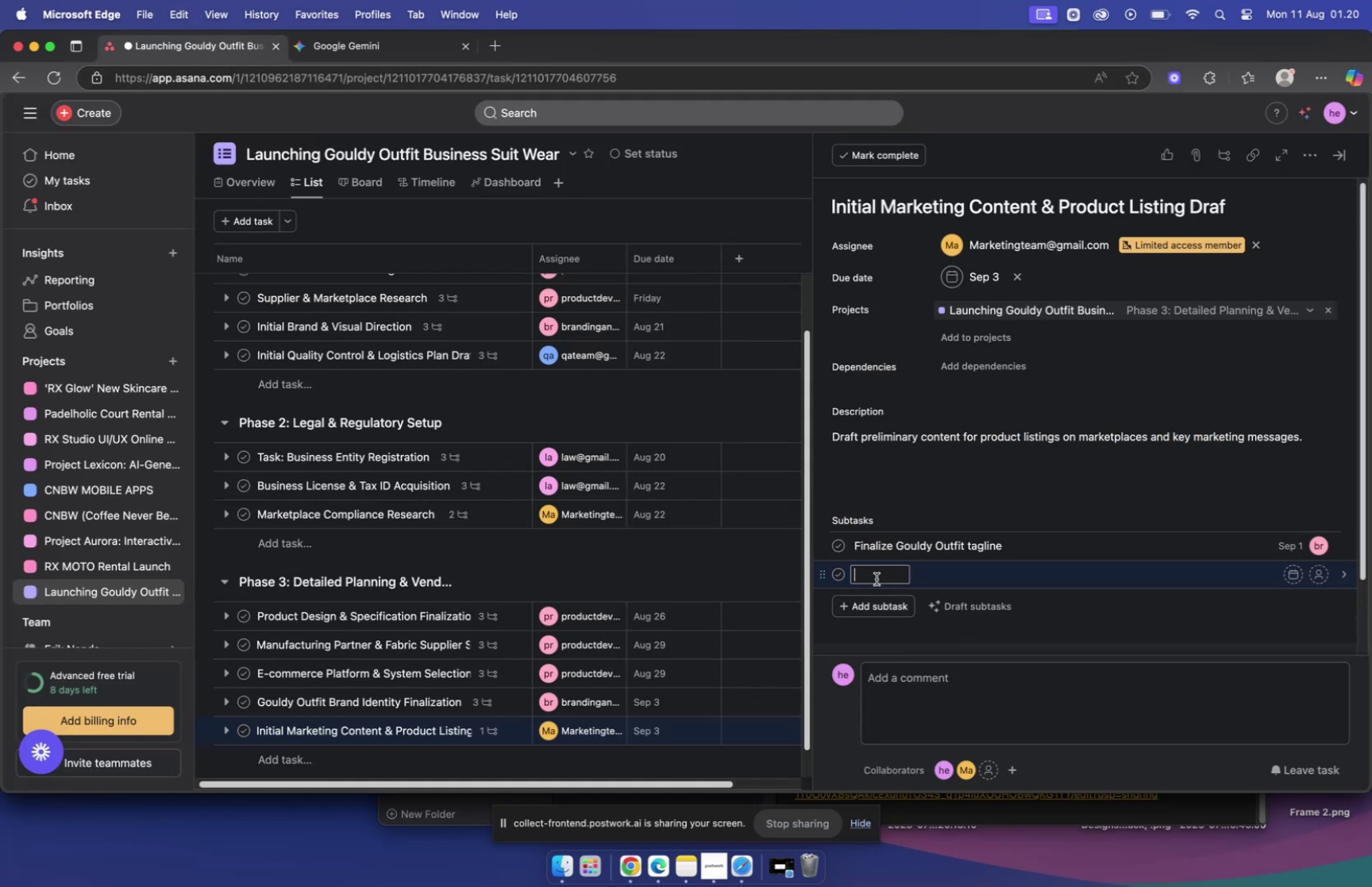 
key(Meta+V)
 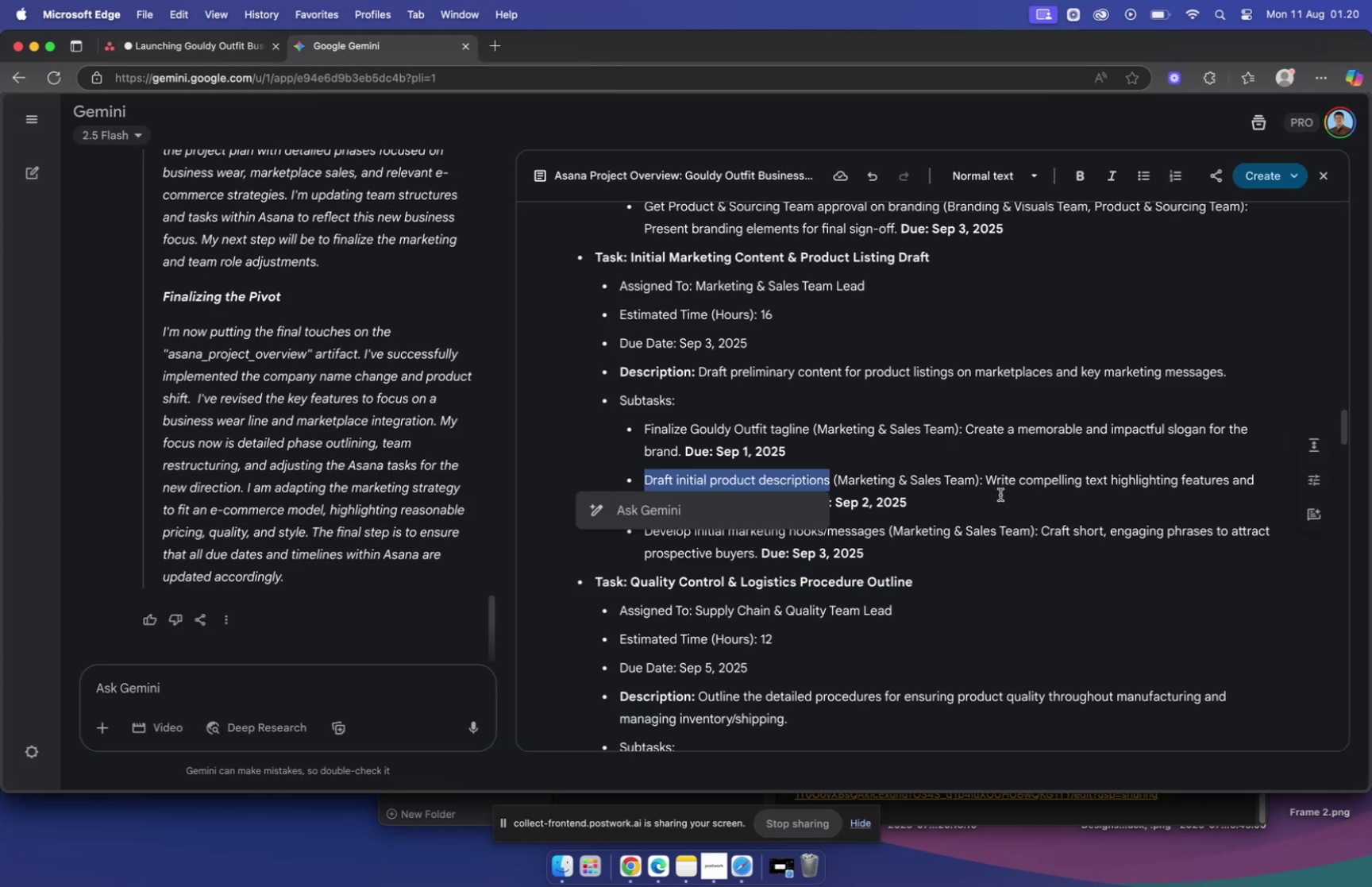 
left_click_drag(start_coordinate=[987, 476], to_coordinate=[800, 501])
 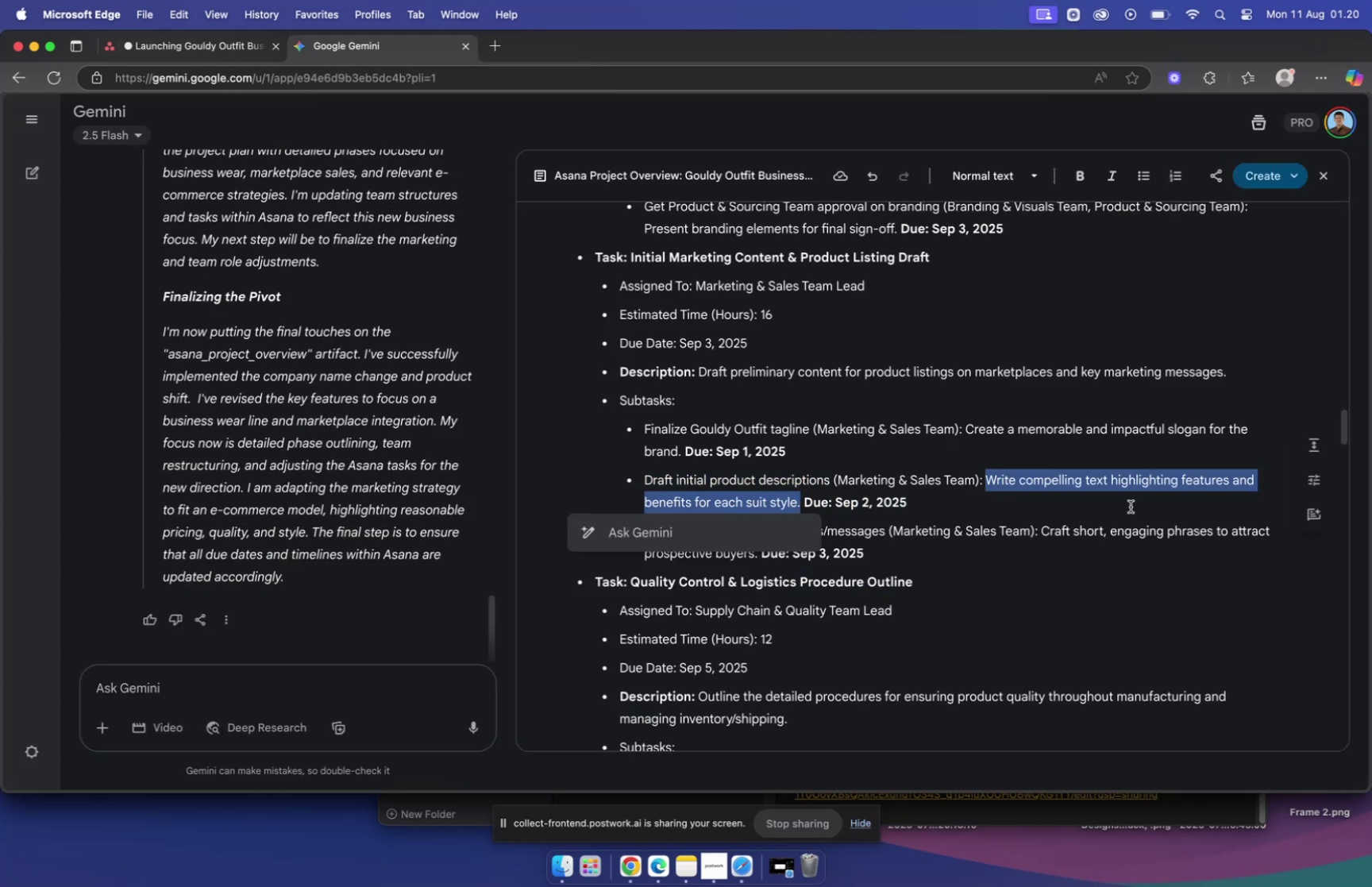 
key(Meta+C)
 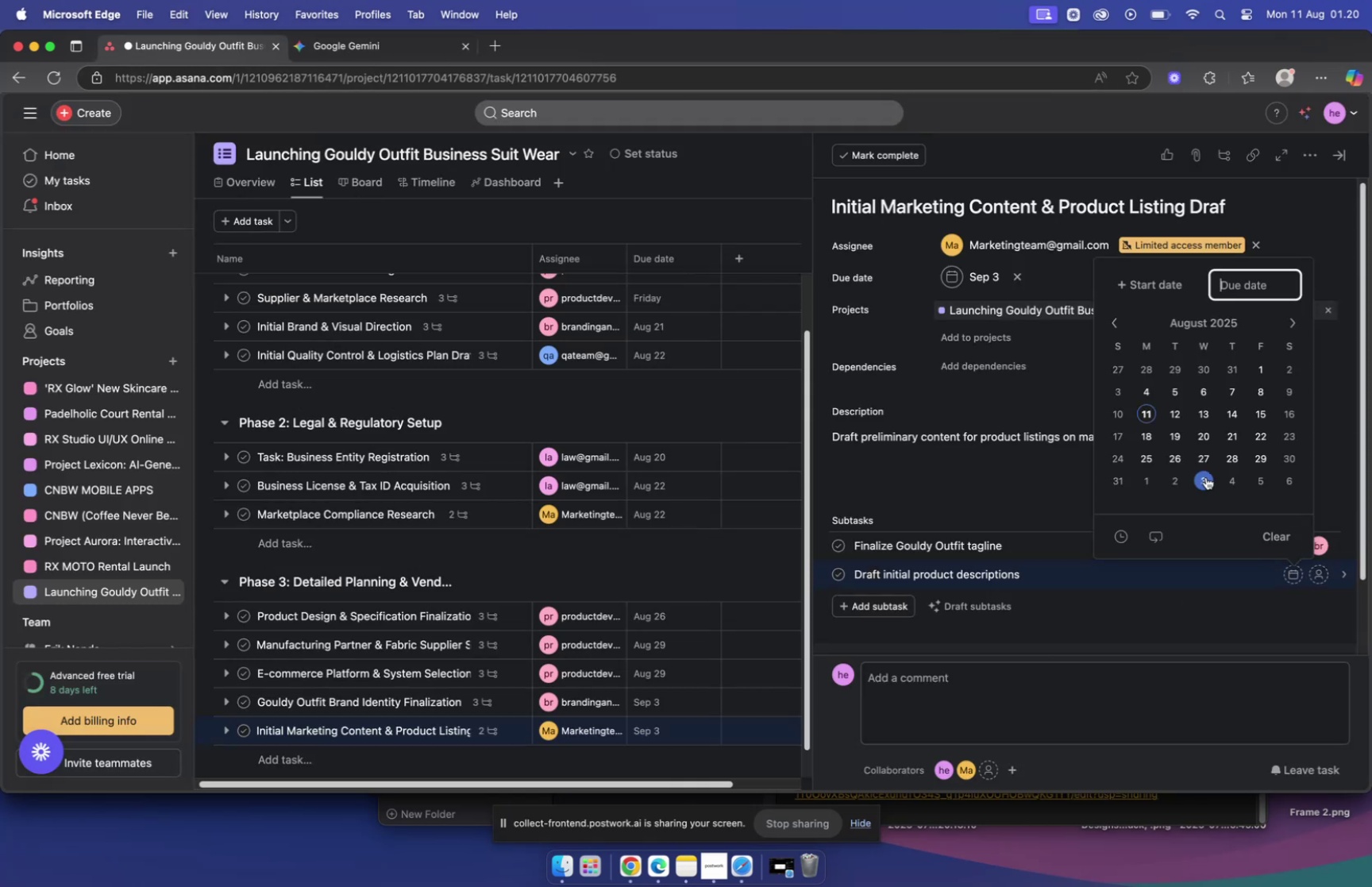 
left_click([1284, 327])
 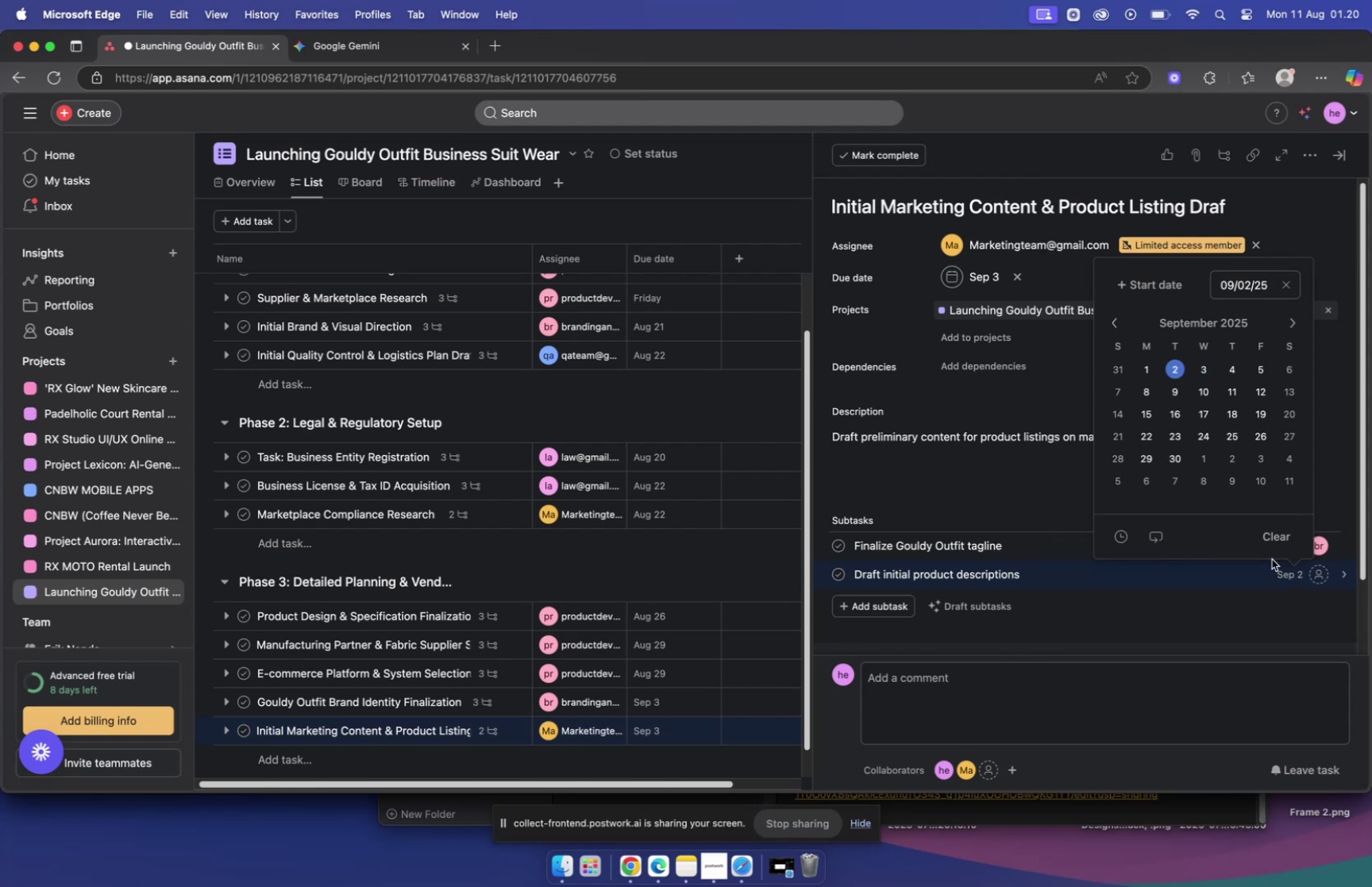 
left_click([1322, 570])
 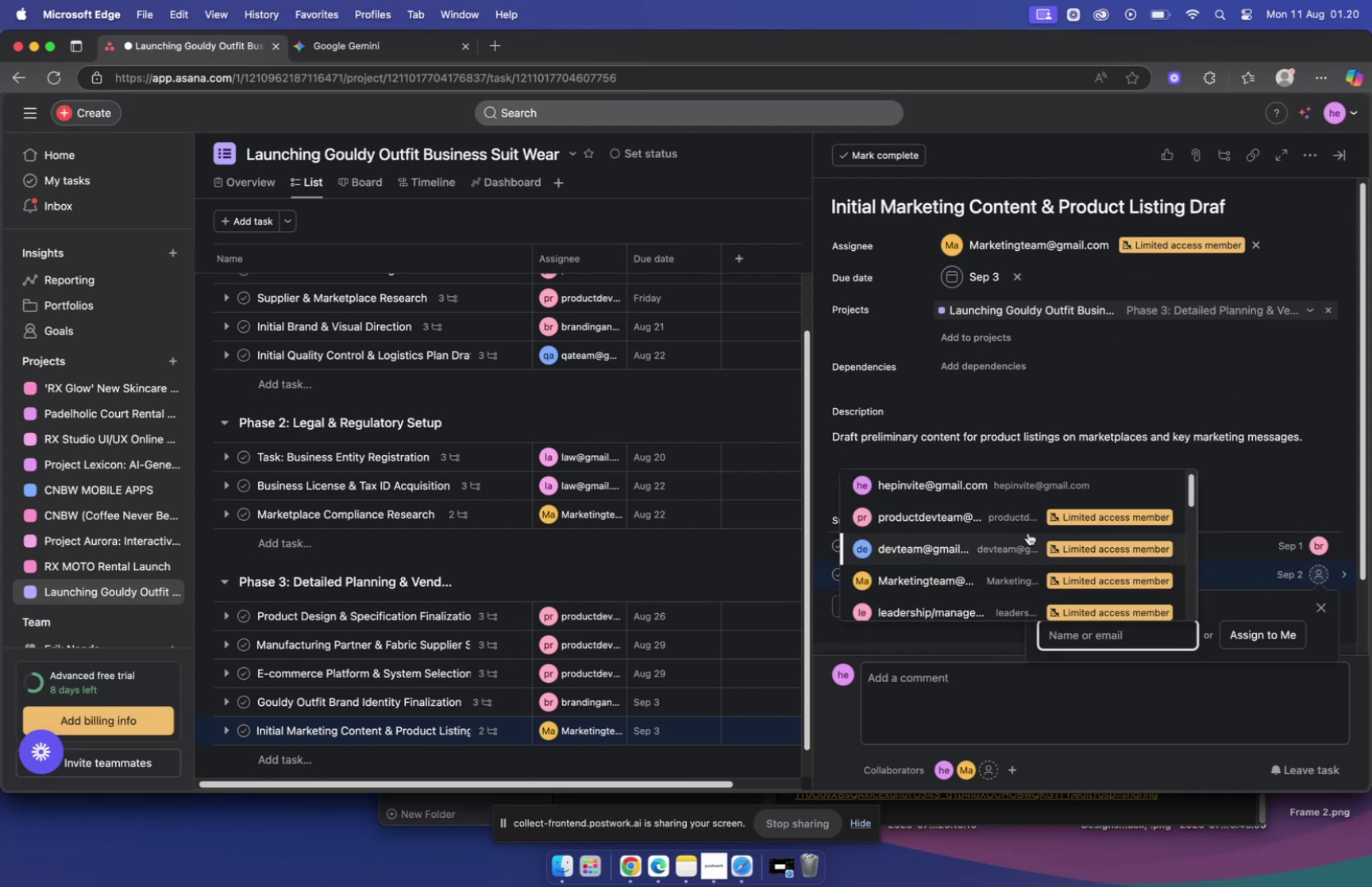 
type(bra)
 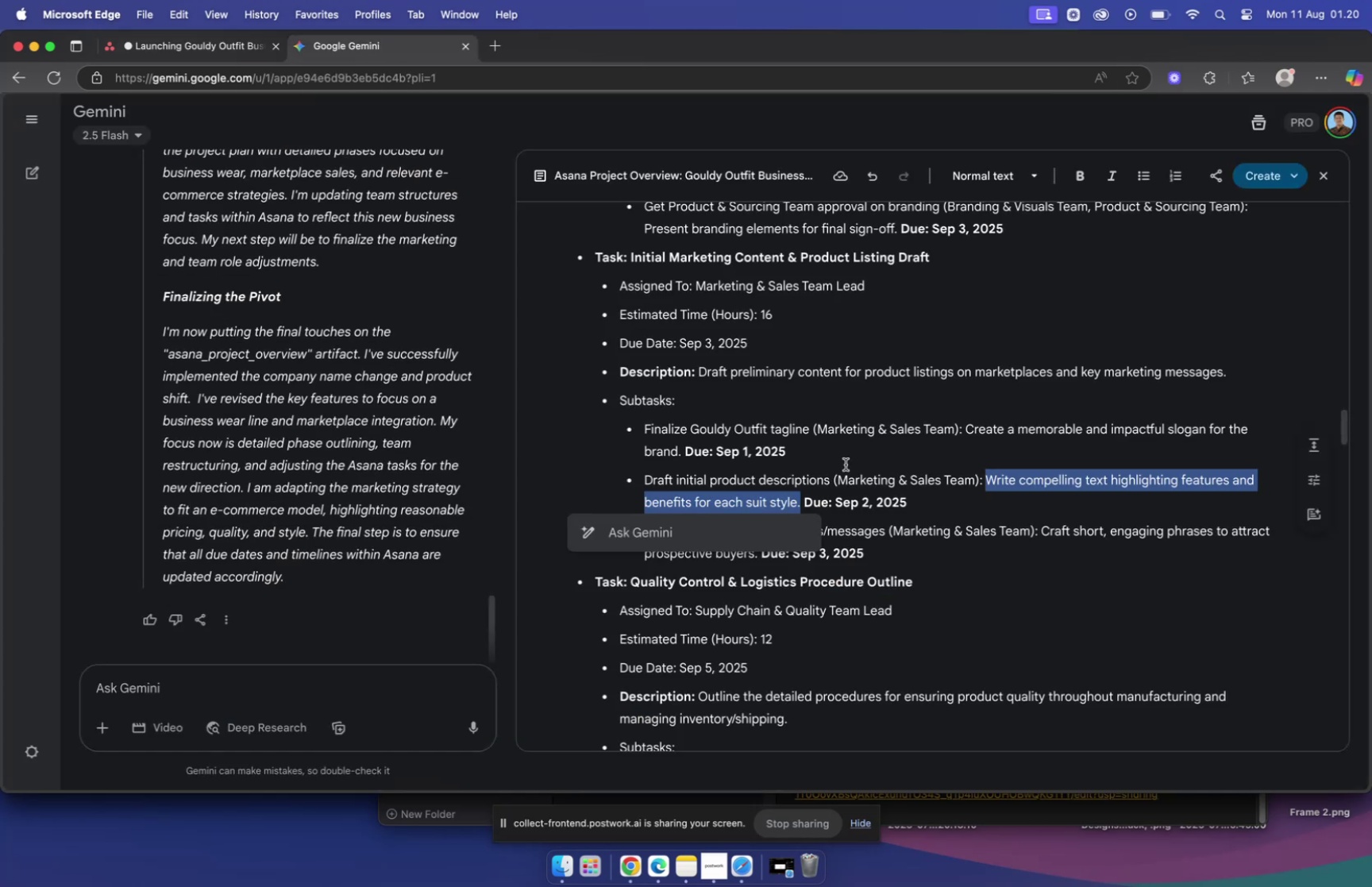 
wait(5.49)
 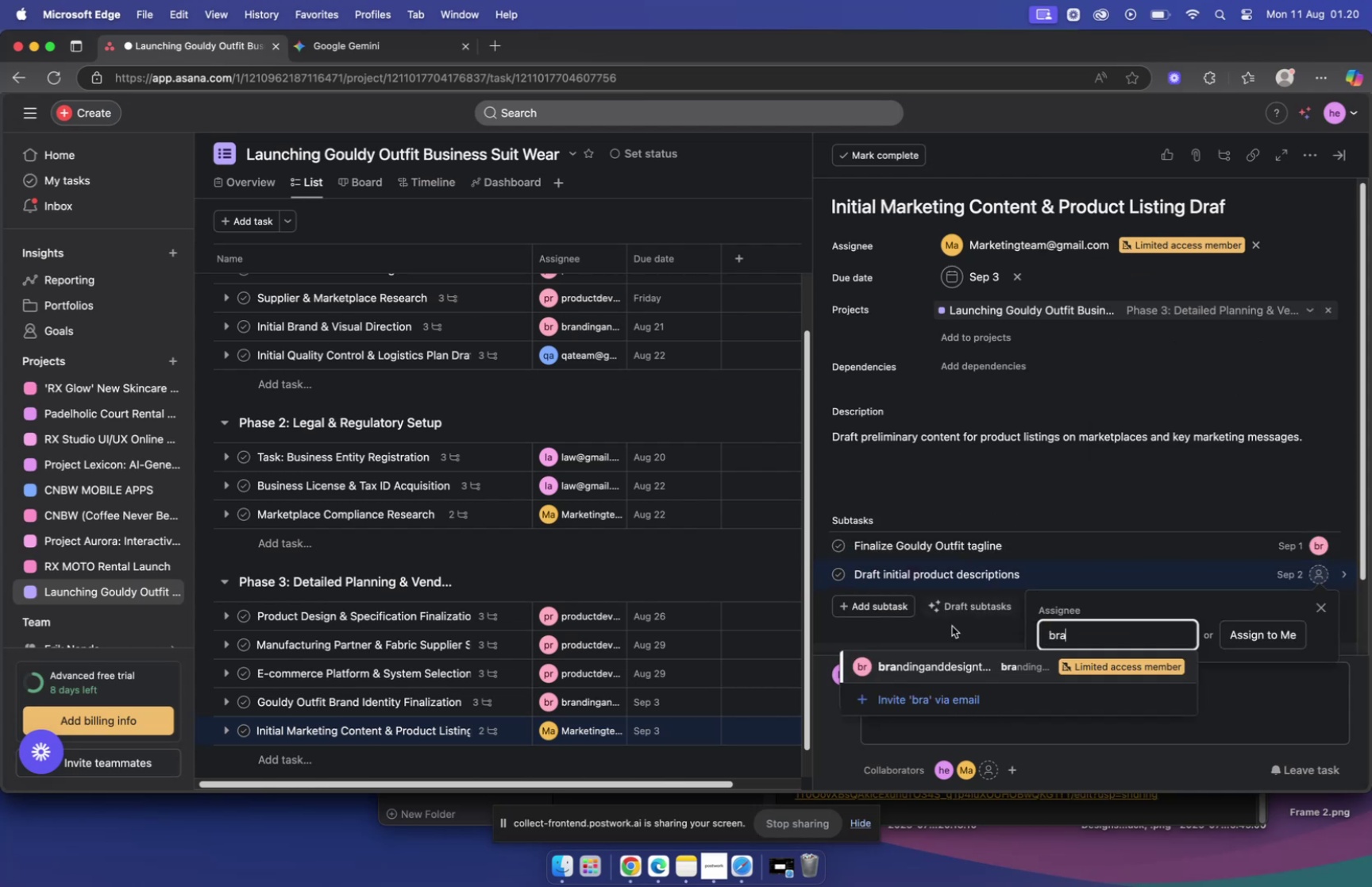 
left_click([226, 46])
 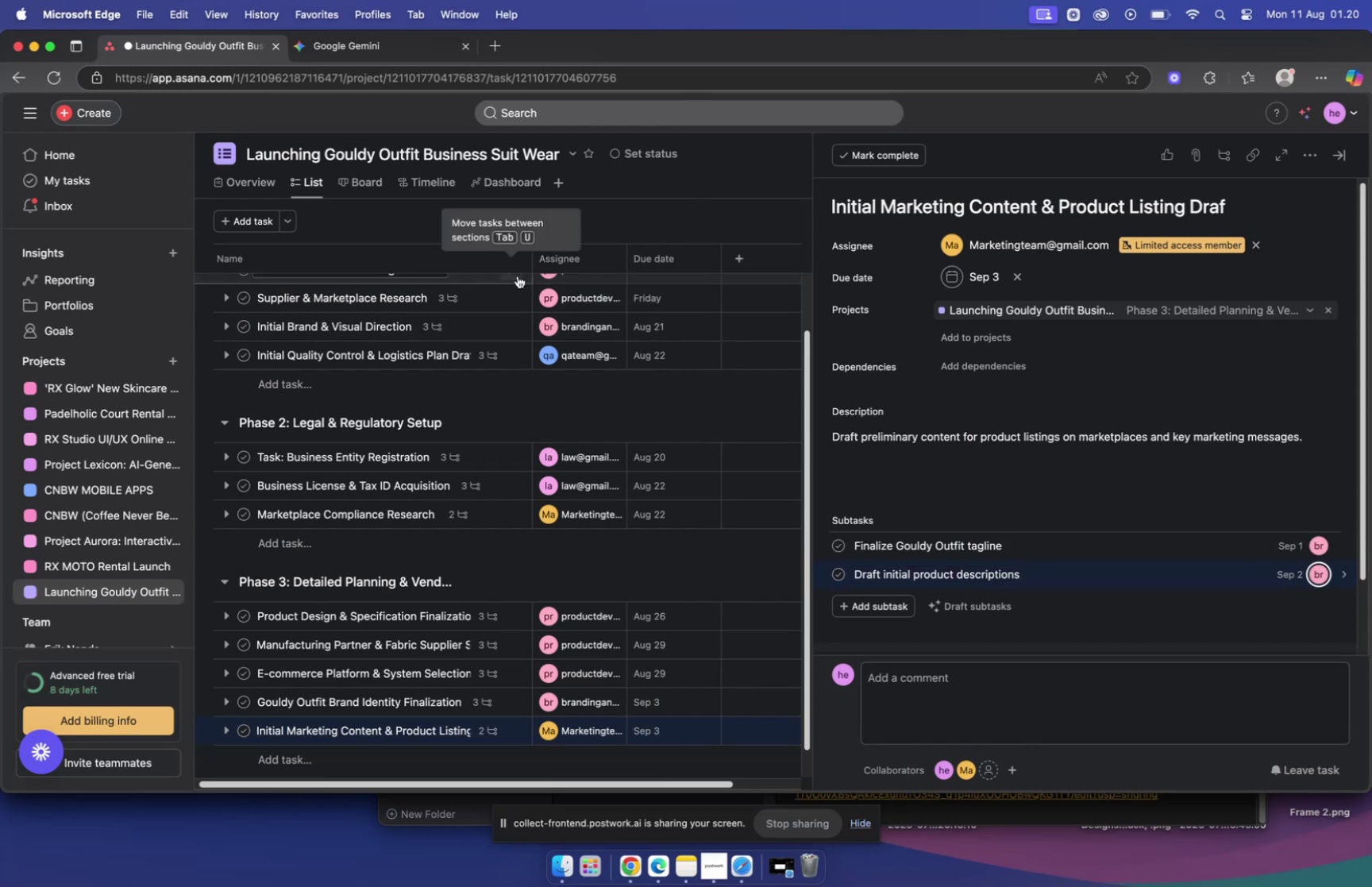 
left_click([1151, 575])
 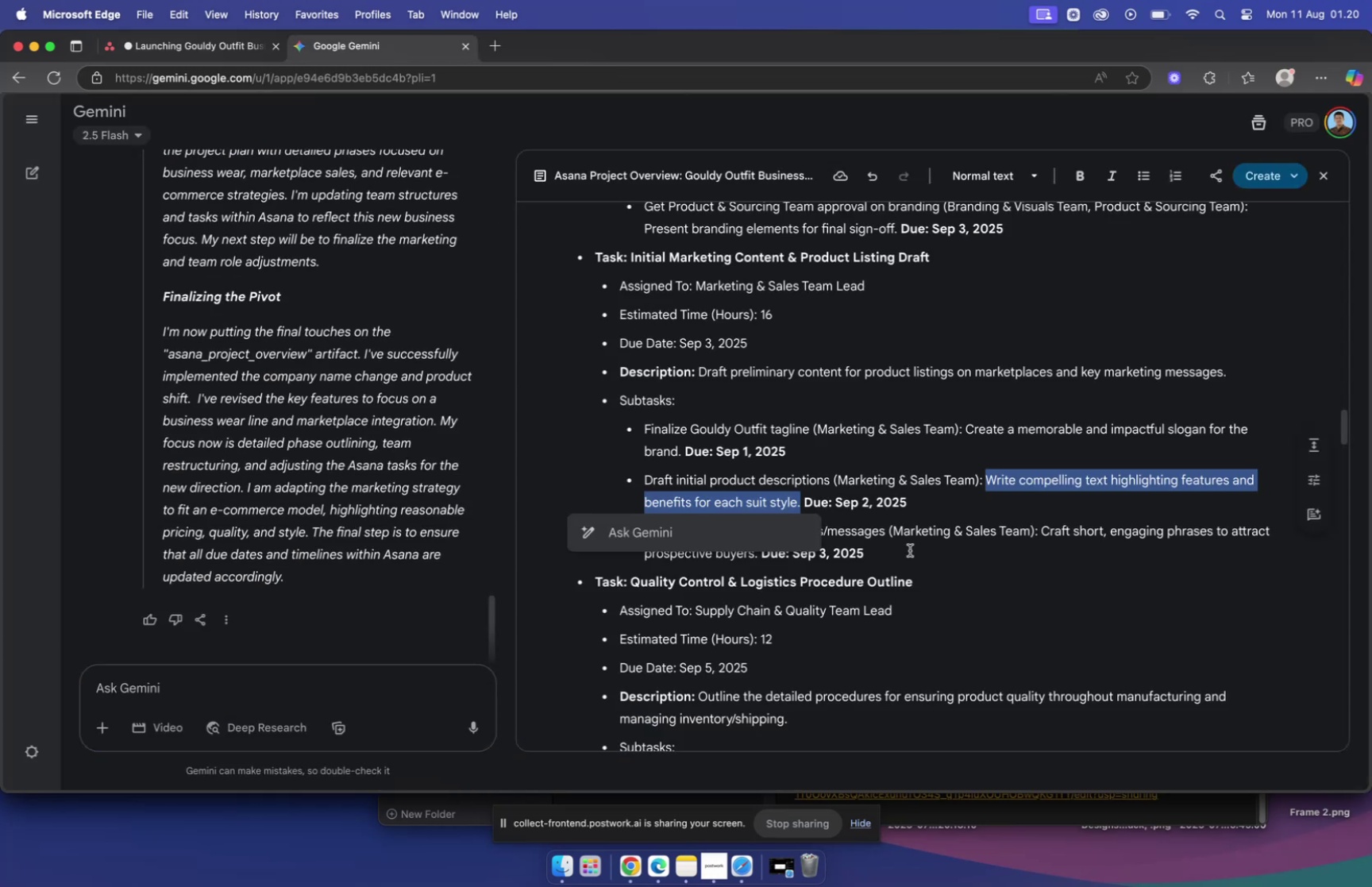 
key(Meta+C)
 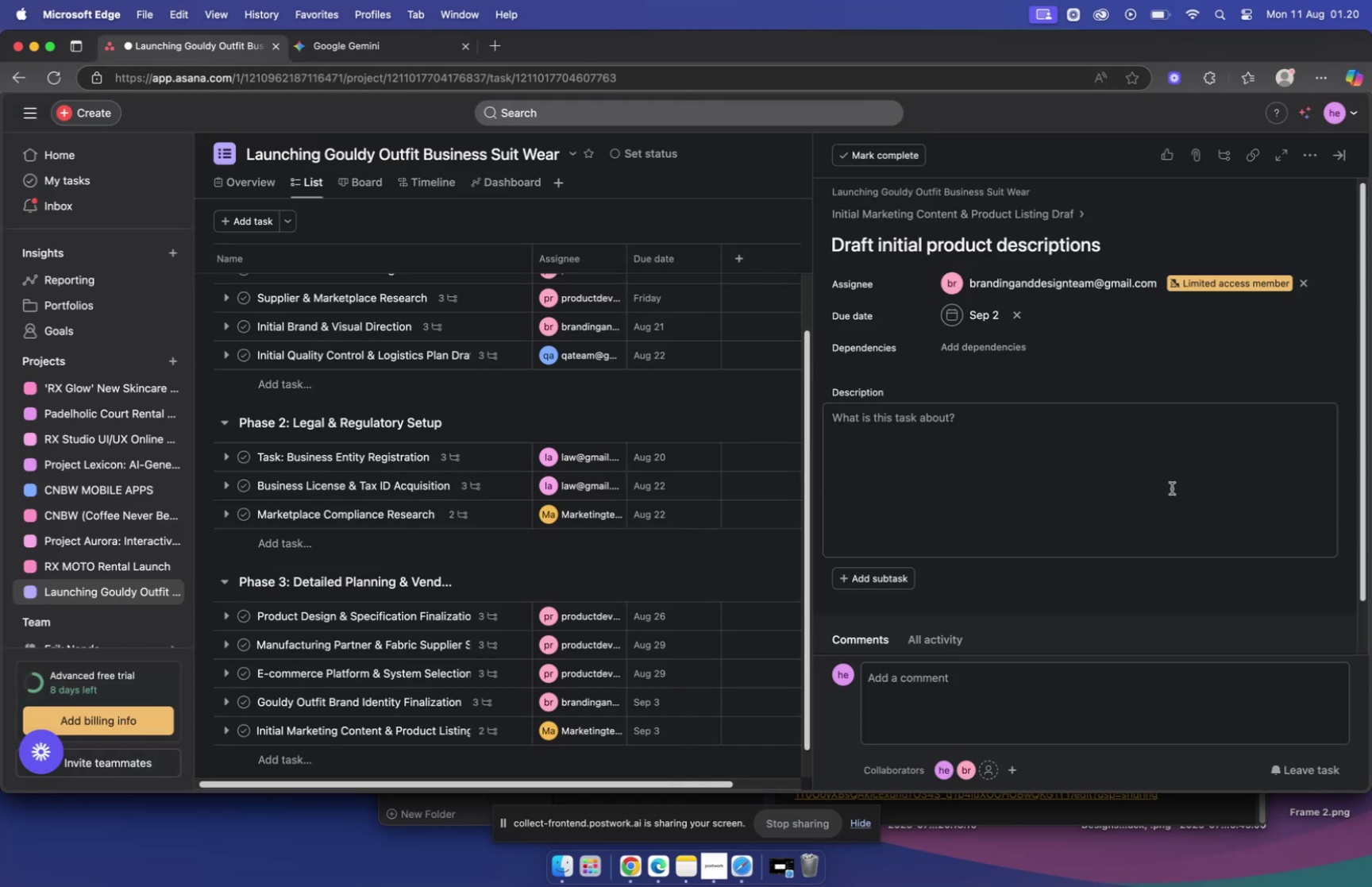 
key(Meta+V)
 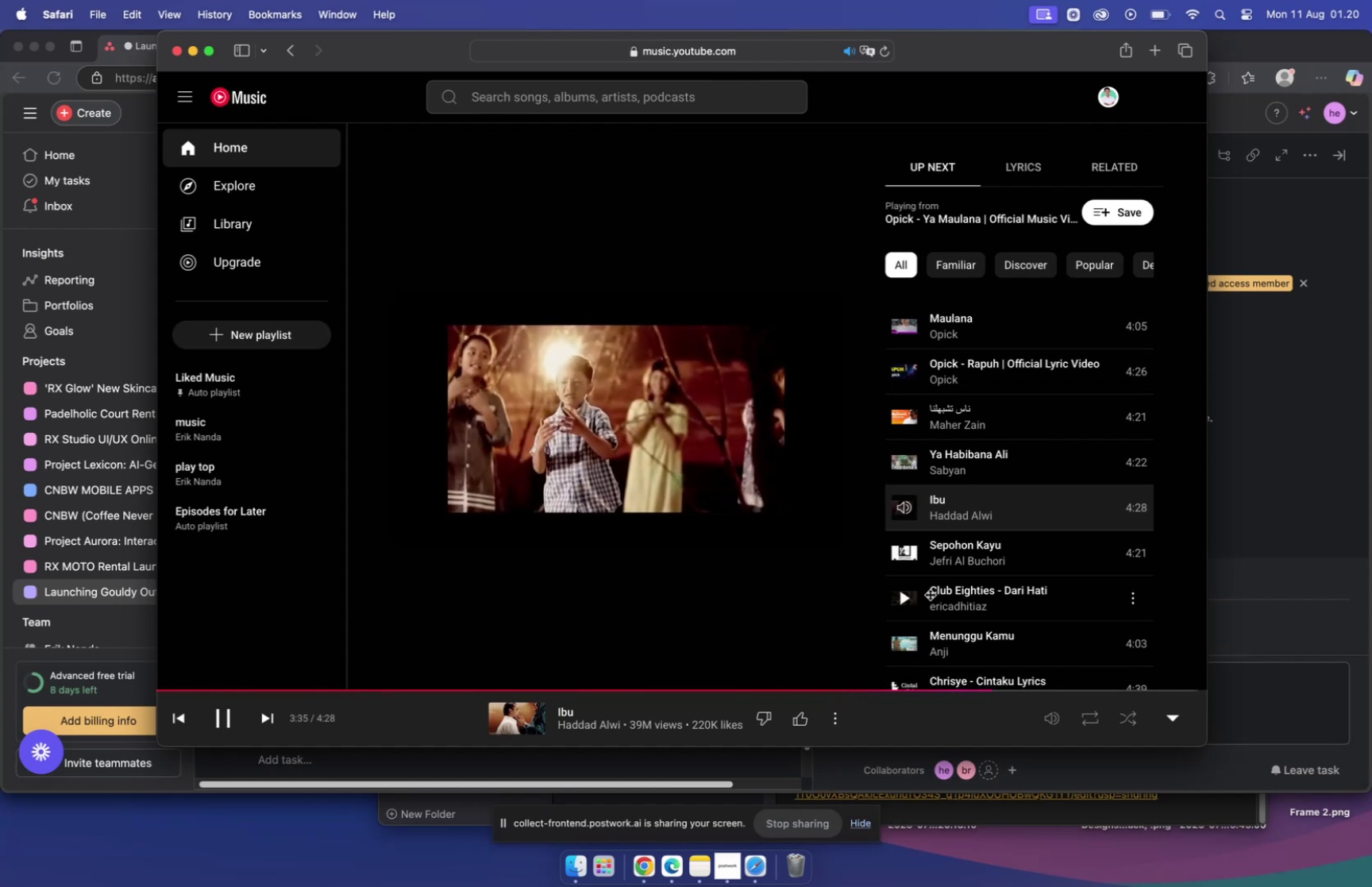 
wait(7.45)
 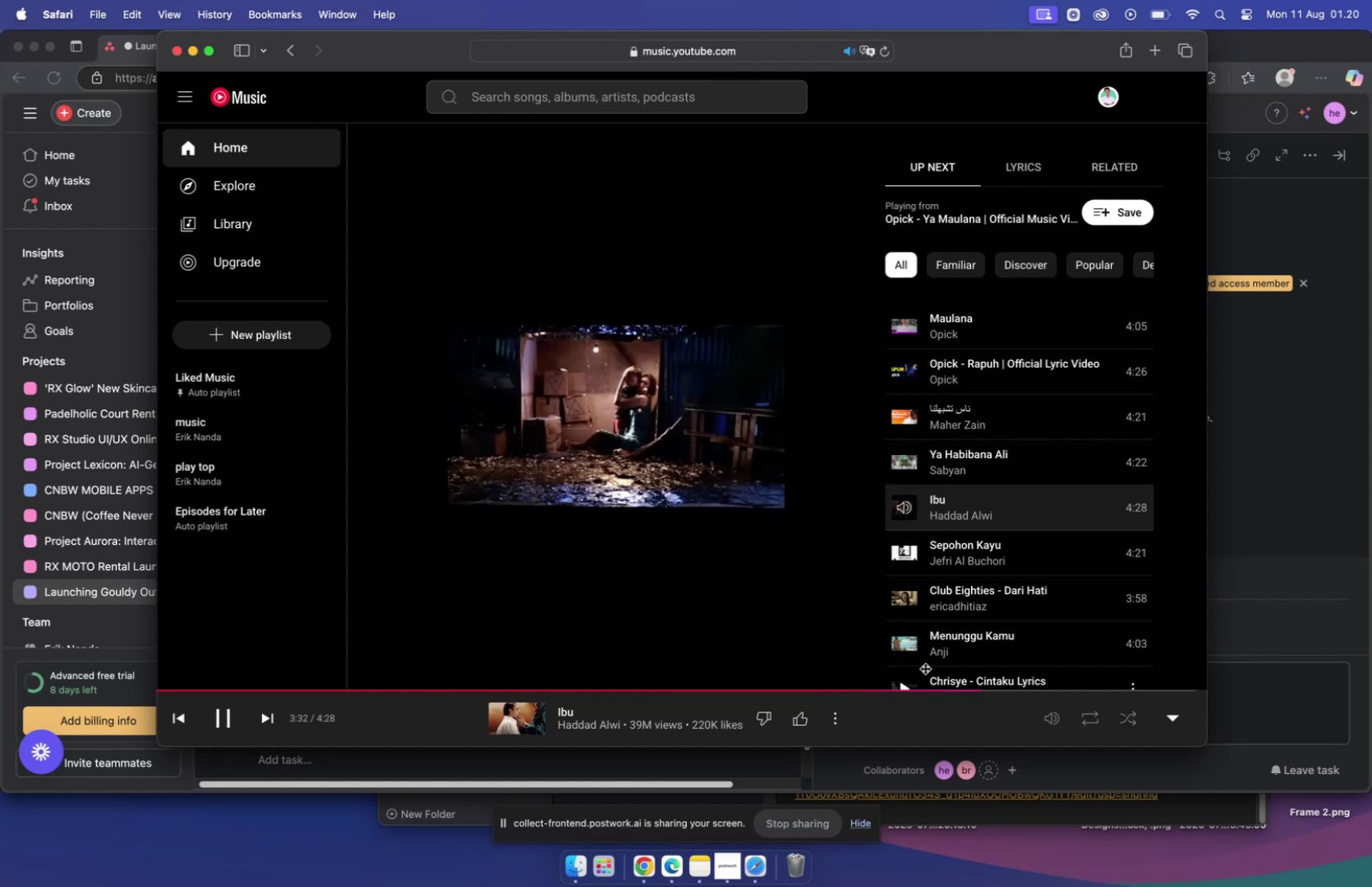 
scroll: coordinate [996, 629], scroll_direction: down, amount: 22.0
 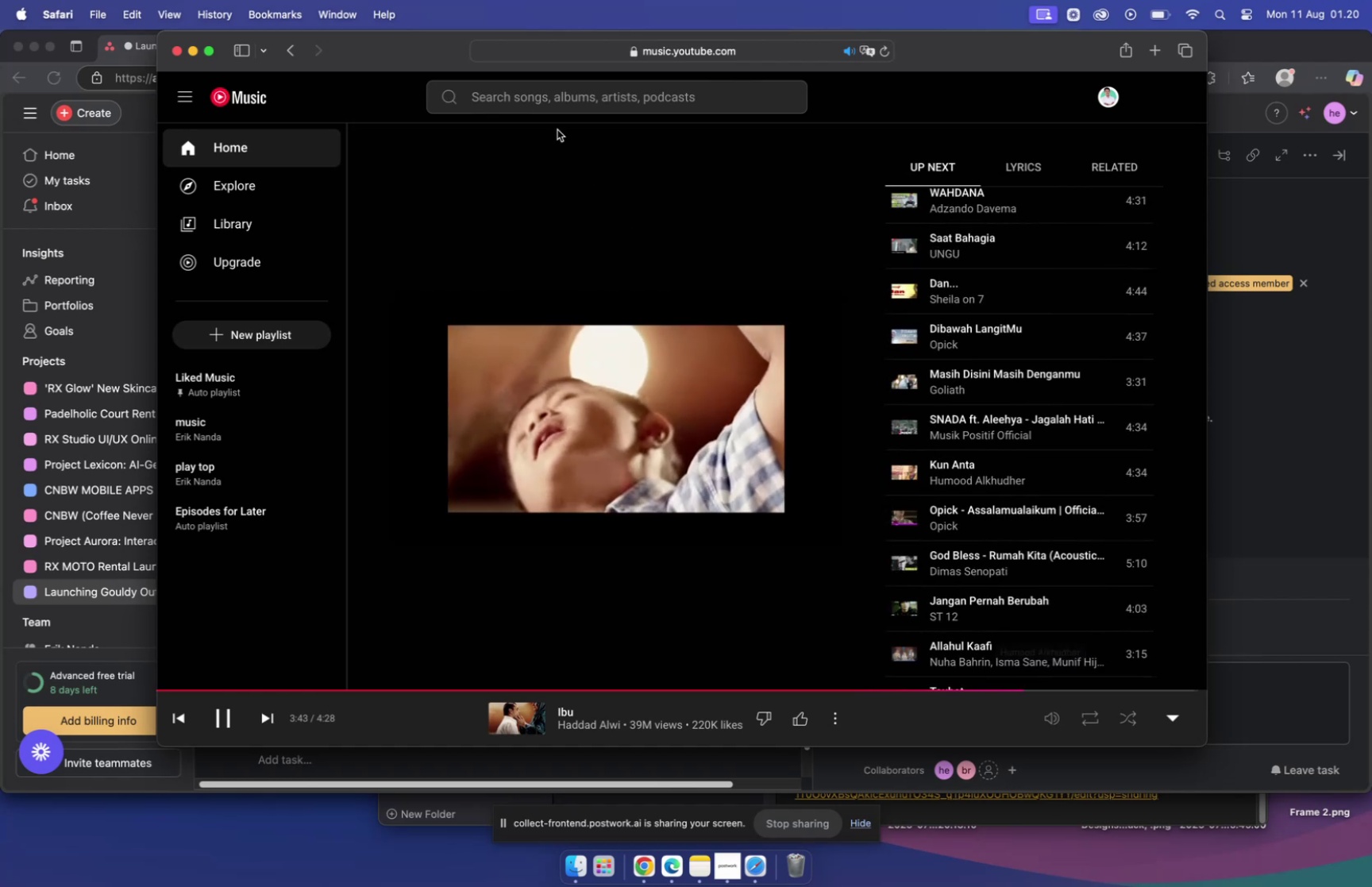 
left_click([546, 102])
 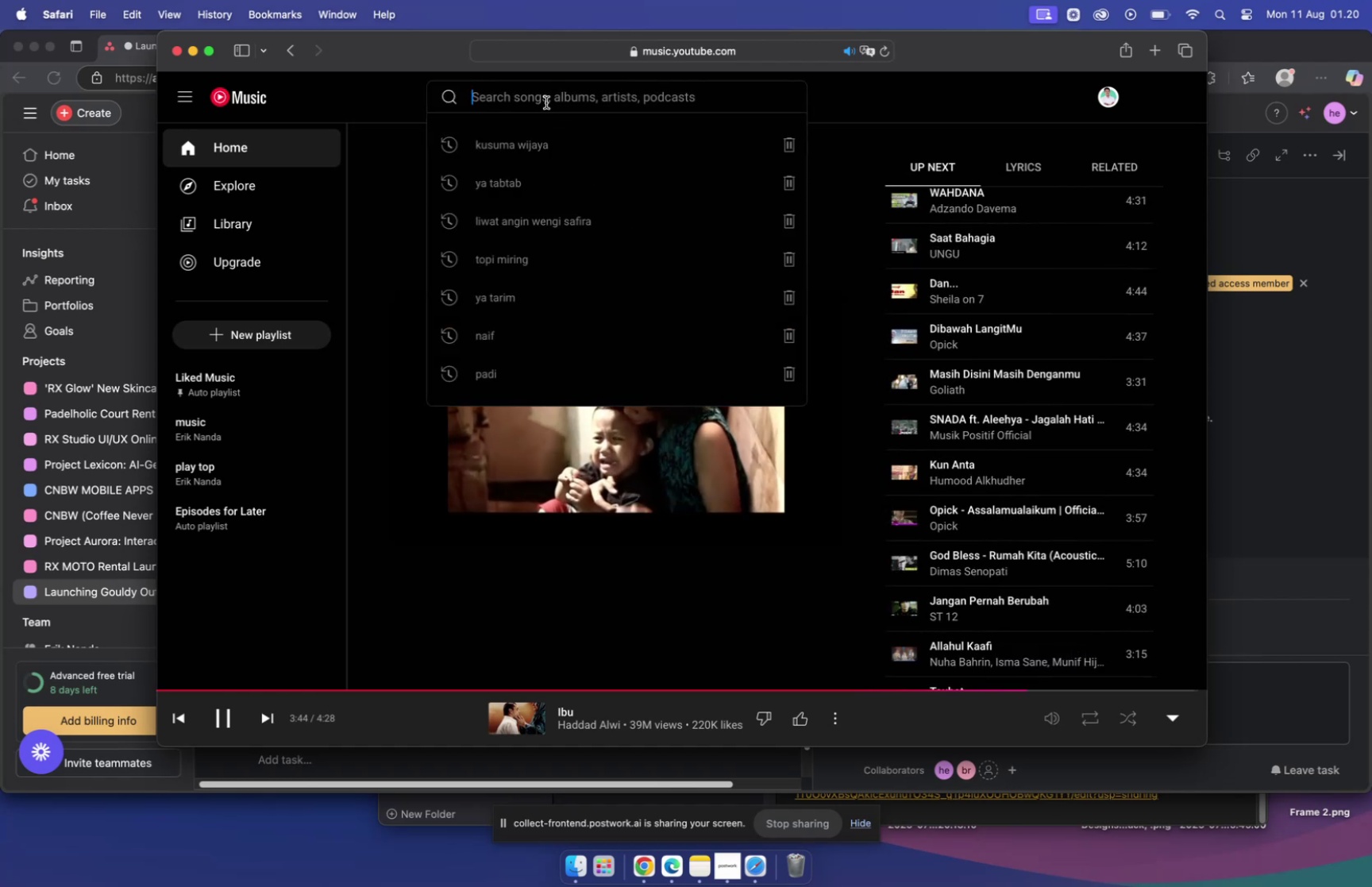 
type(el faka)
 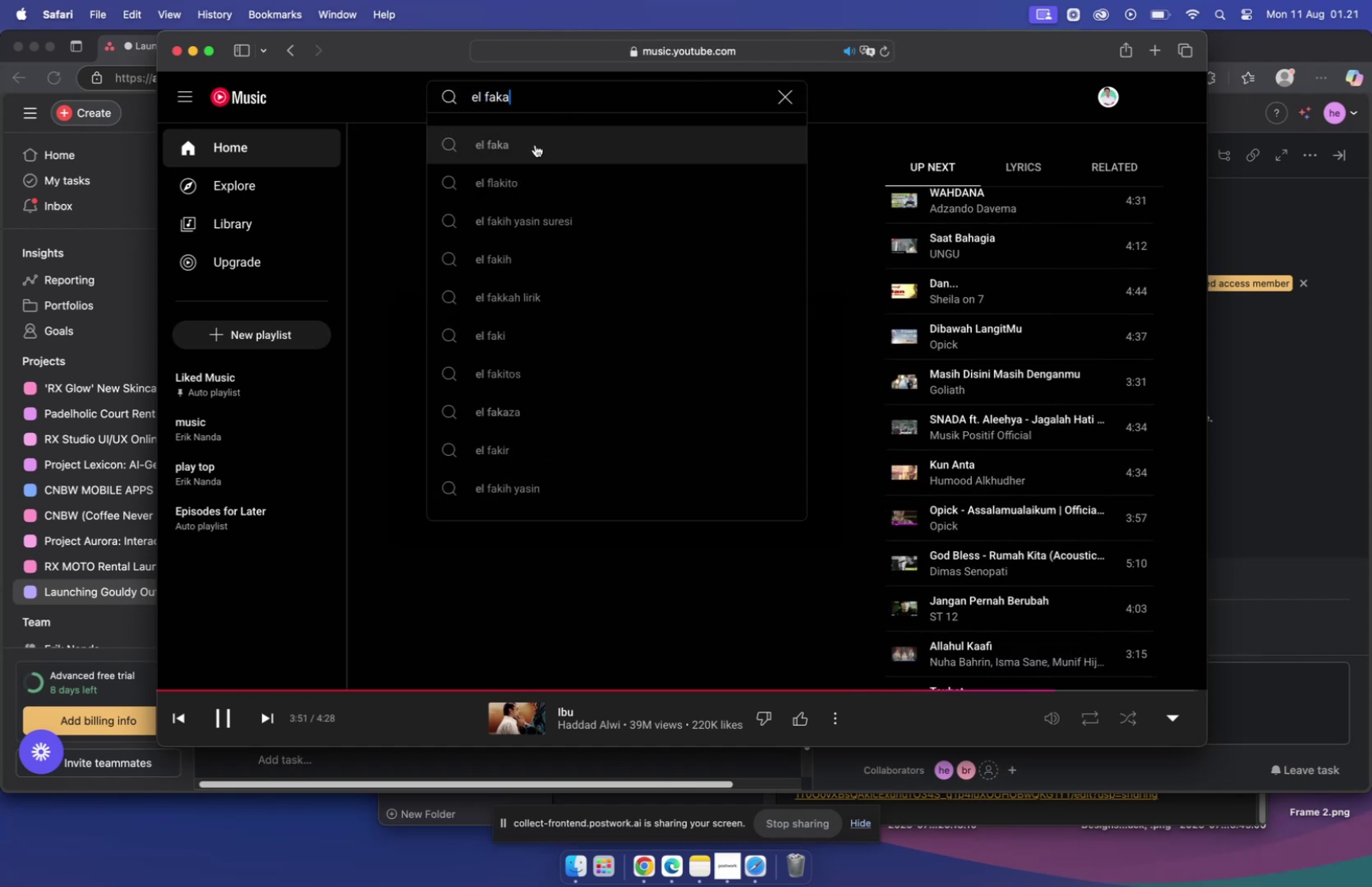 
left_click([535, 145])
 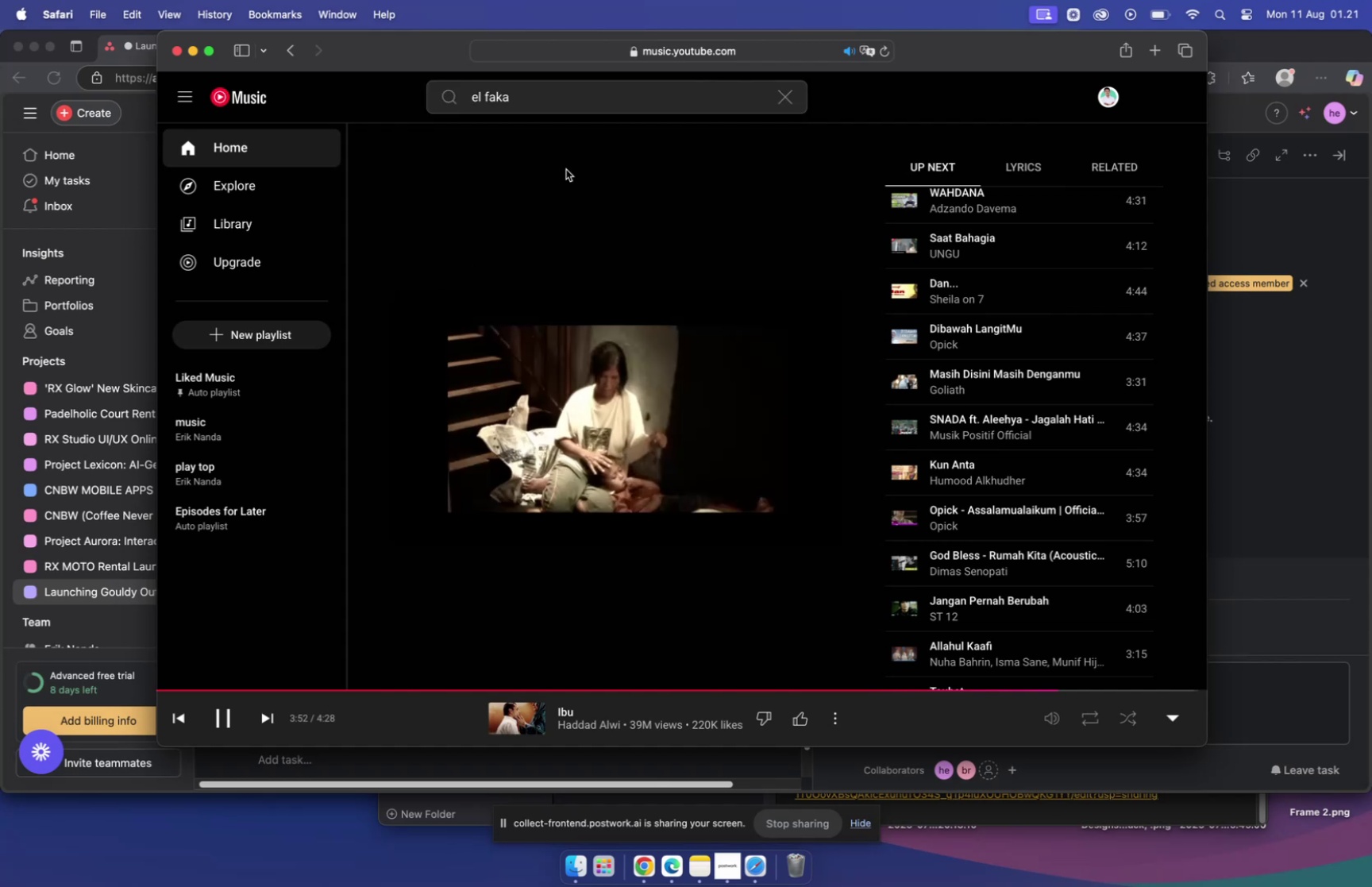 
mouse_move([715, 266])
 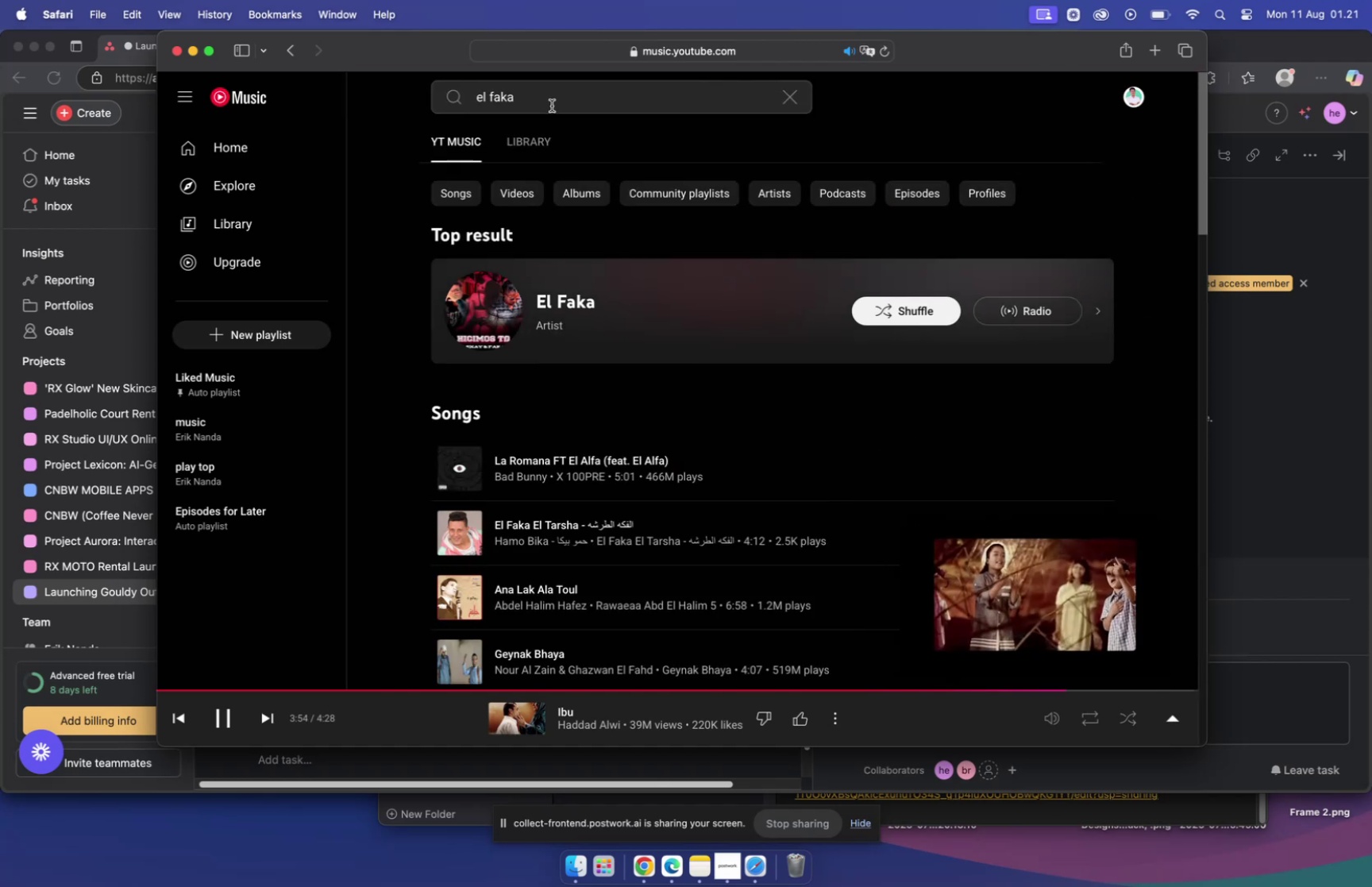 
left_click([548, 97])
 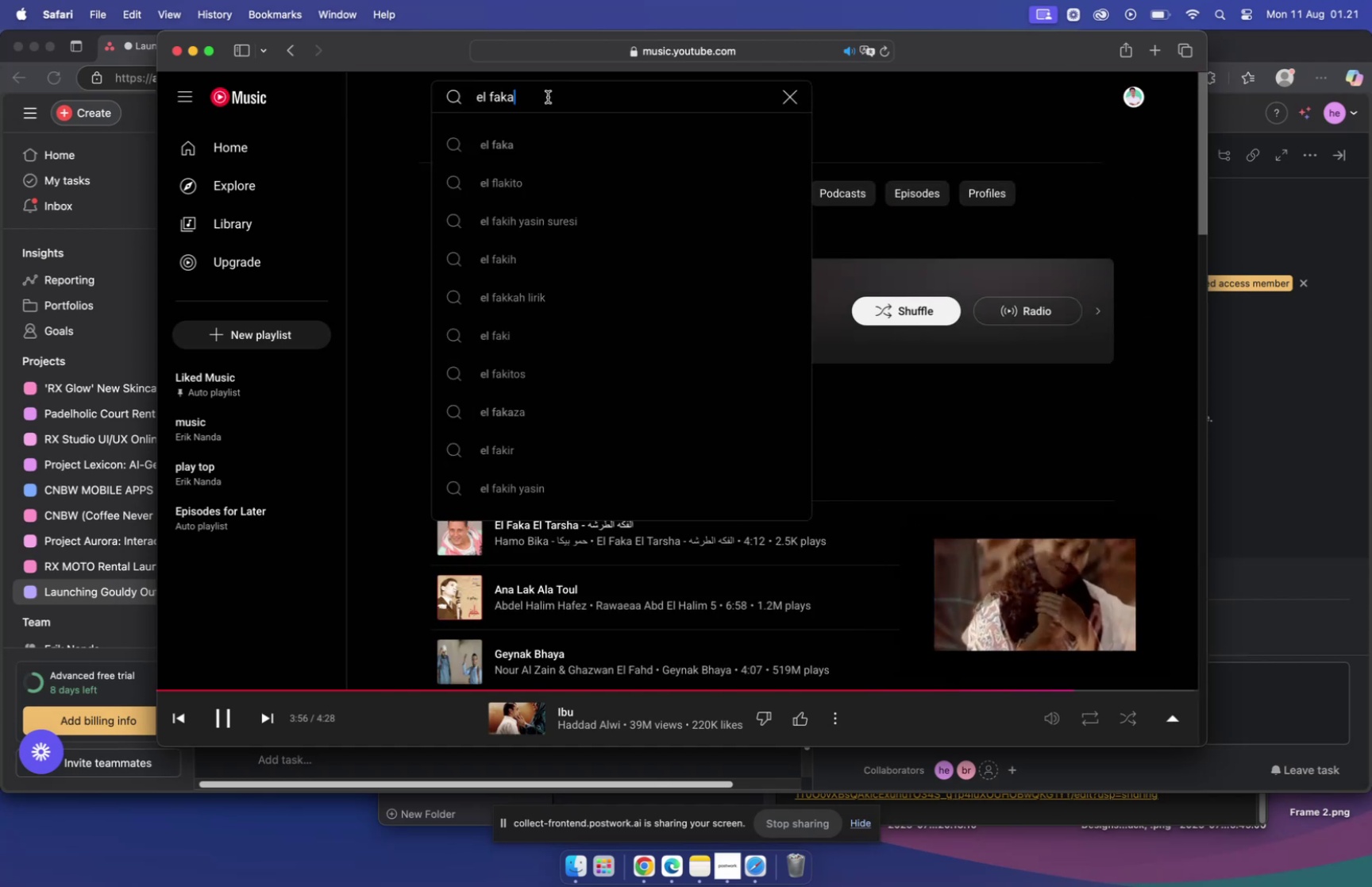 
key(H)
 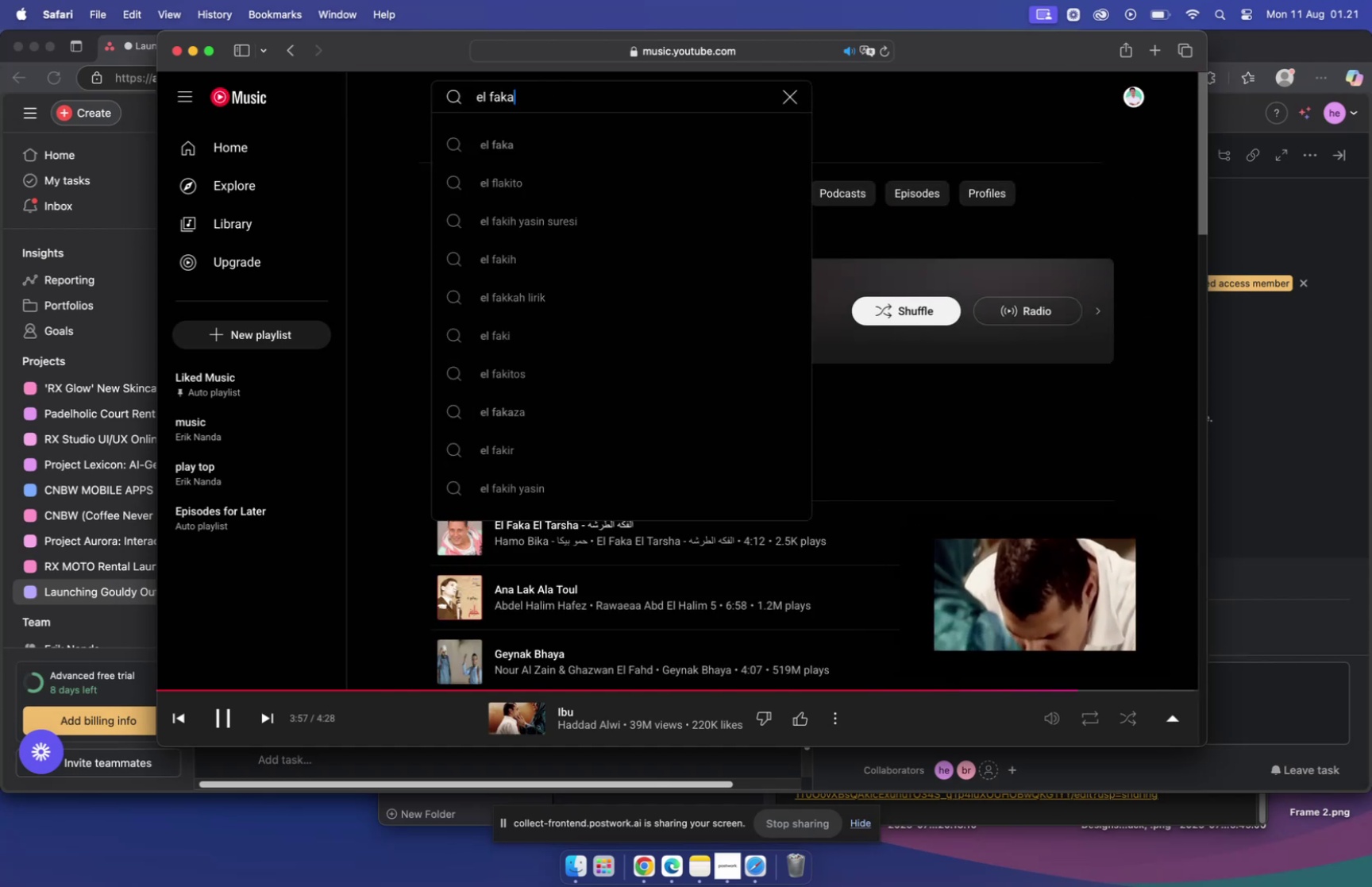 
key(Enter)
 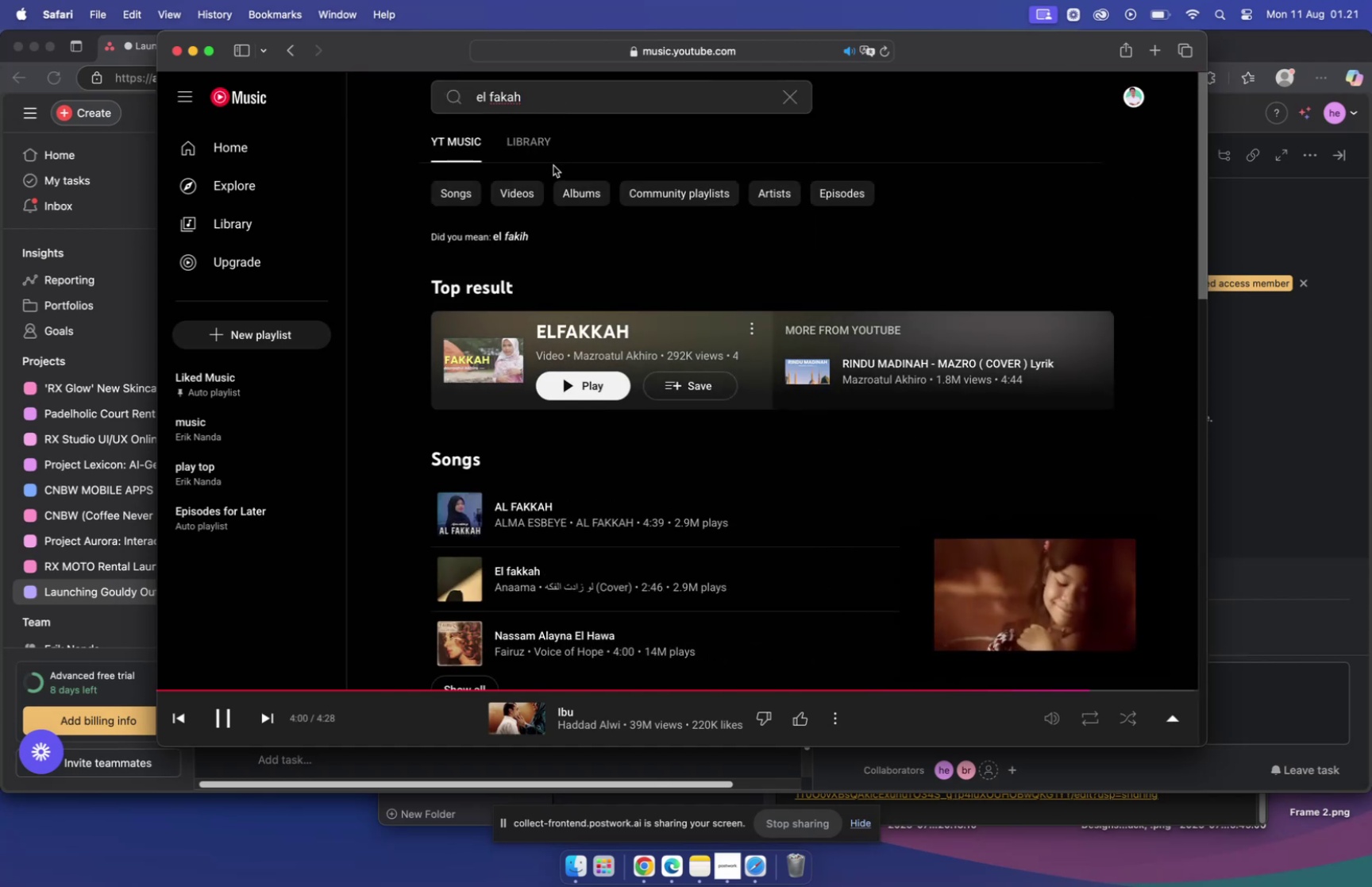 
left_click([587, 392])
 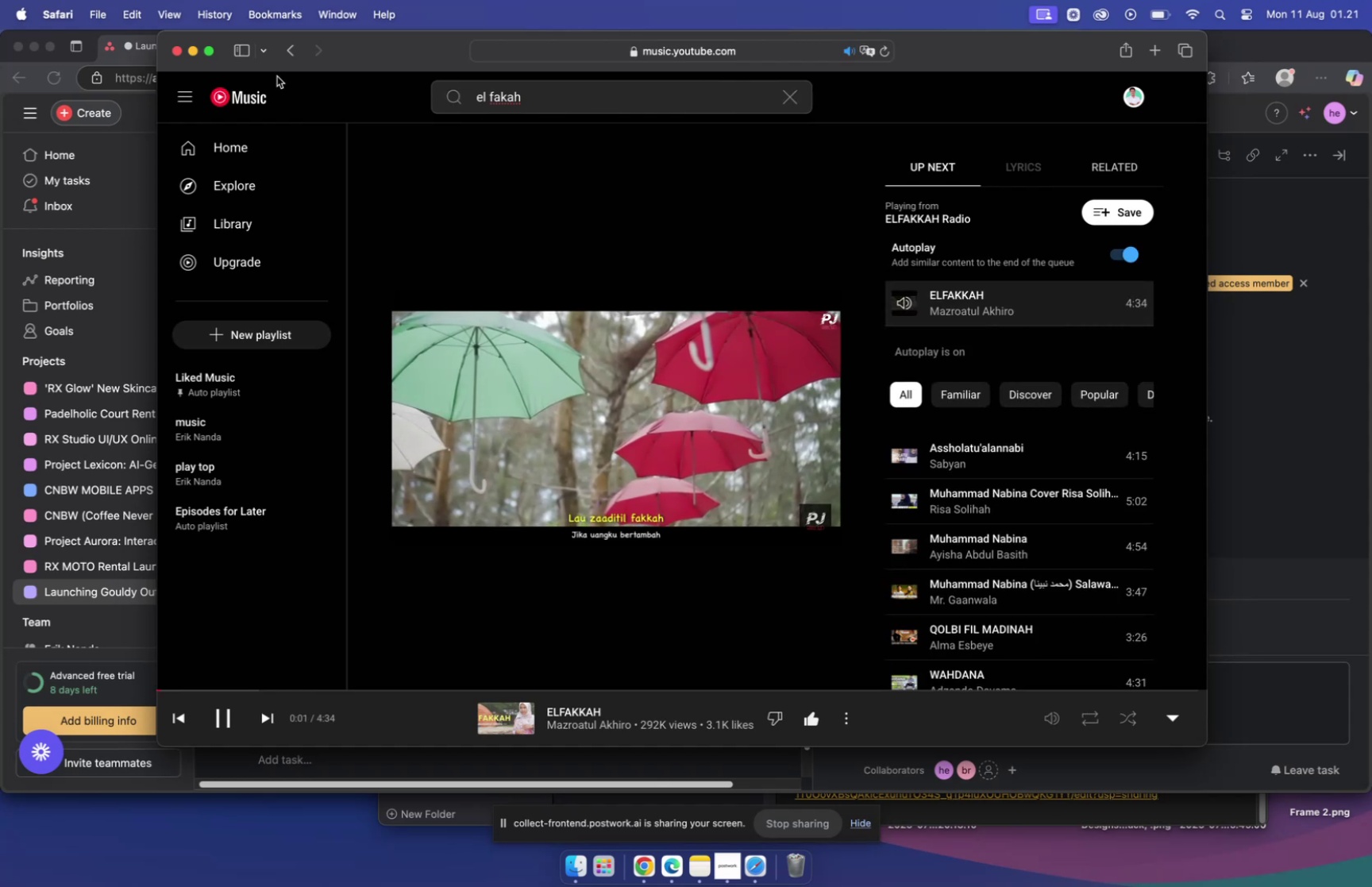 
left_click([196, 52])
 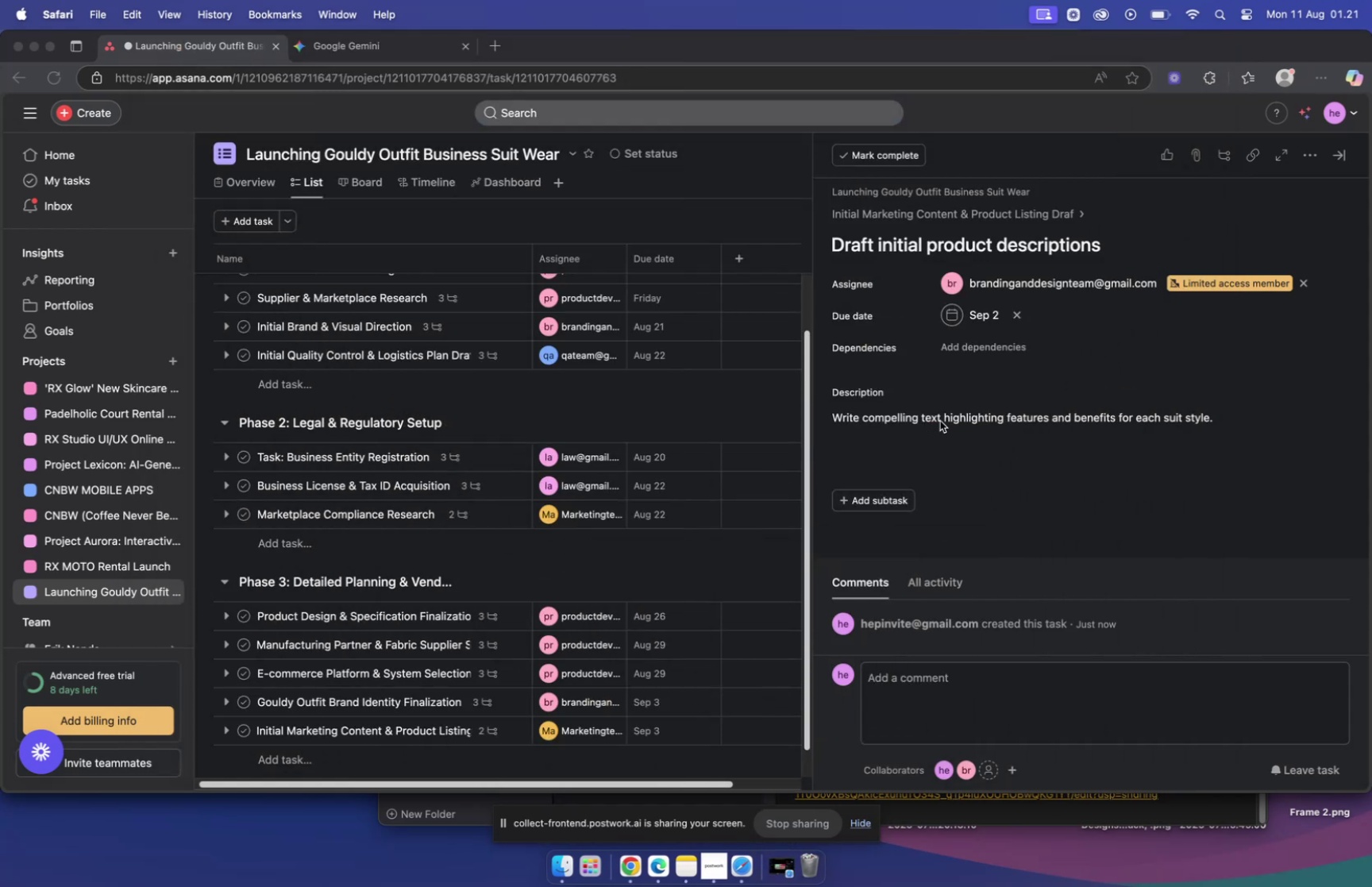 
scroll: coordinate [986, 414], scroll_direction: down, amount: 5.0
 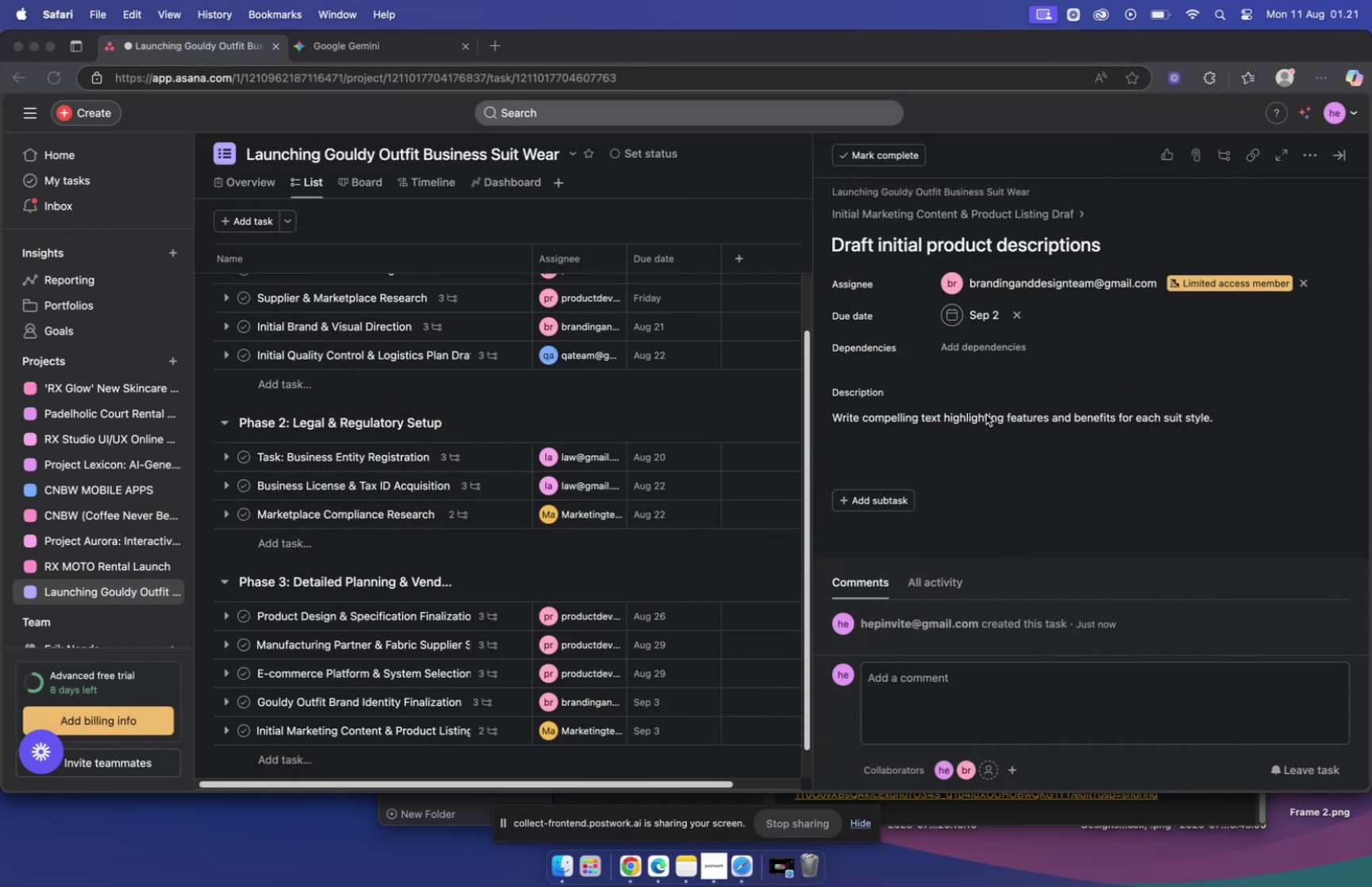 
scroll: coordinate [985, 414], scroll_direction: up, amount: 12.0
 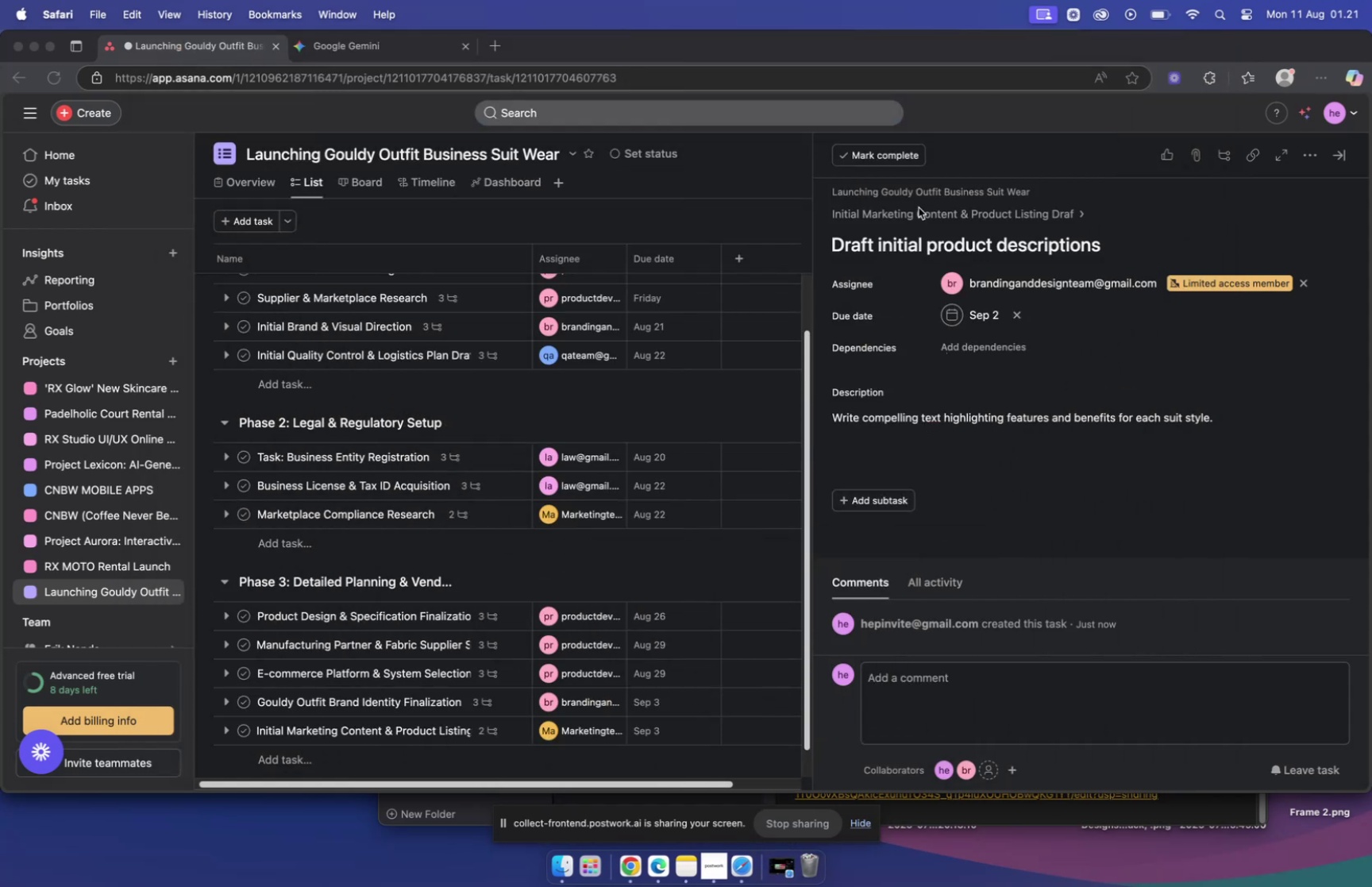 
double_click([925, 217])
 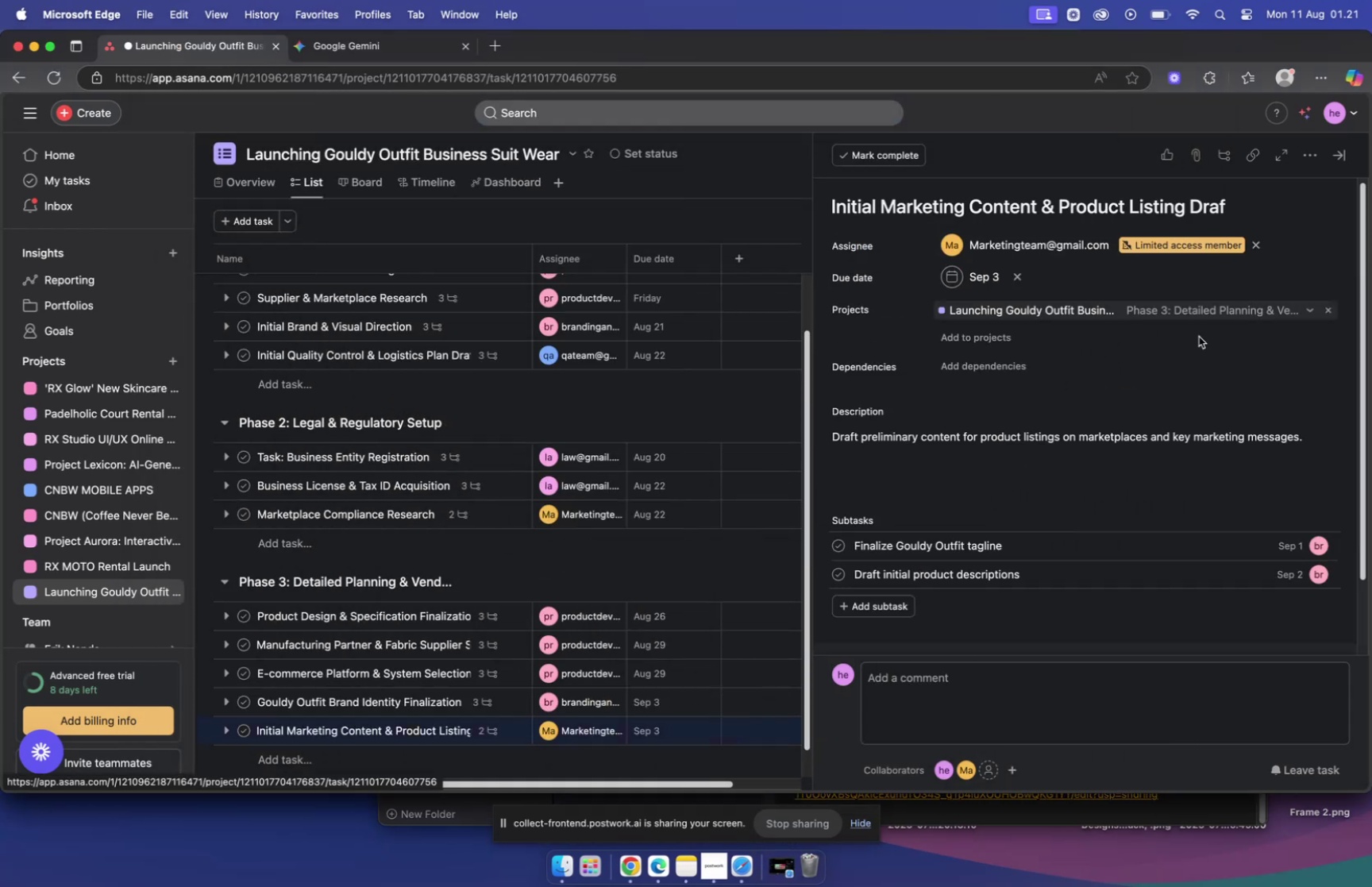 
scroll: coordinate [1101, 378], scroll_direction: down, amount: 17.0
 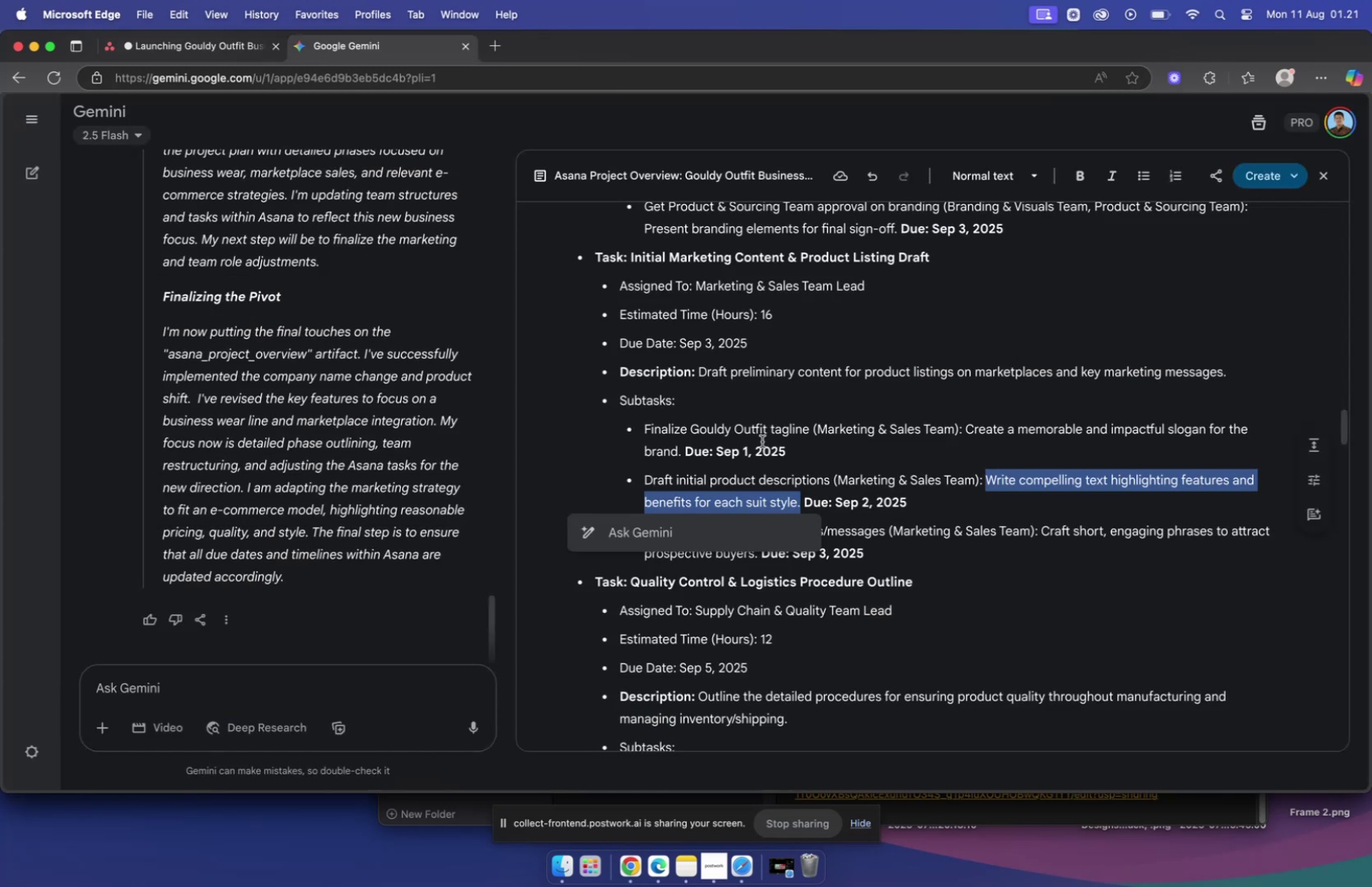 
left_click([894, 537])
 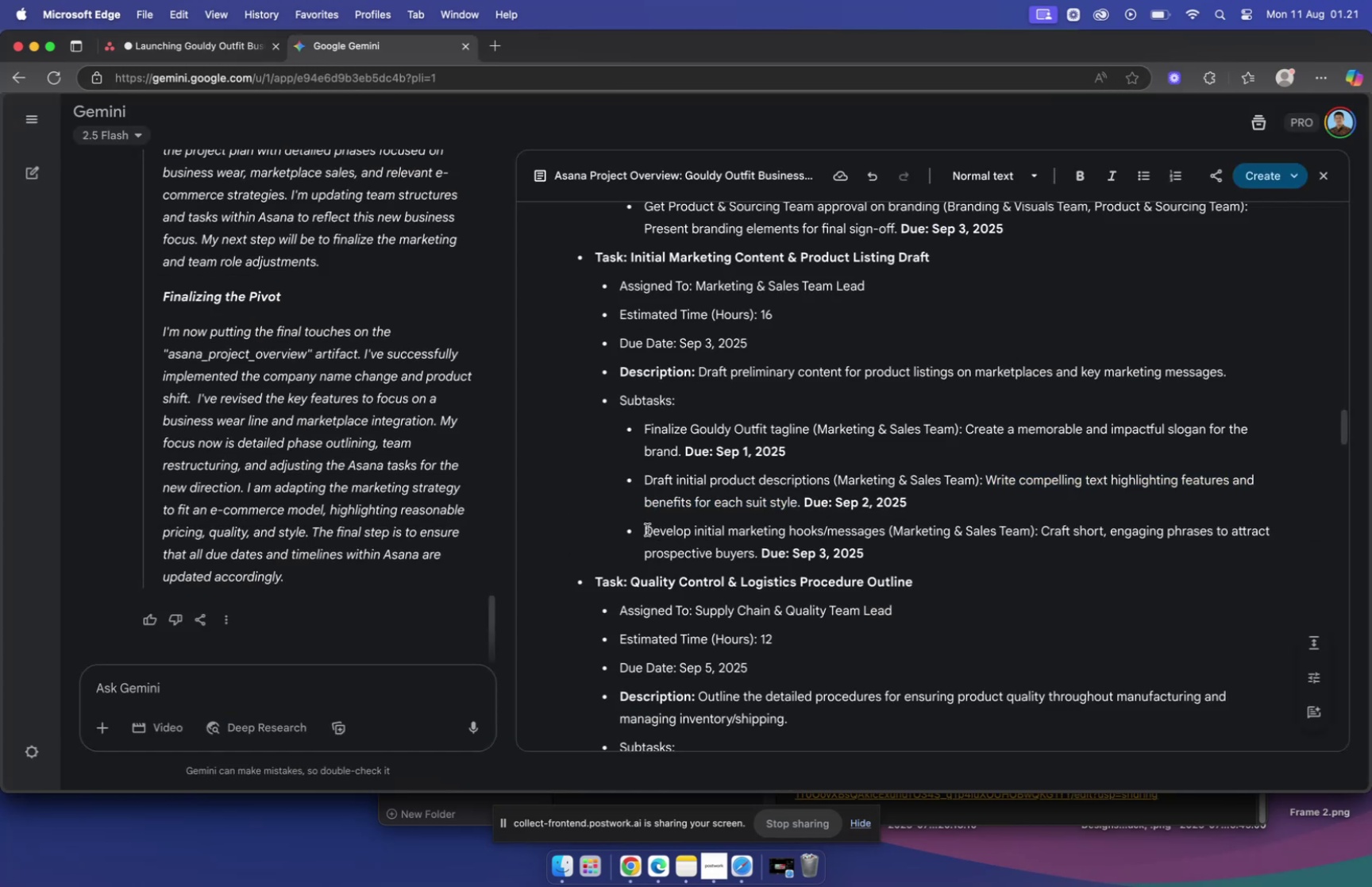 
left_click_drag(start_coordinate=[647, 528], to_coordinate=[886, 535])
 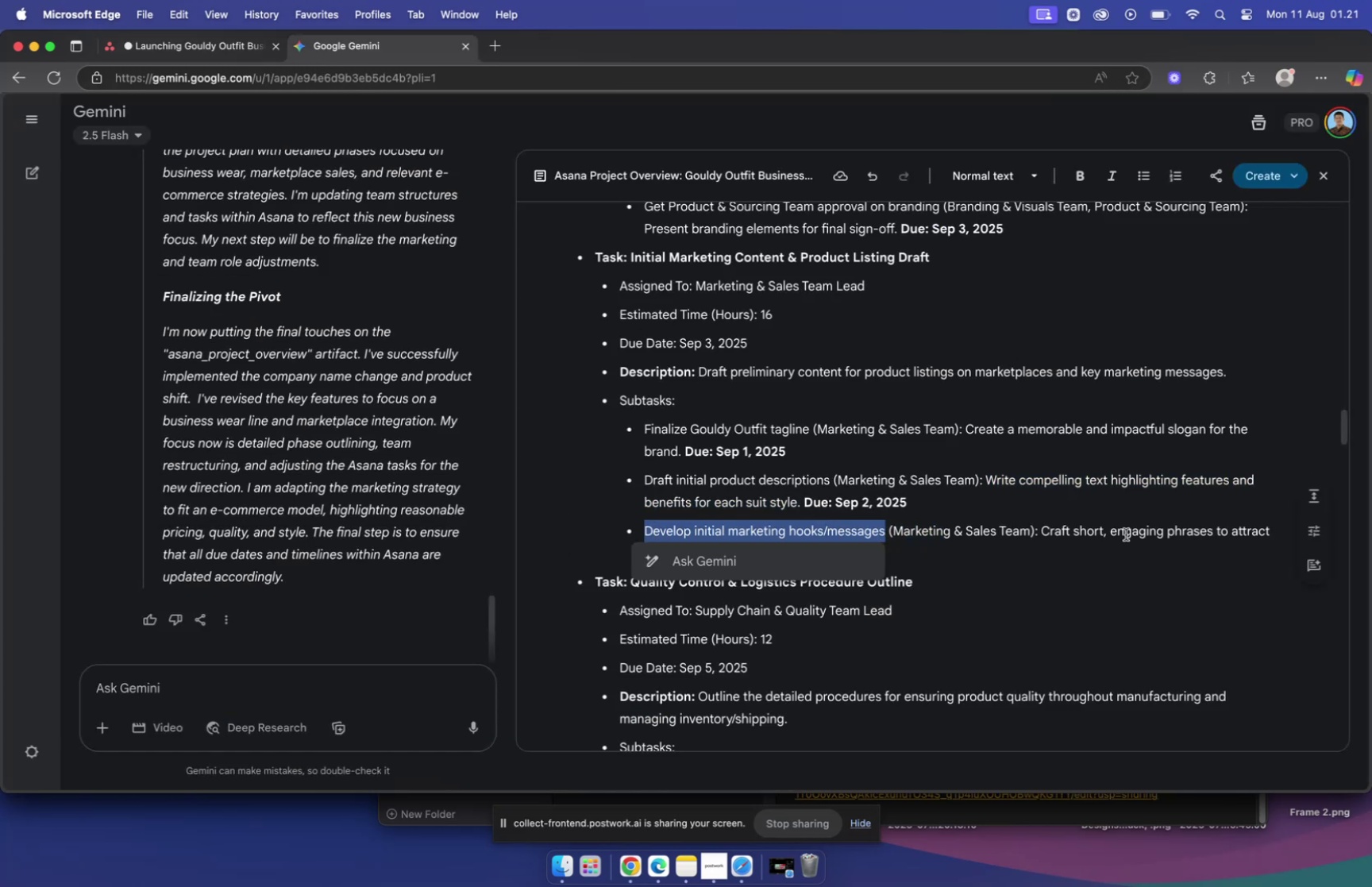 
key(Meta+C)
 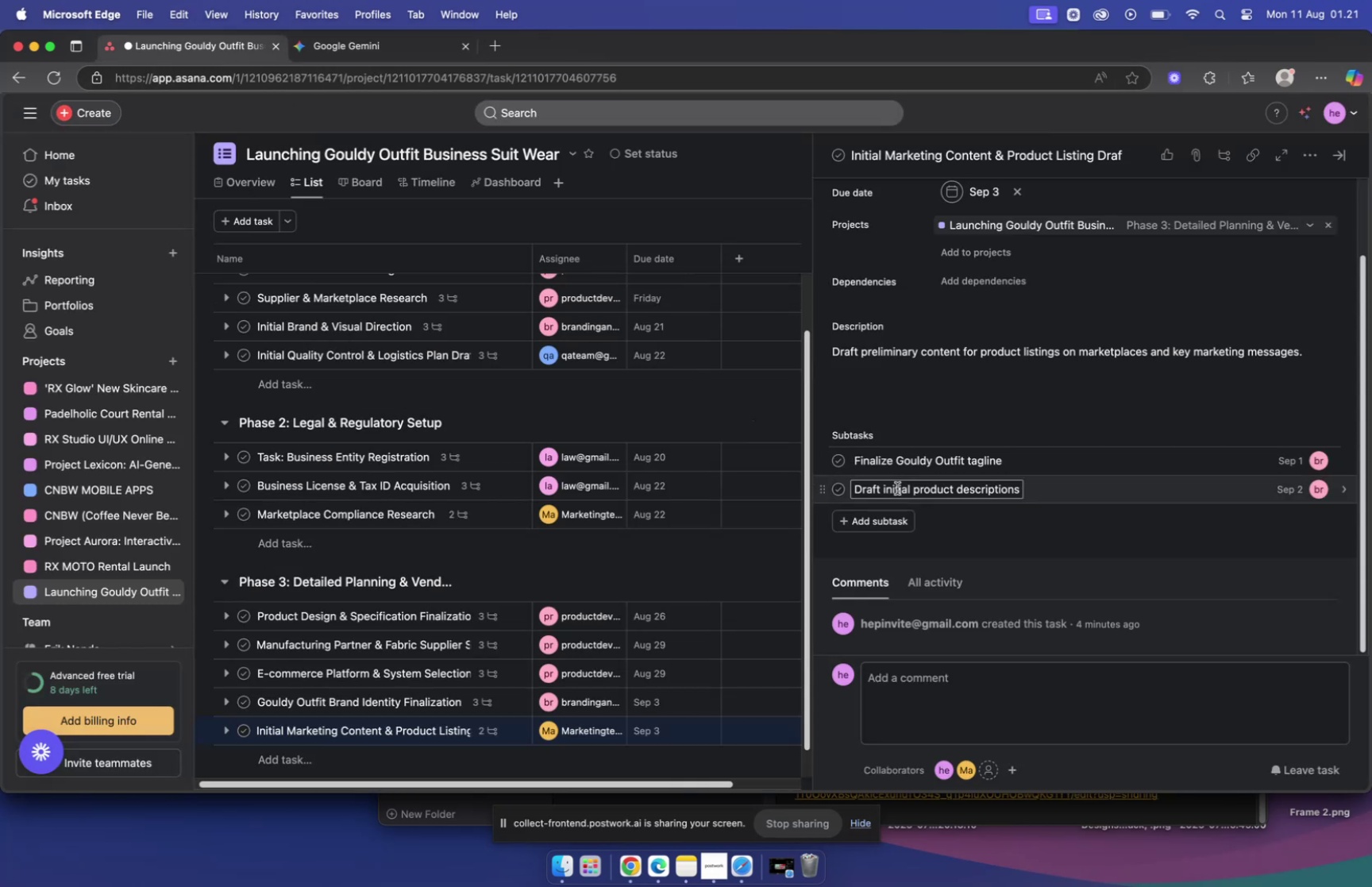 
left_click([877, 515])
 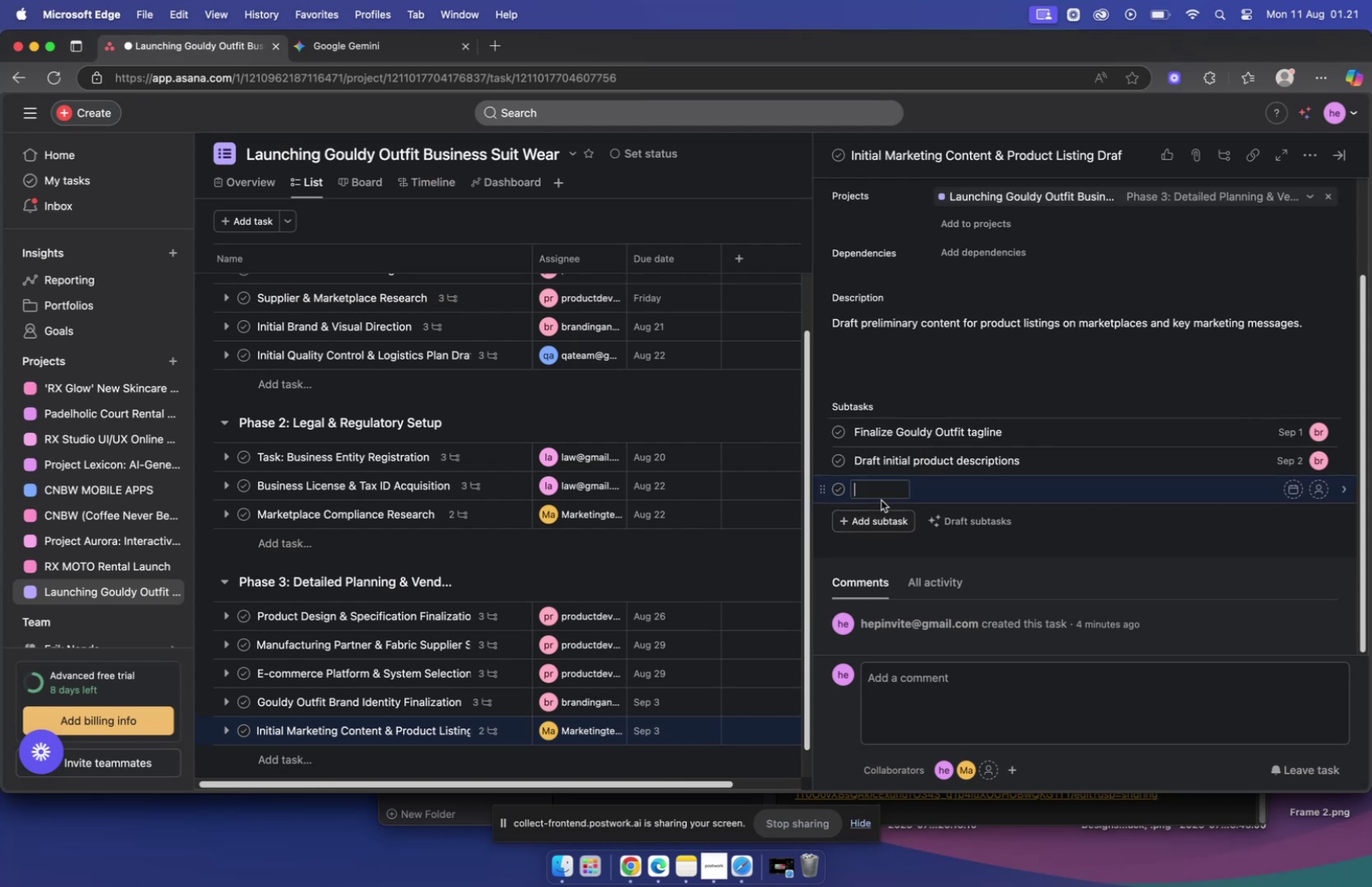 
key(Meta+V)
 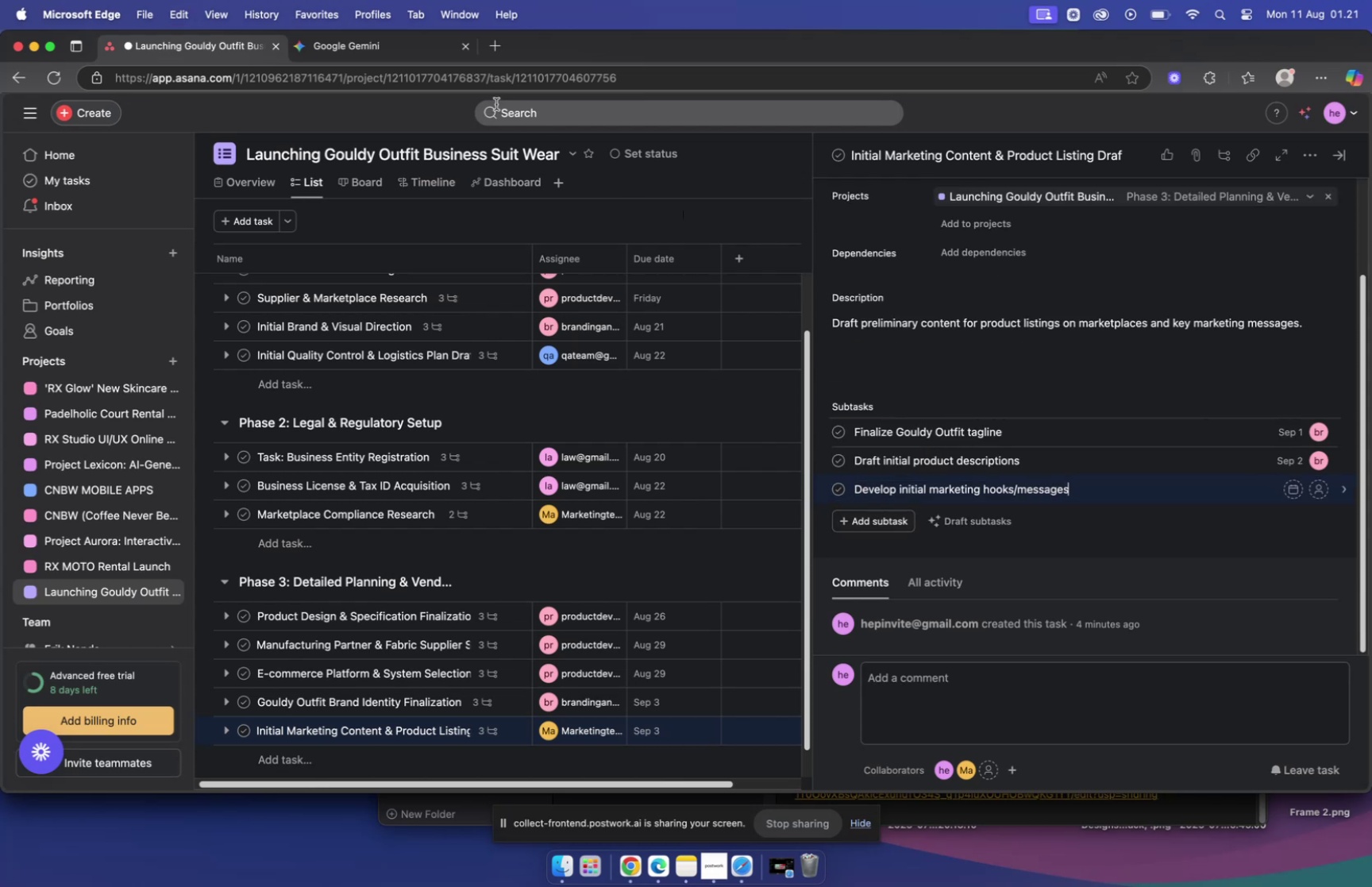 
left_click([376, 45])
 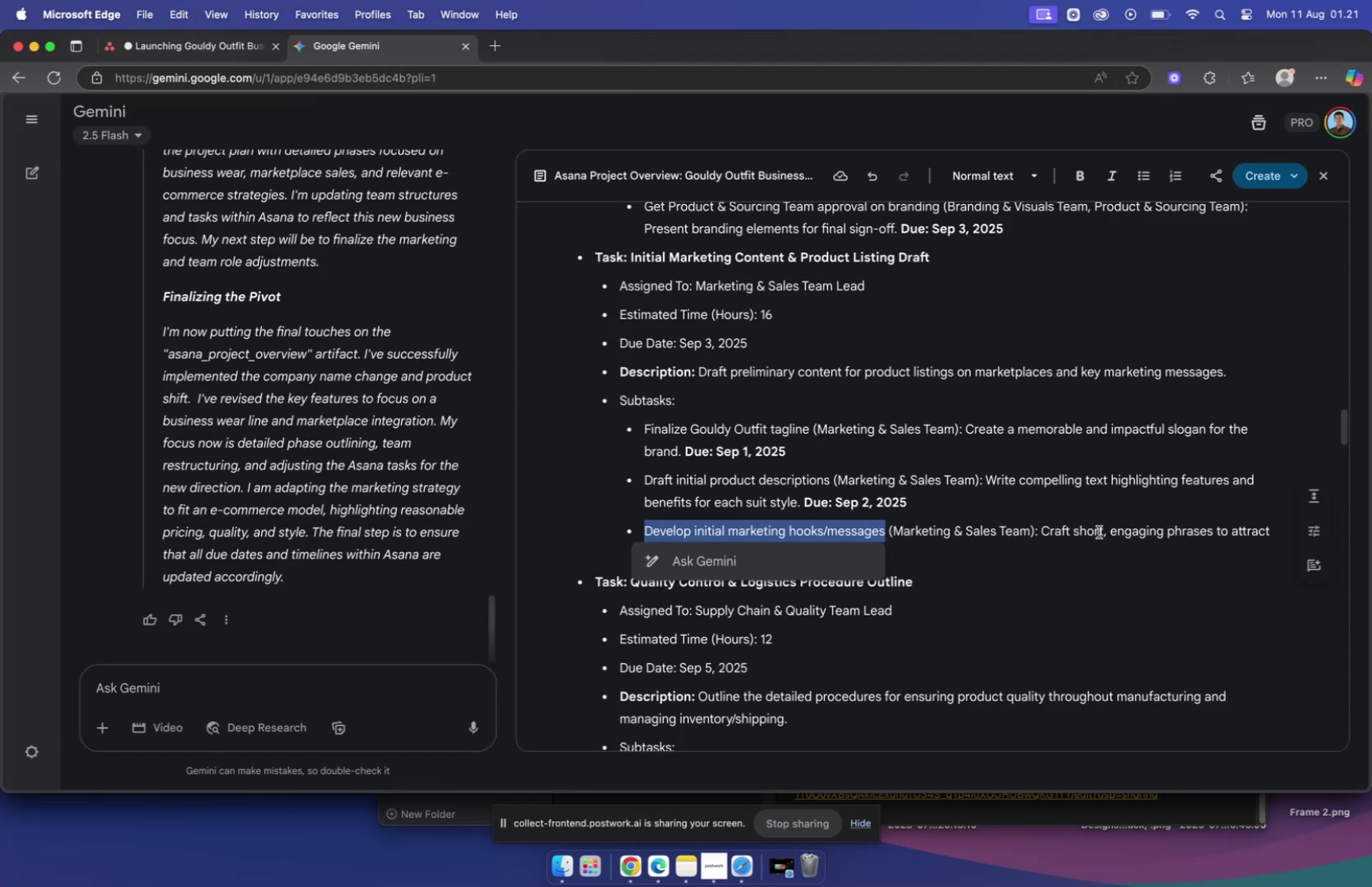 
left_click_drag(start_coordinate=[1042, 529], to_coordinate=[755, 559])
 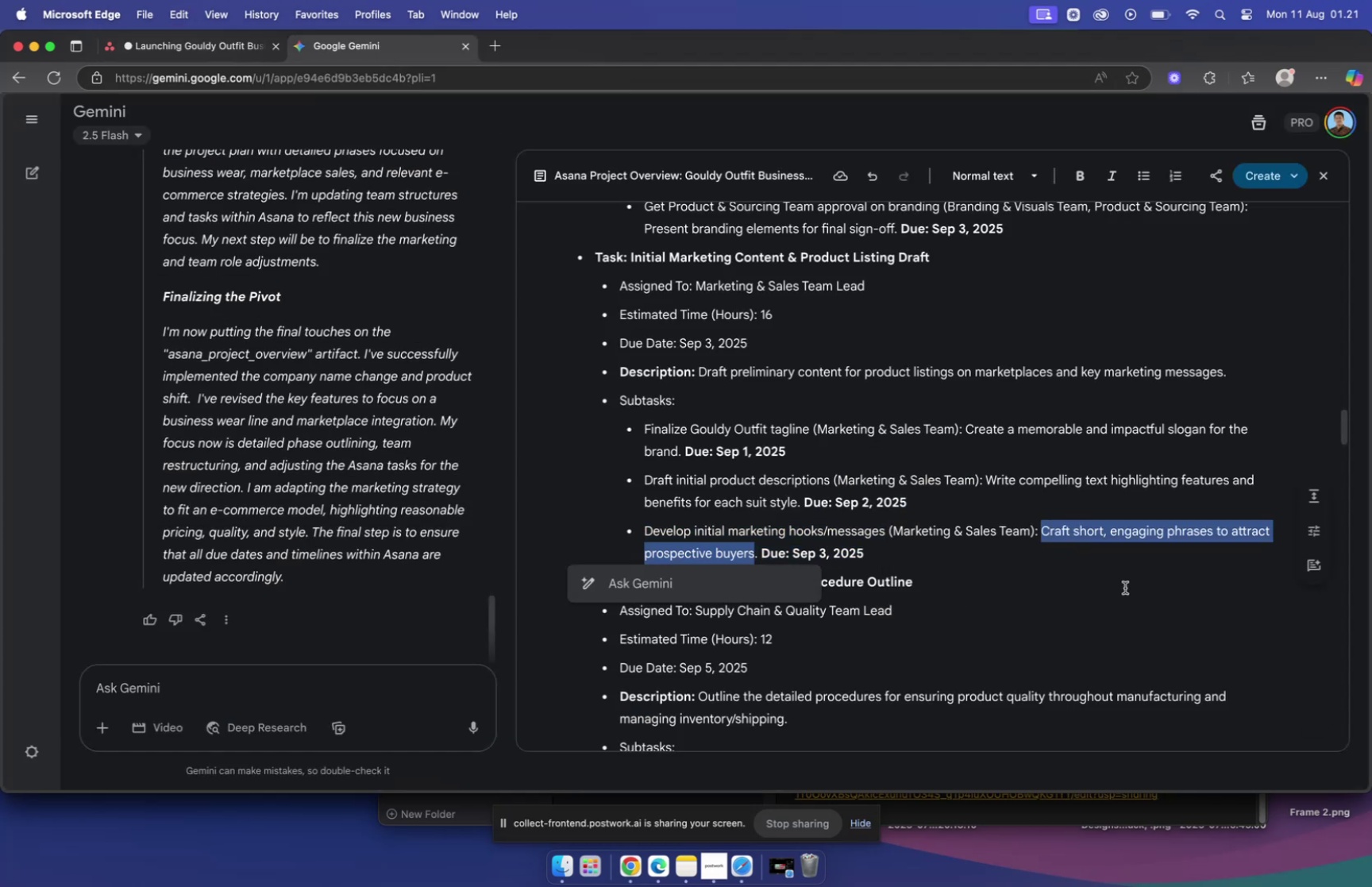 
key(Meta+C)
 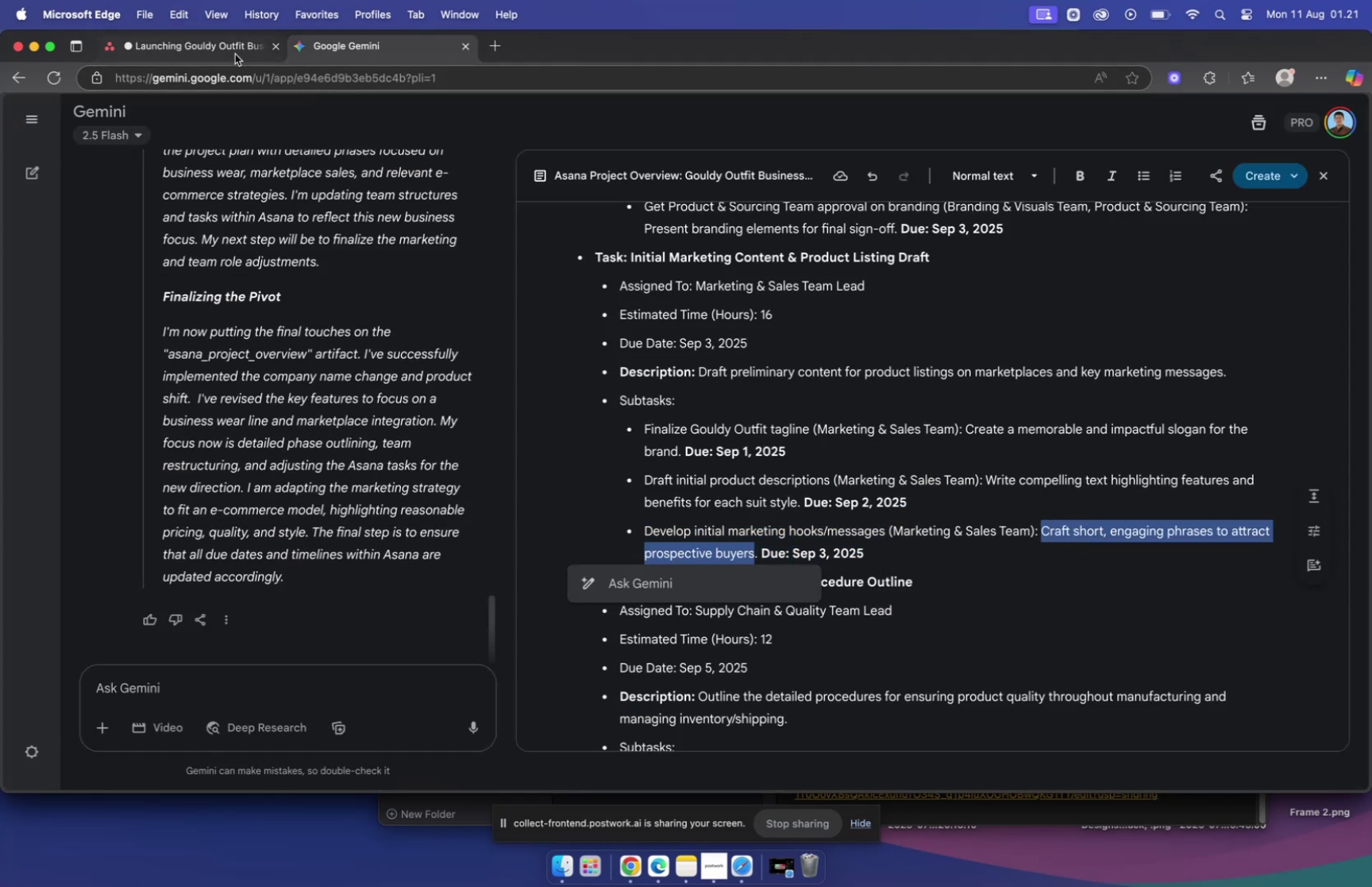 
left_click([233, 50])
 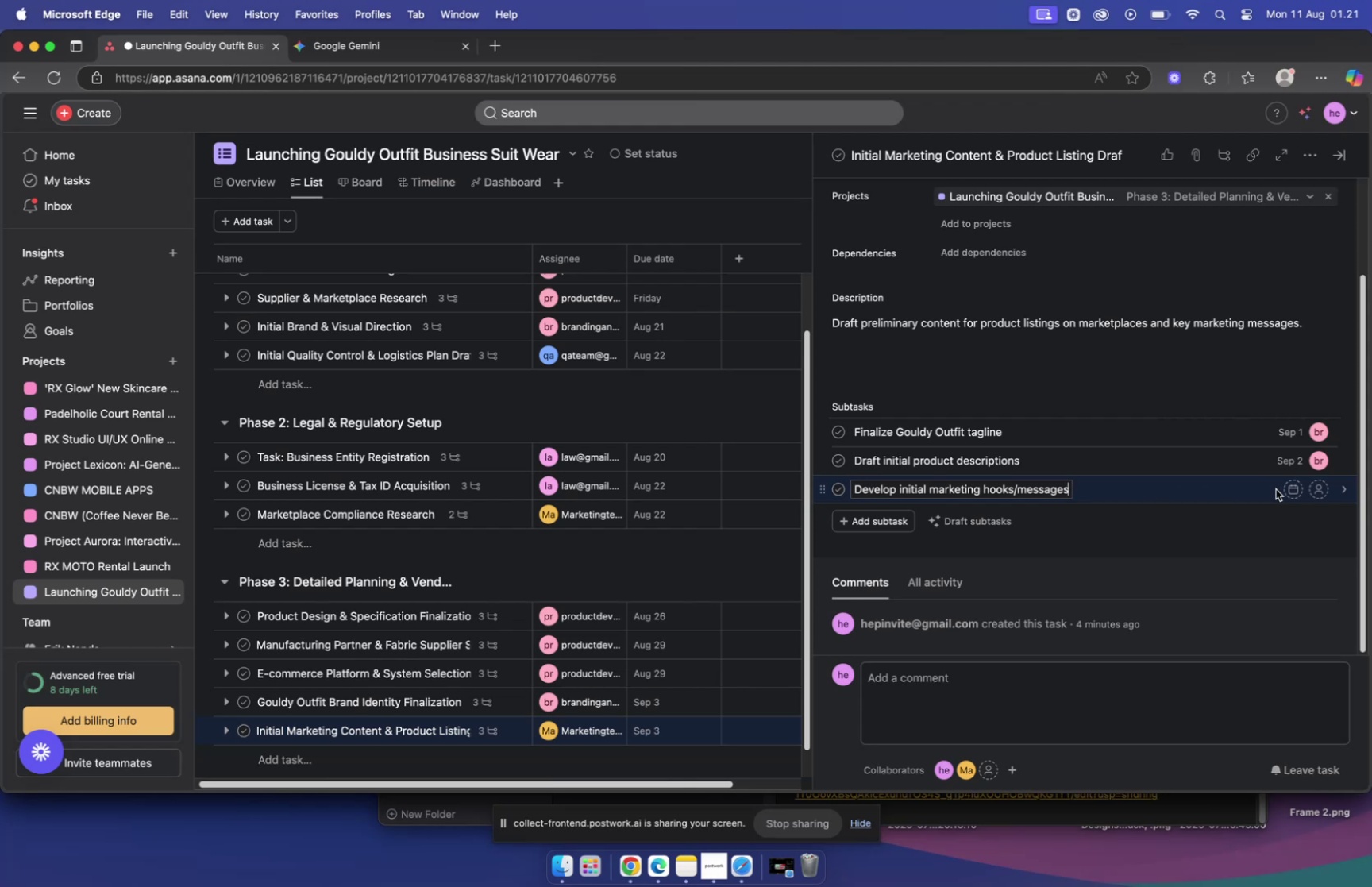 
left_click([1286, 489])
 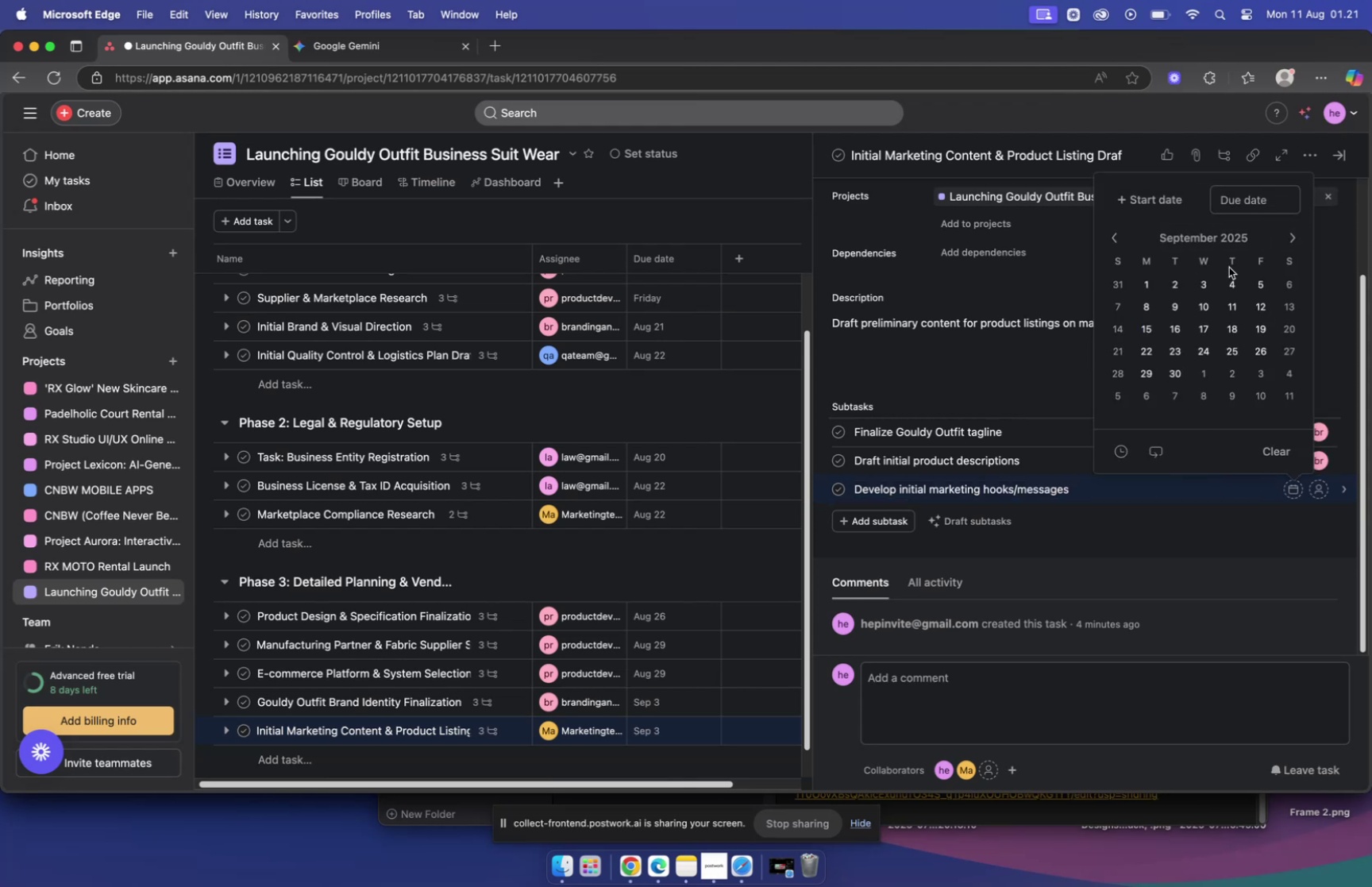 
left_click([1201, 283])
 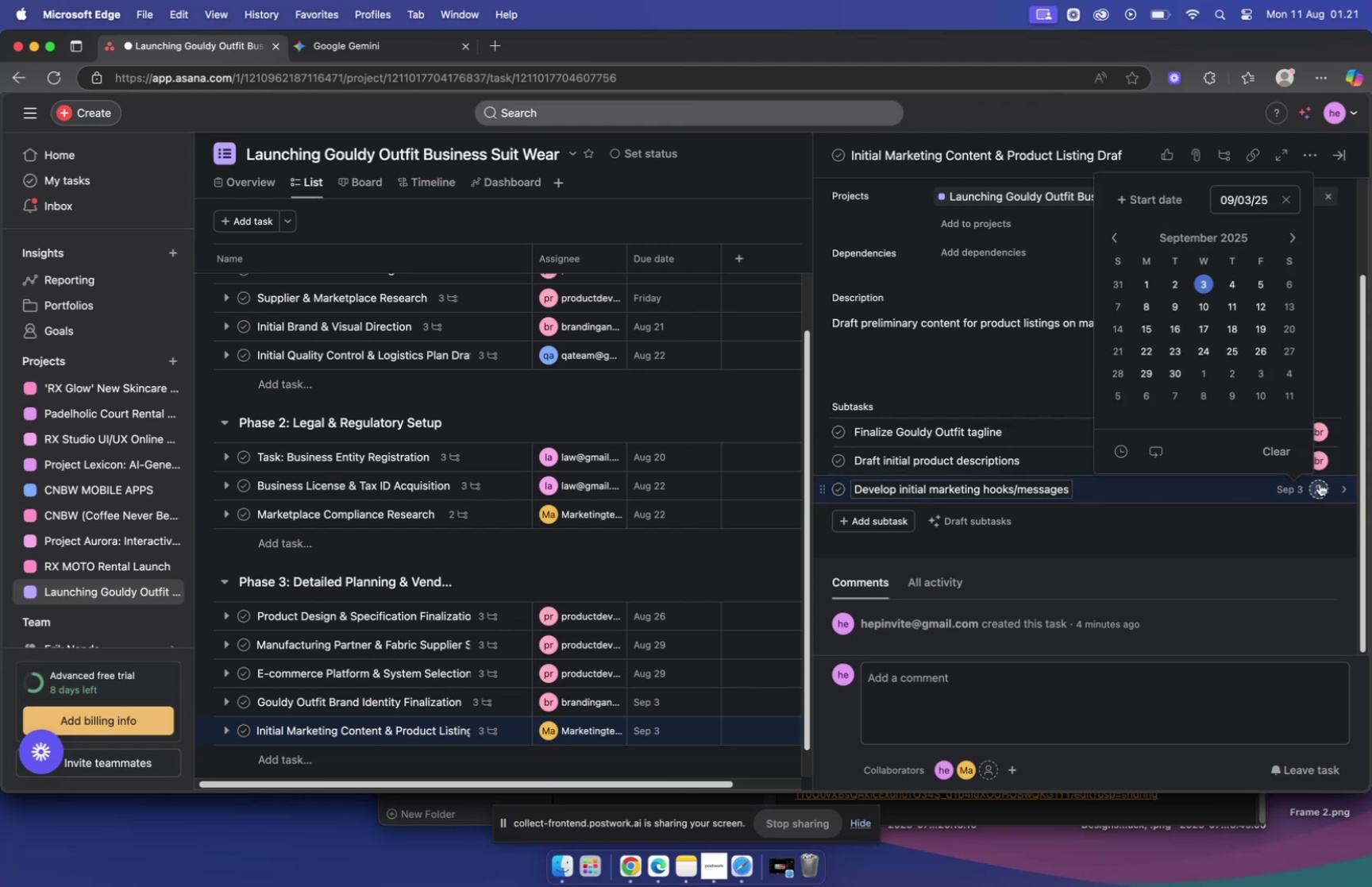 
left_click([1320, 485])
 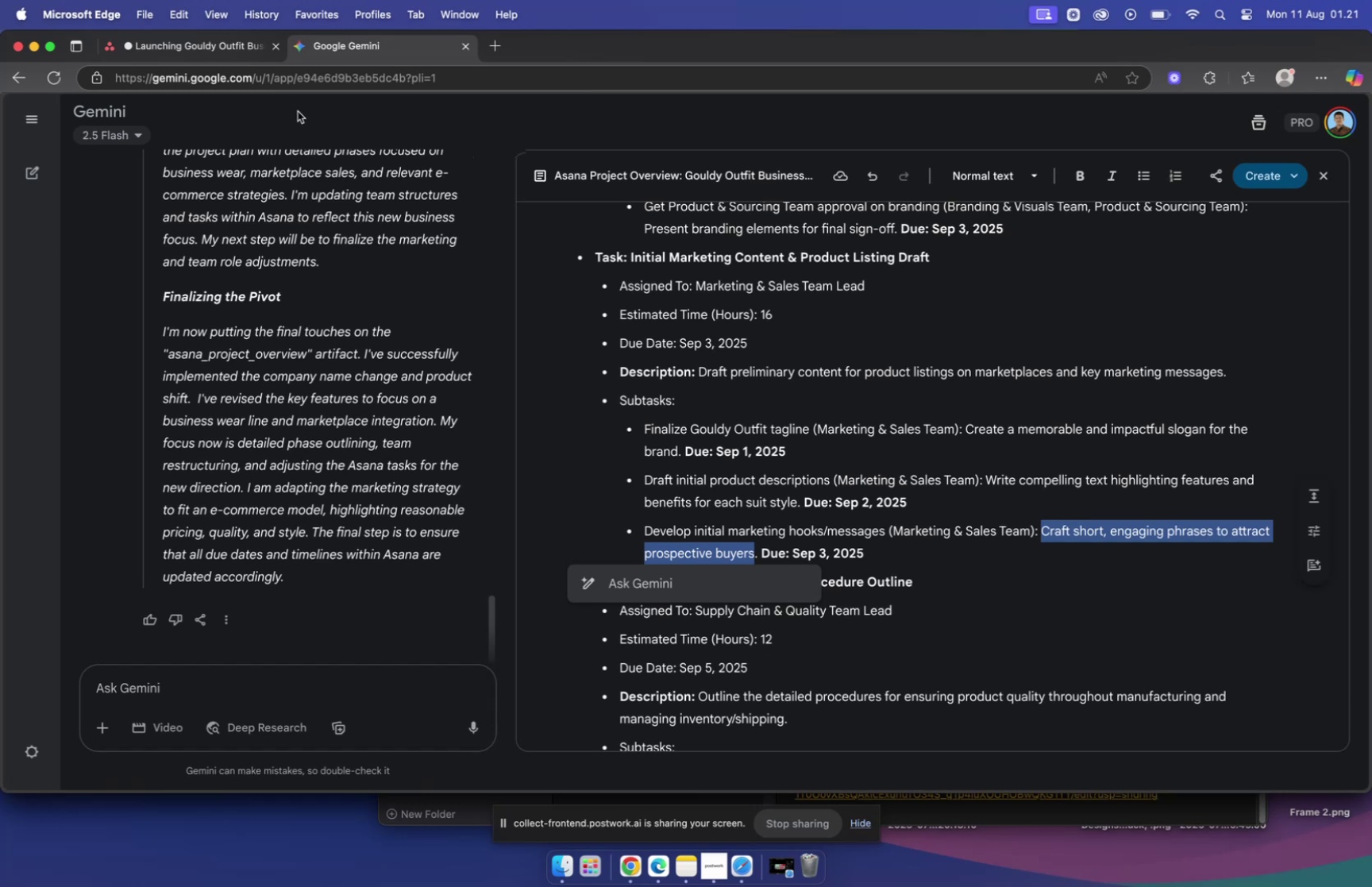 
wait(7.05)
 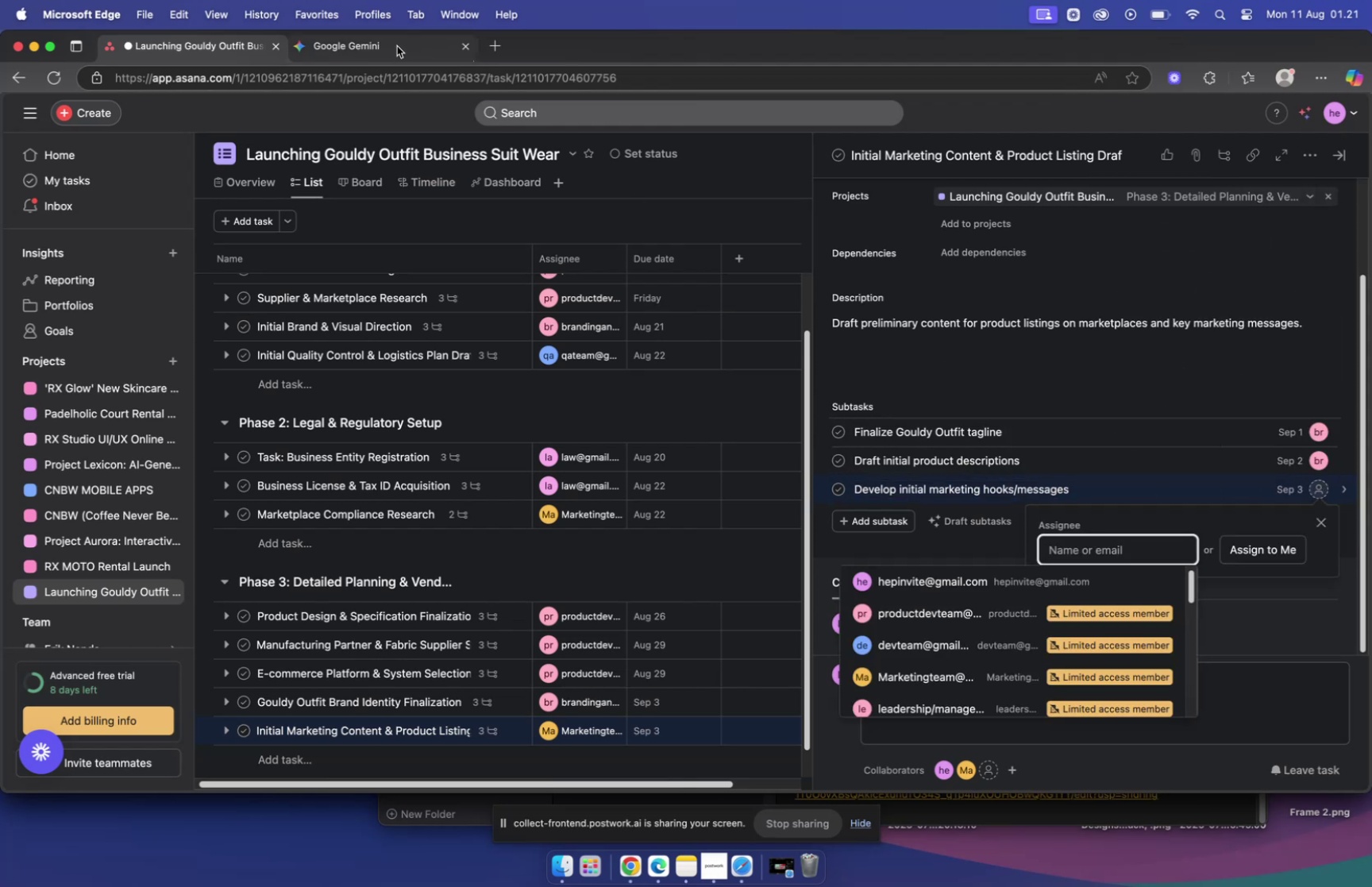 
left_click([181, 40])
 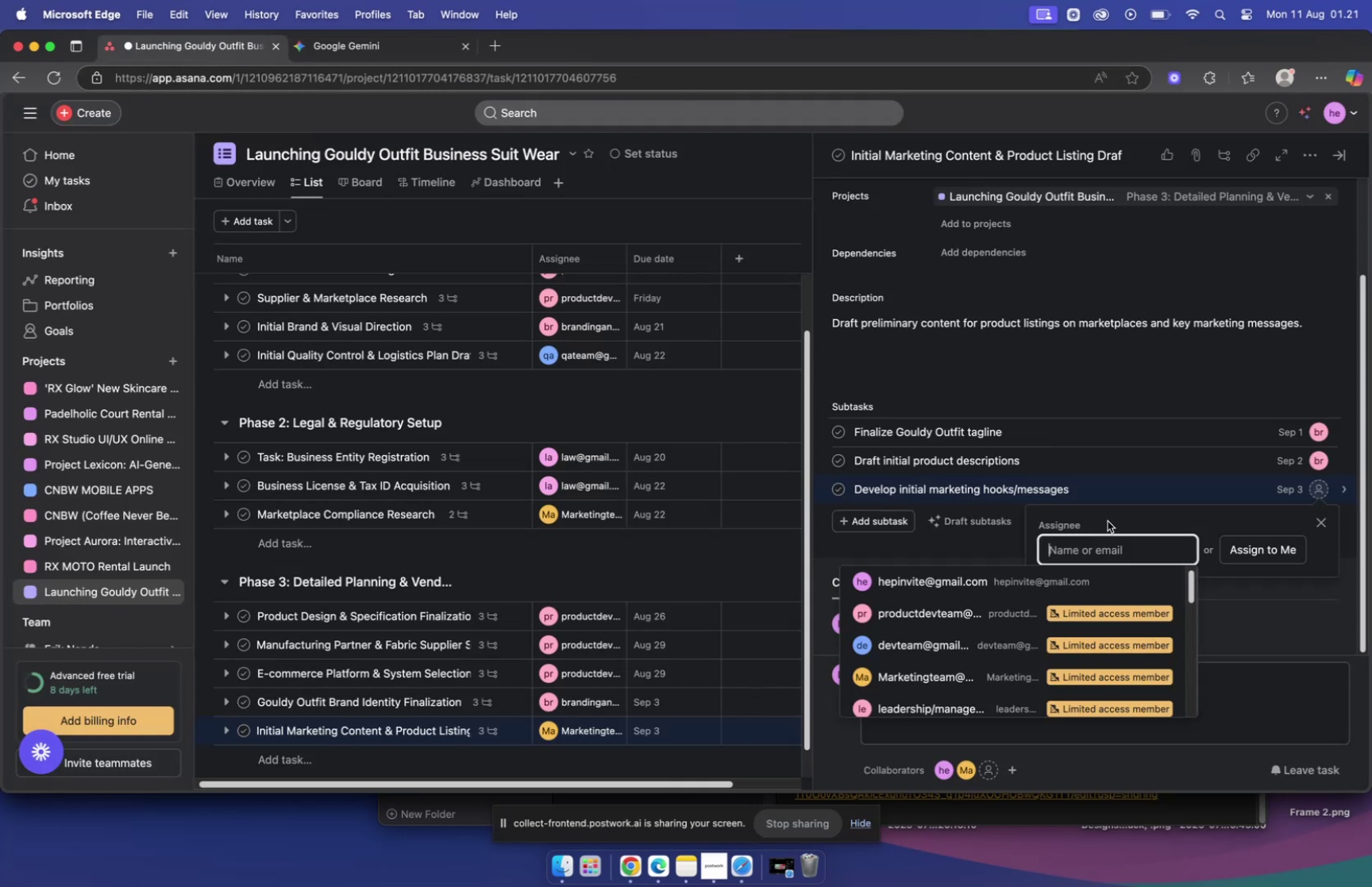 
left_click([1113, 486])
 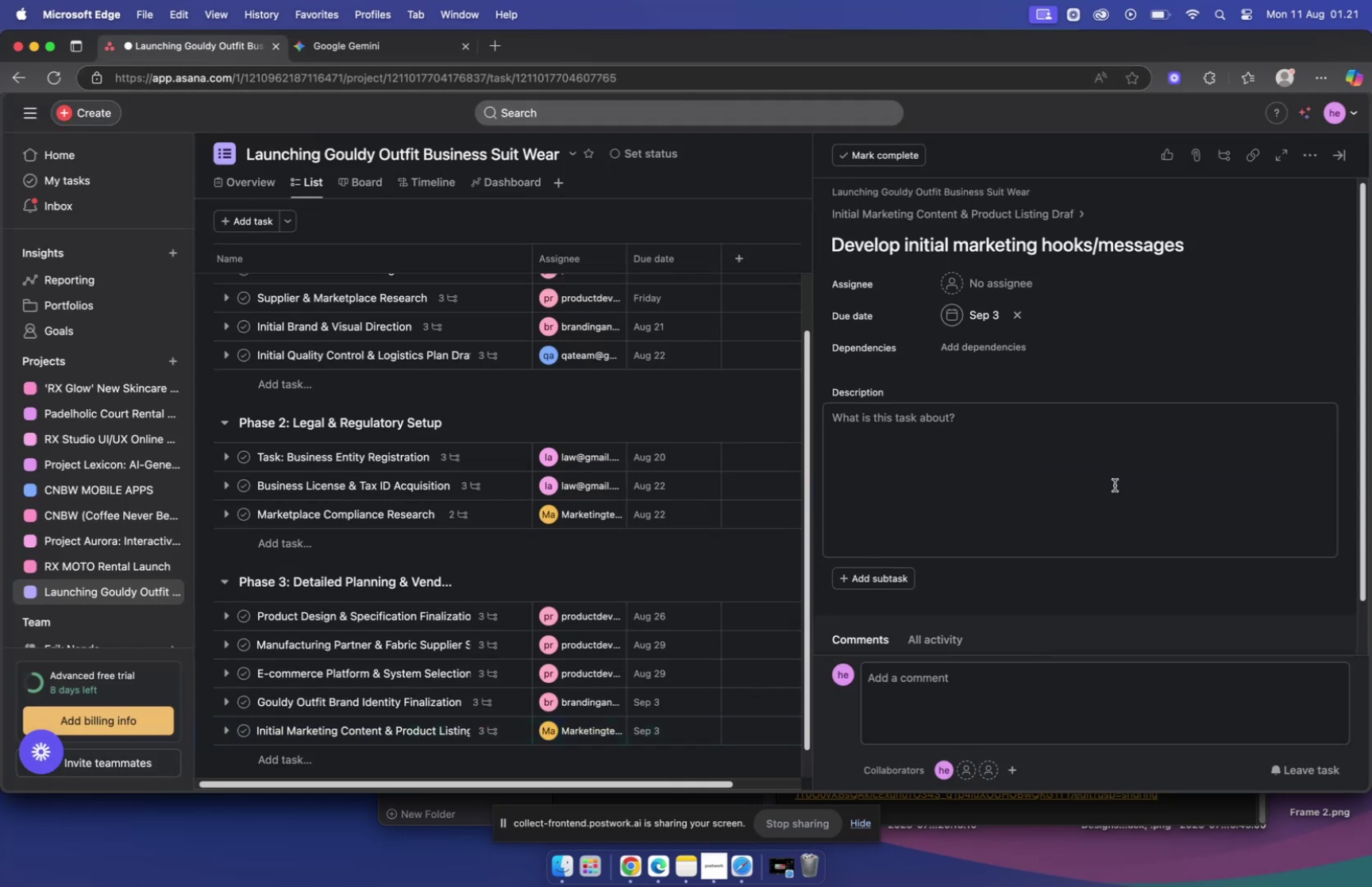 
left_click([1046, 439])
 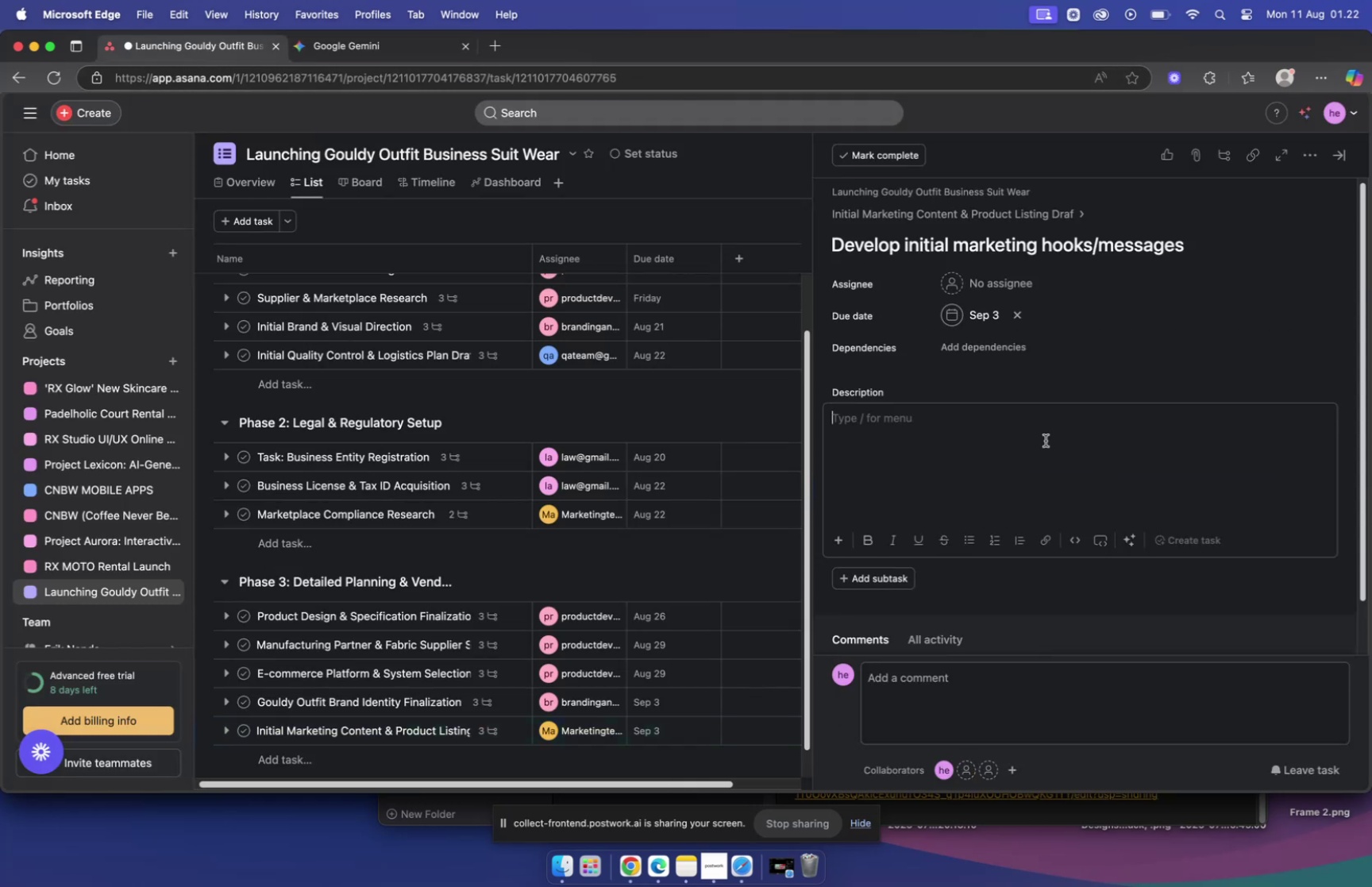 
key(Meta+V)
 